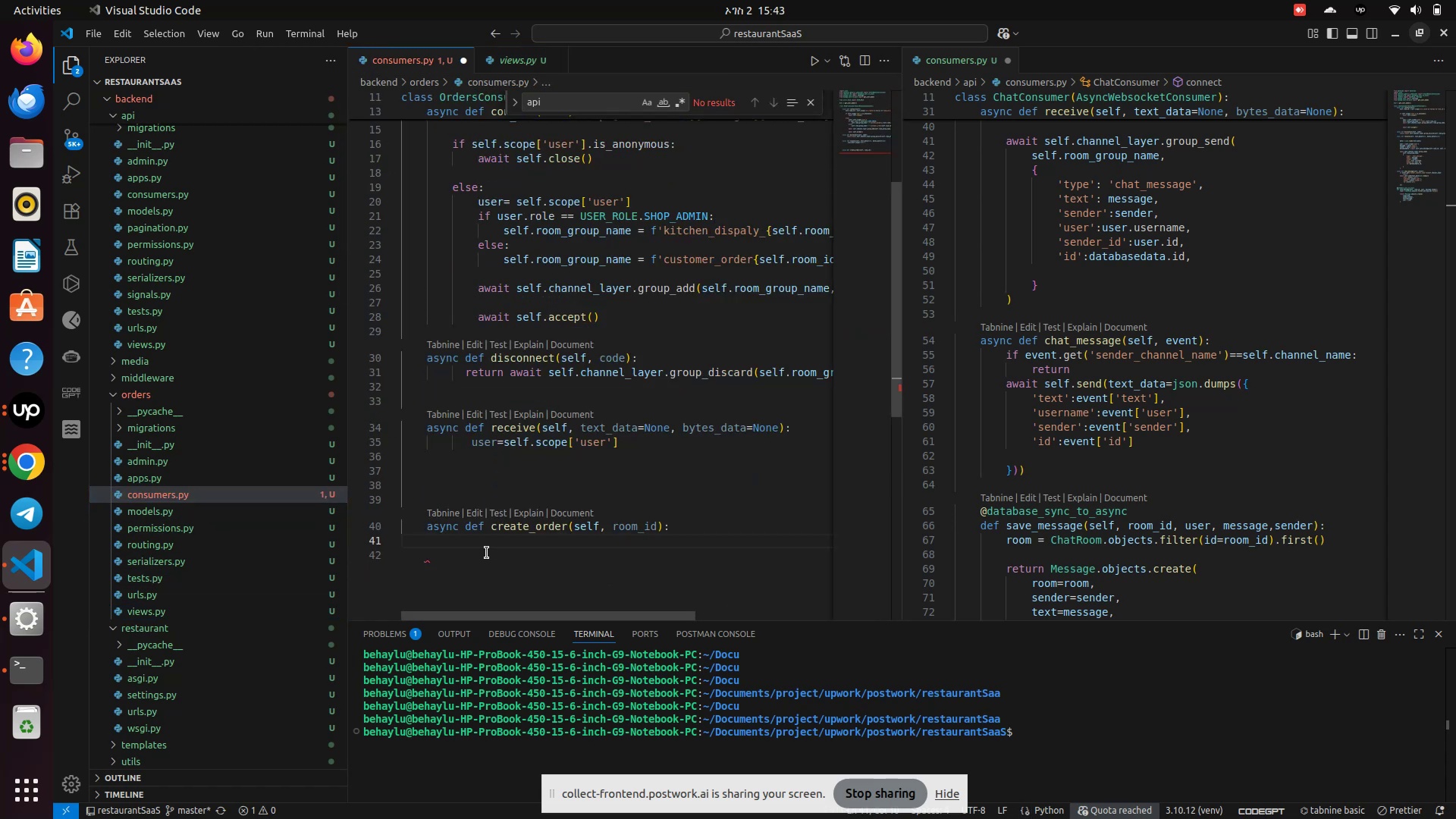 
left_click([487, 553])
 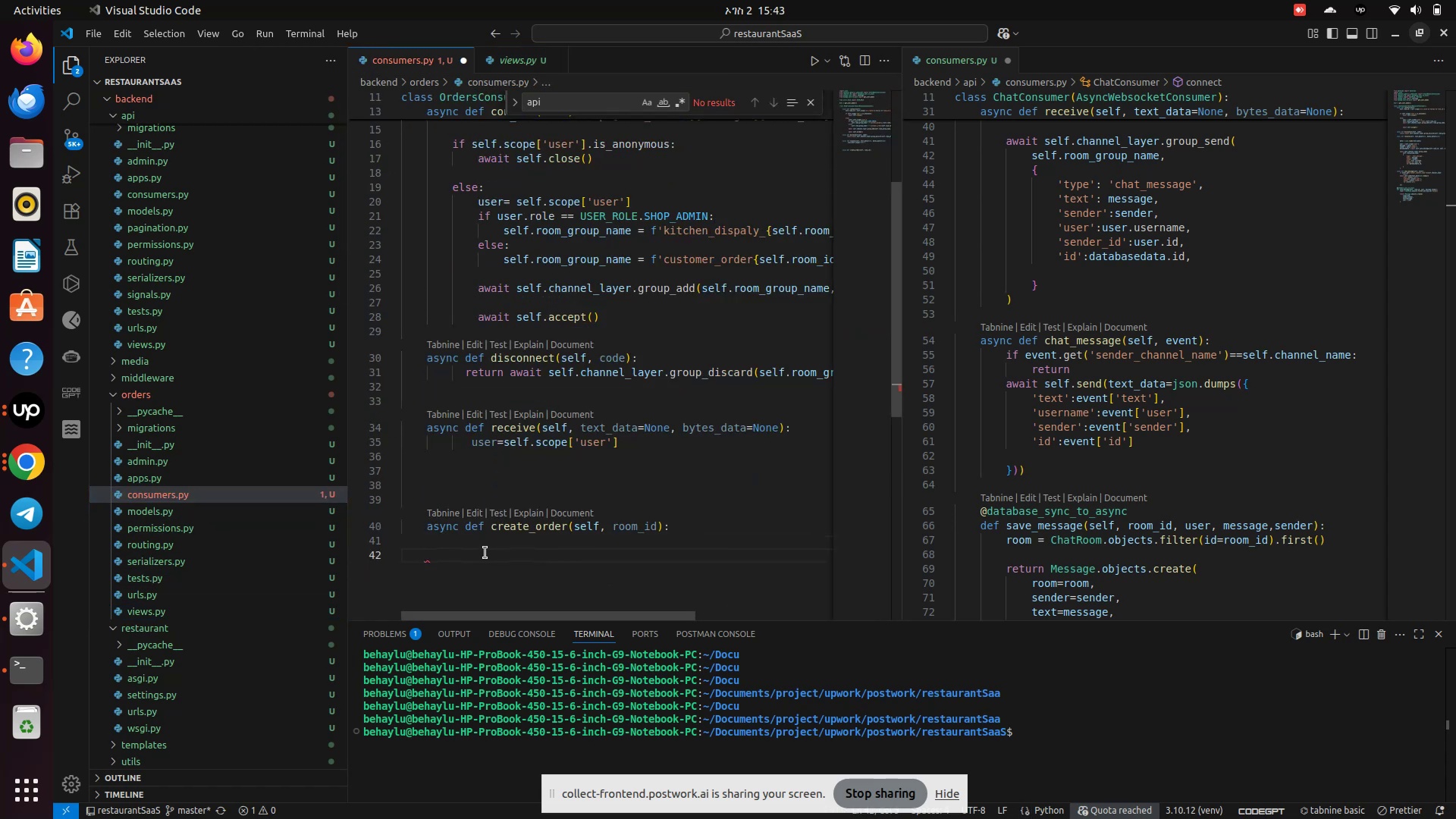 
key(Space)
 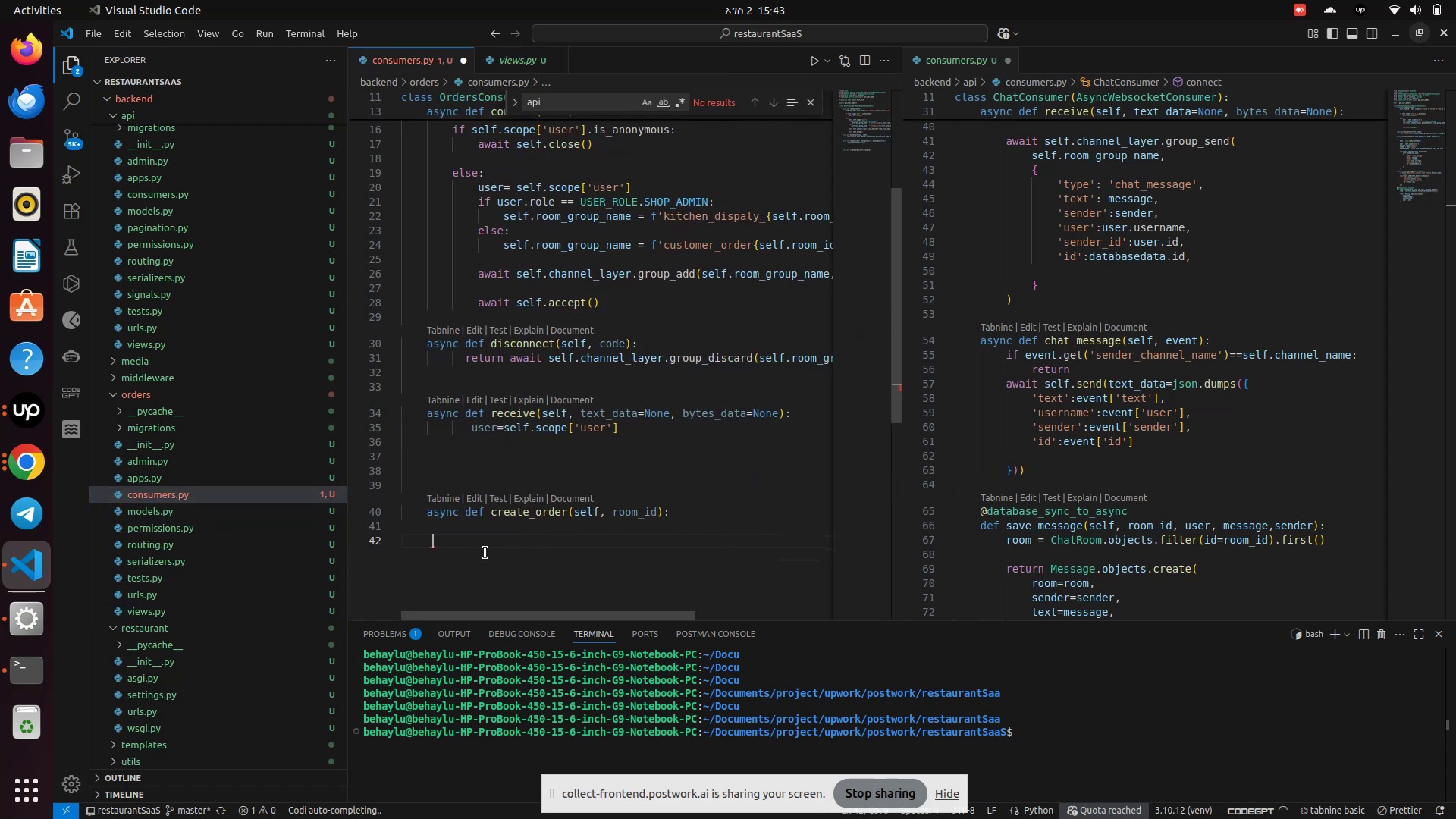 
key(Space)
 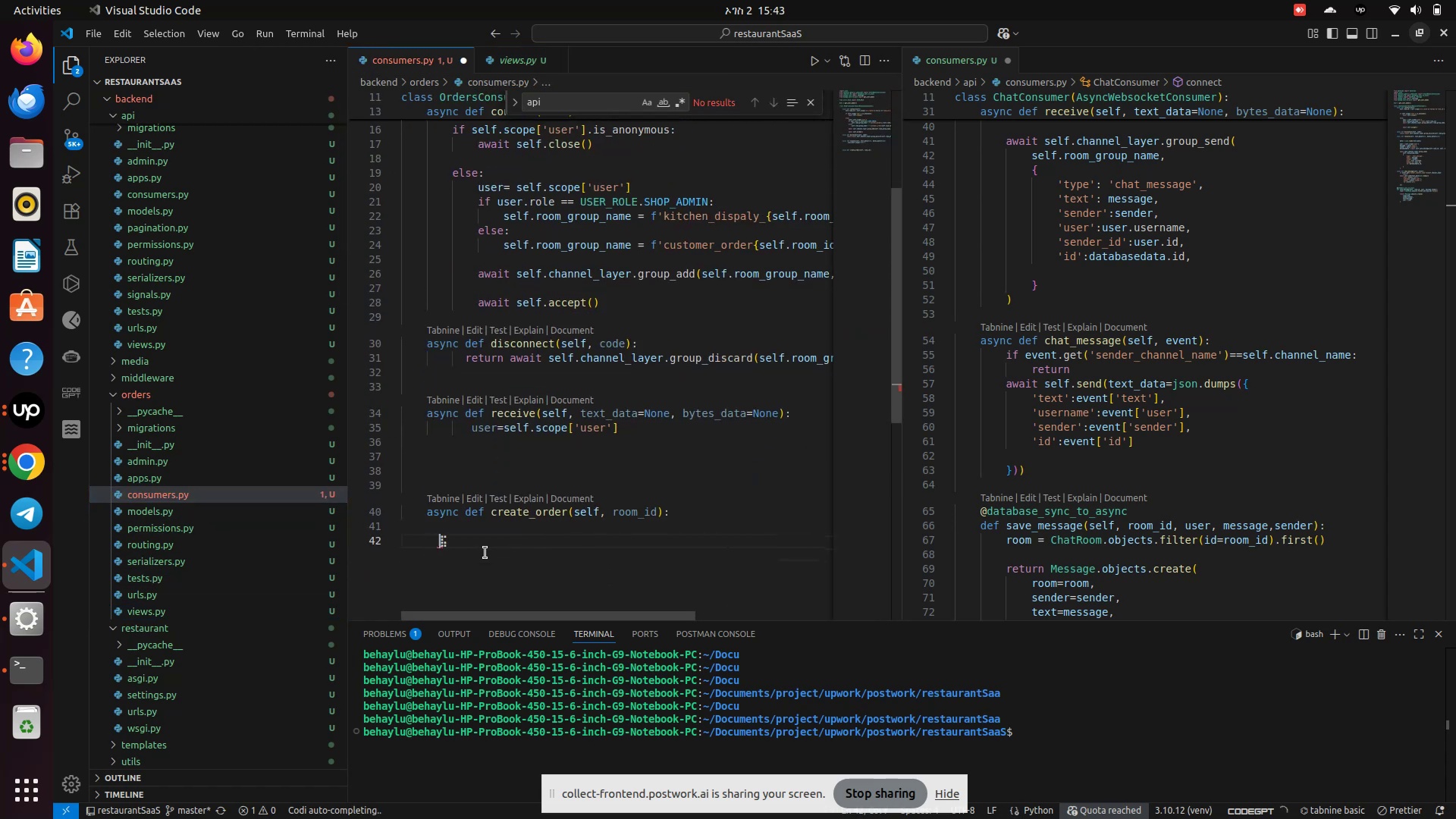 
key(Space)
 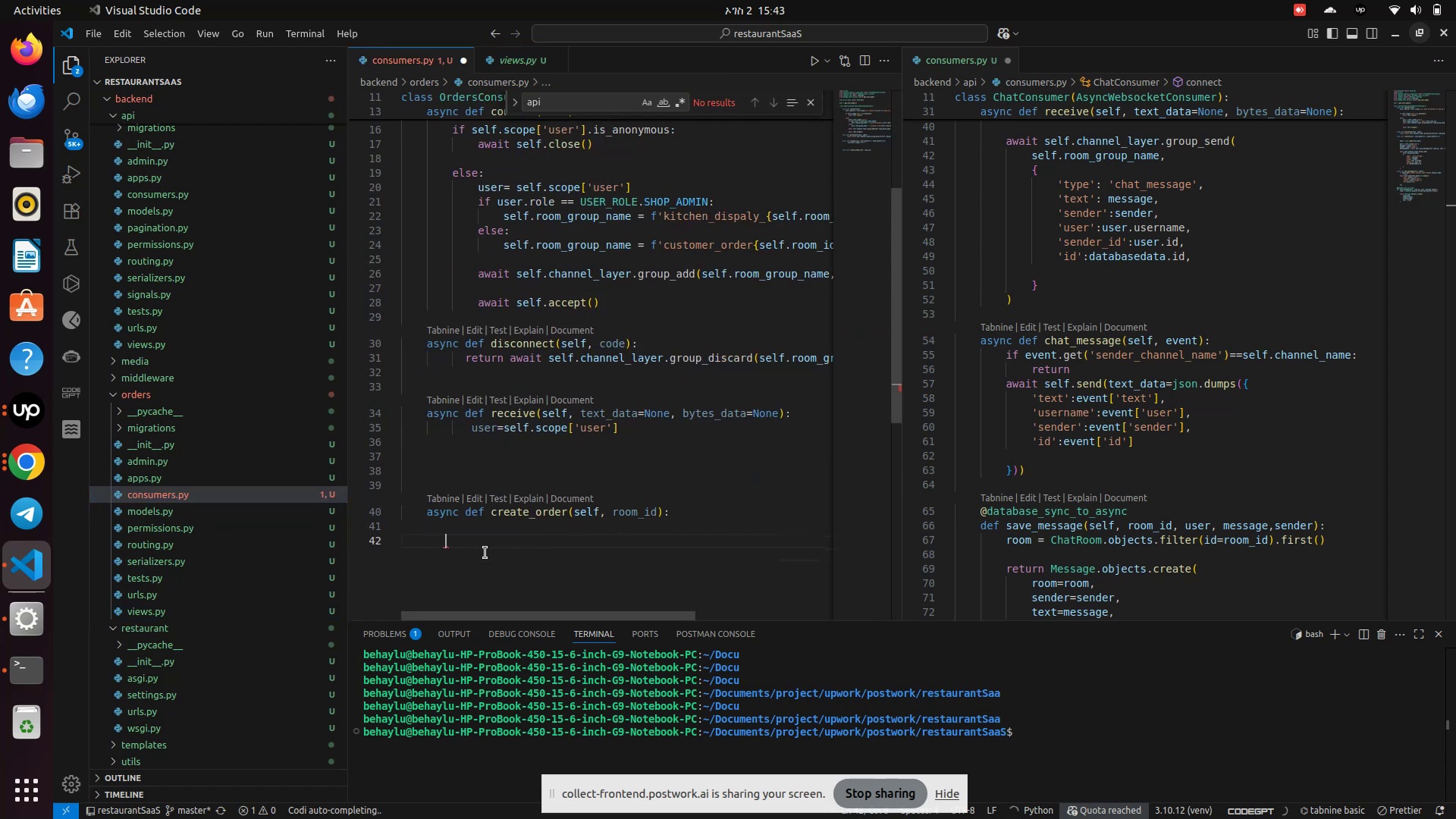 
key(Space)
 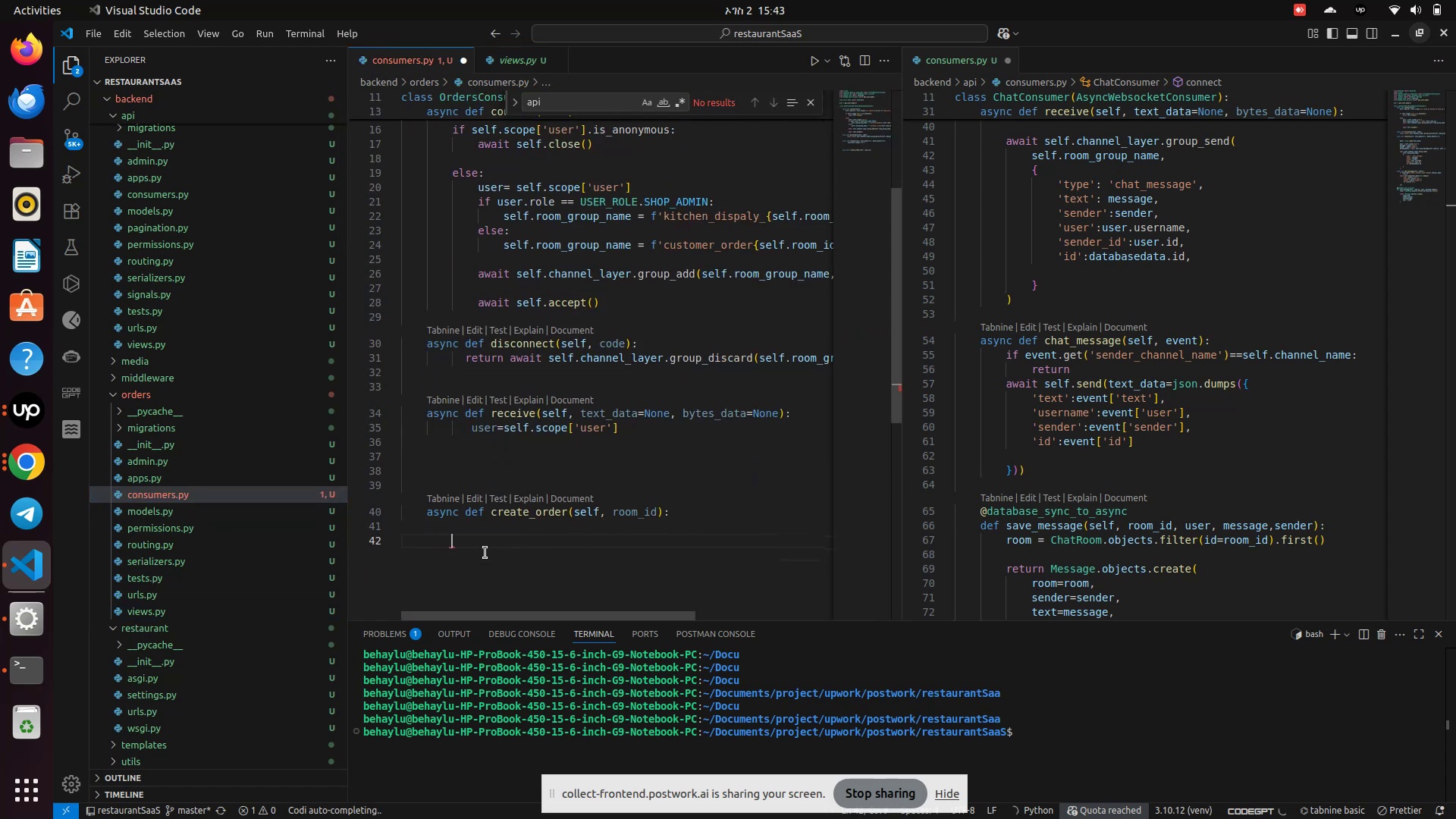 
key(Space)
 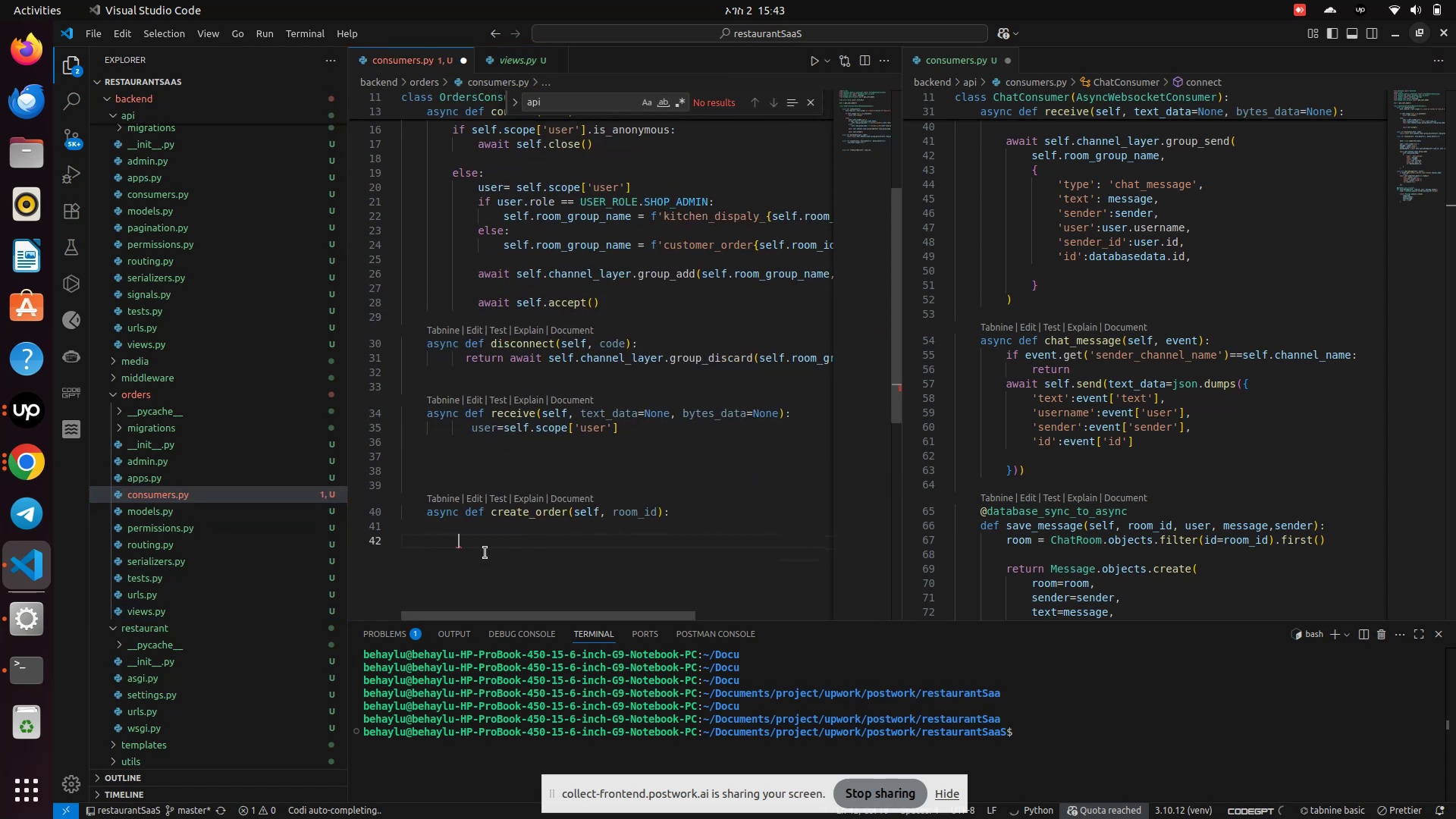 
key(Space)
 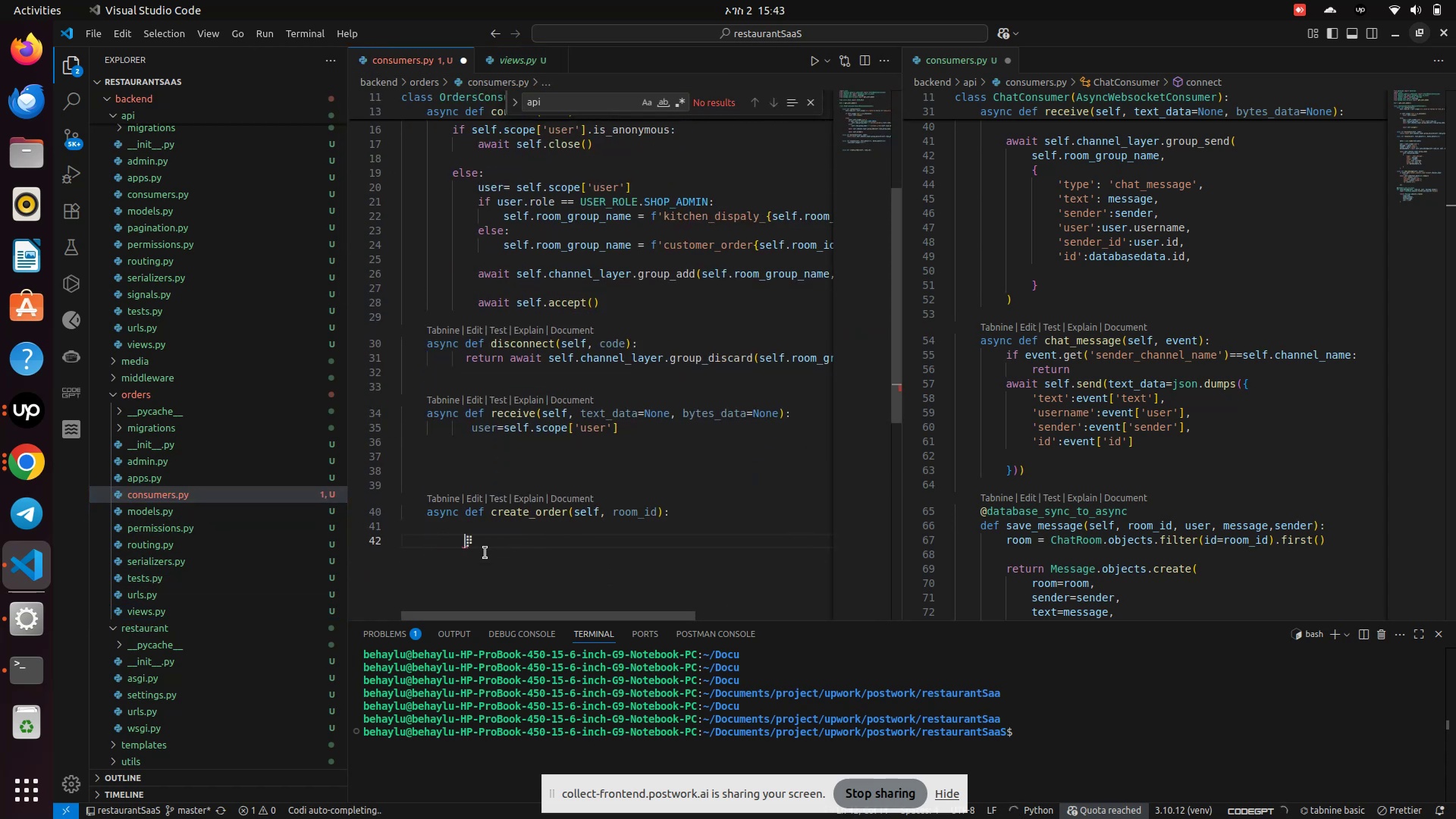 
key(ArrowUp)
 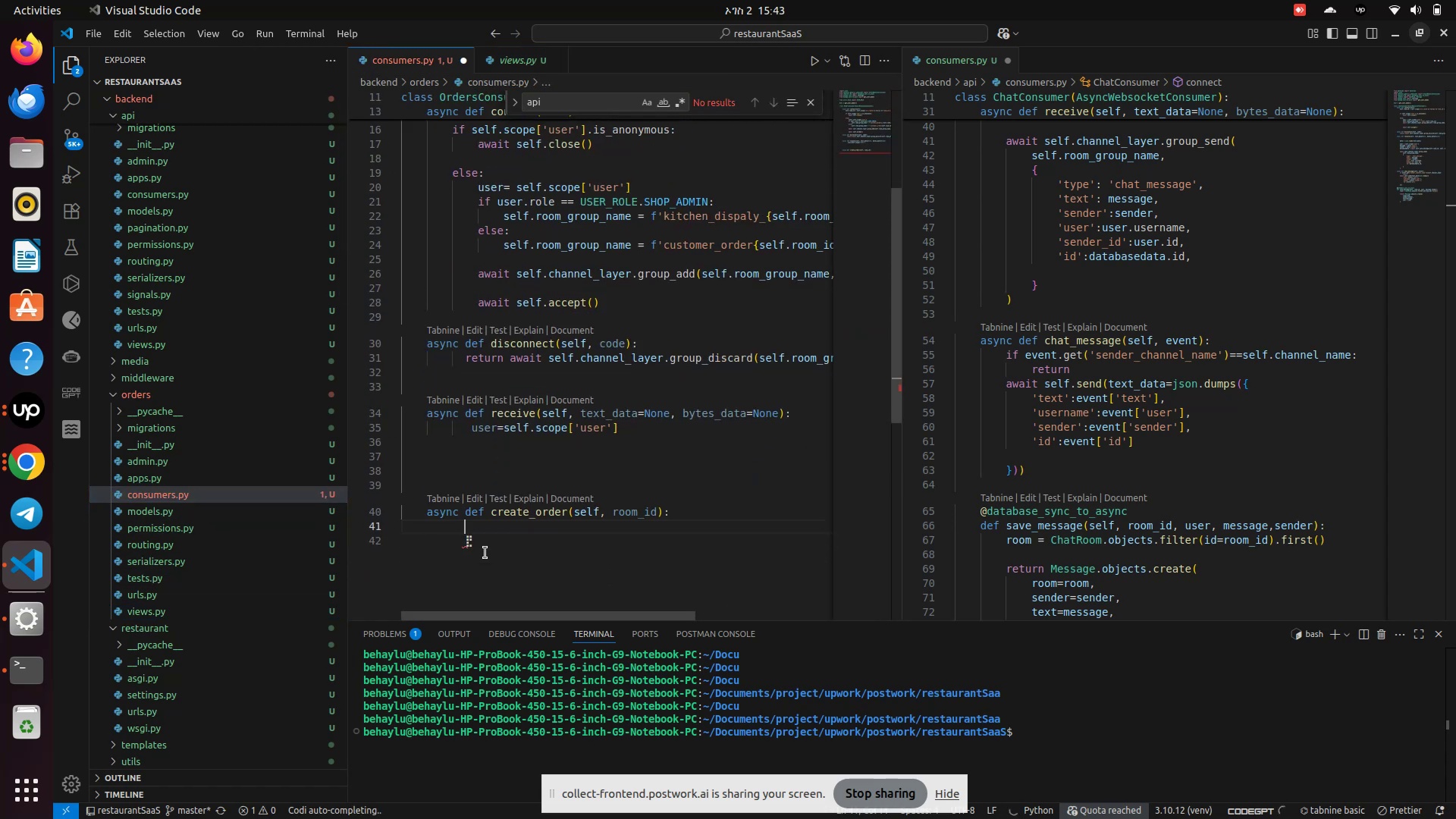 
key(Space)
 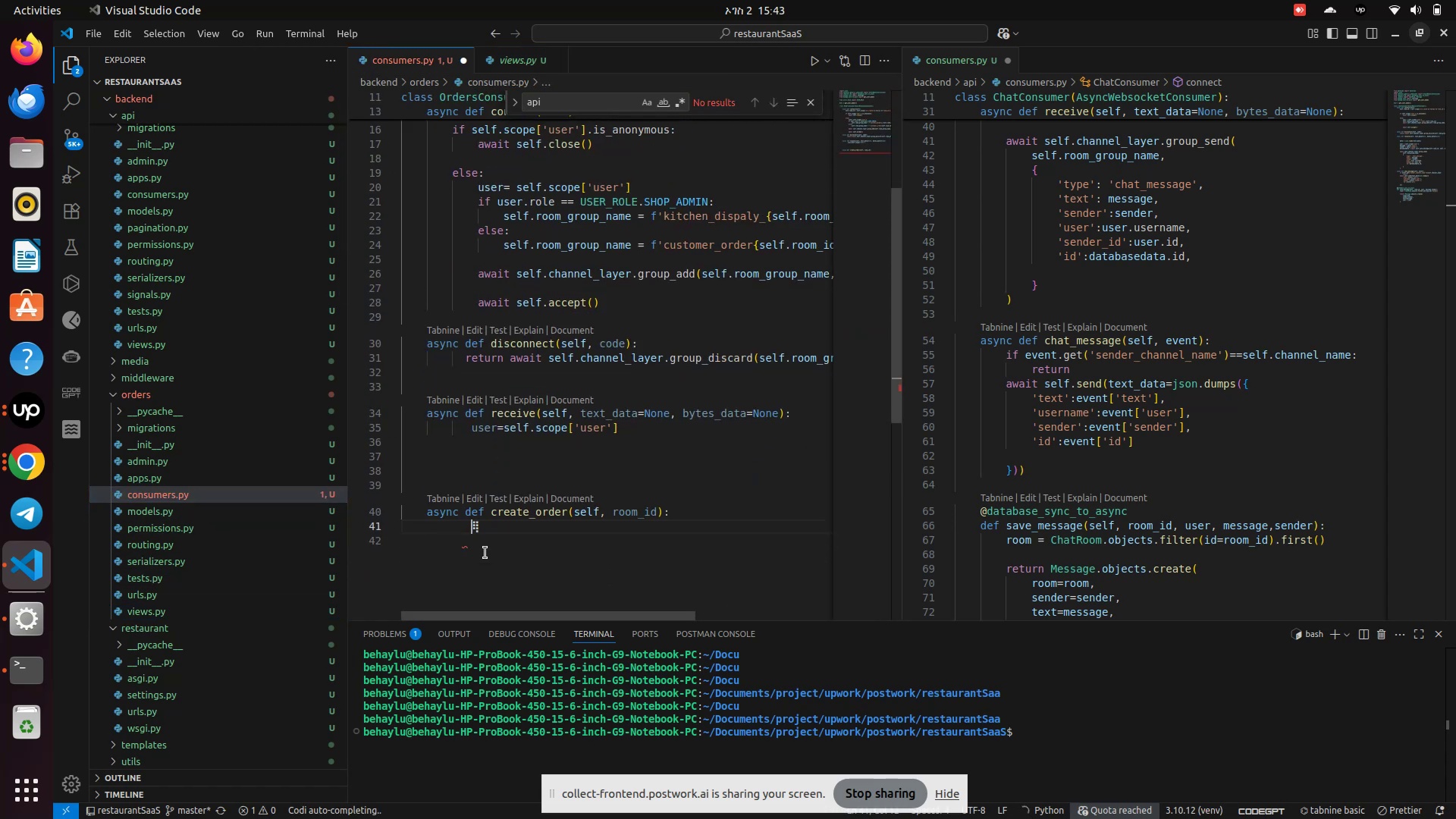 
key(Backspace)
 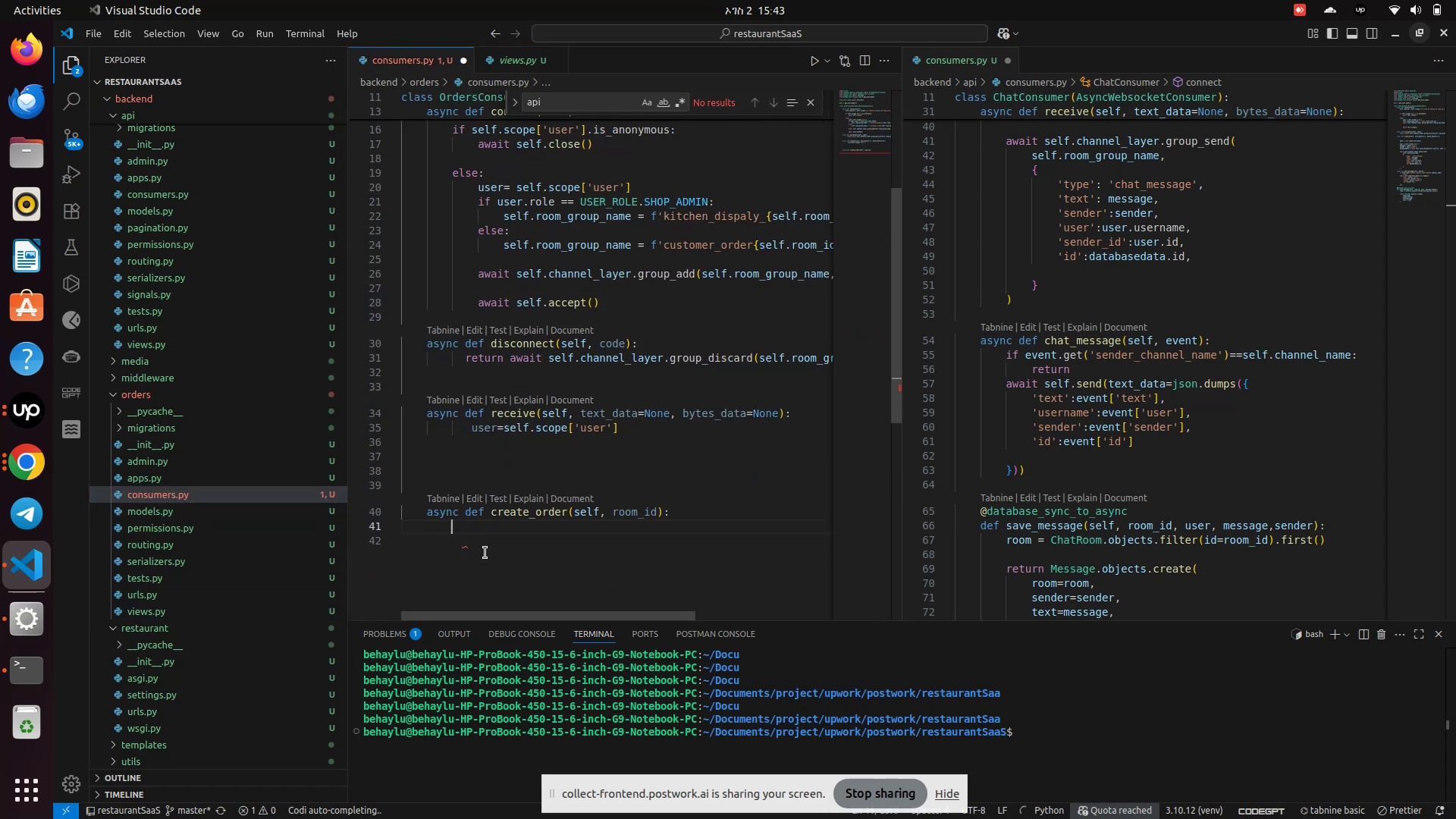 
key(Space)
 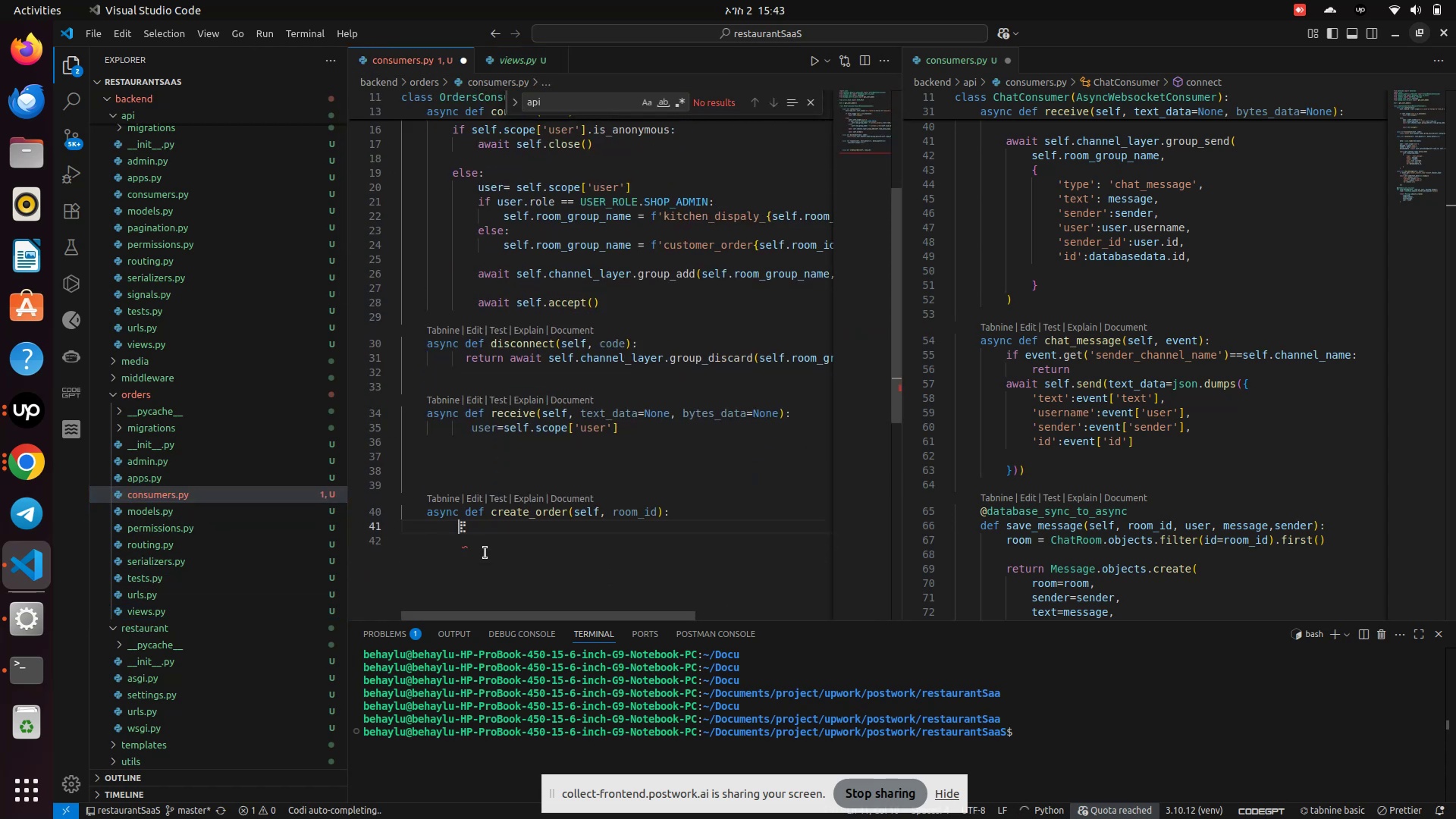 
key(Space)
 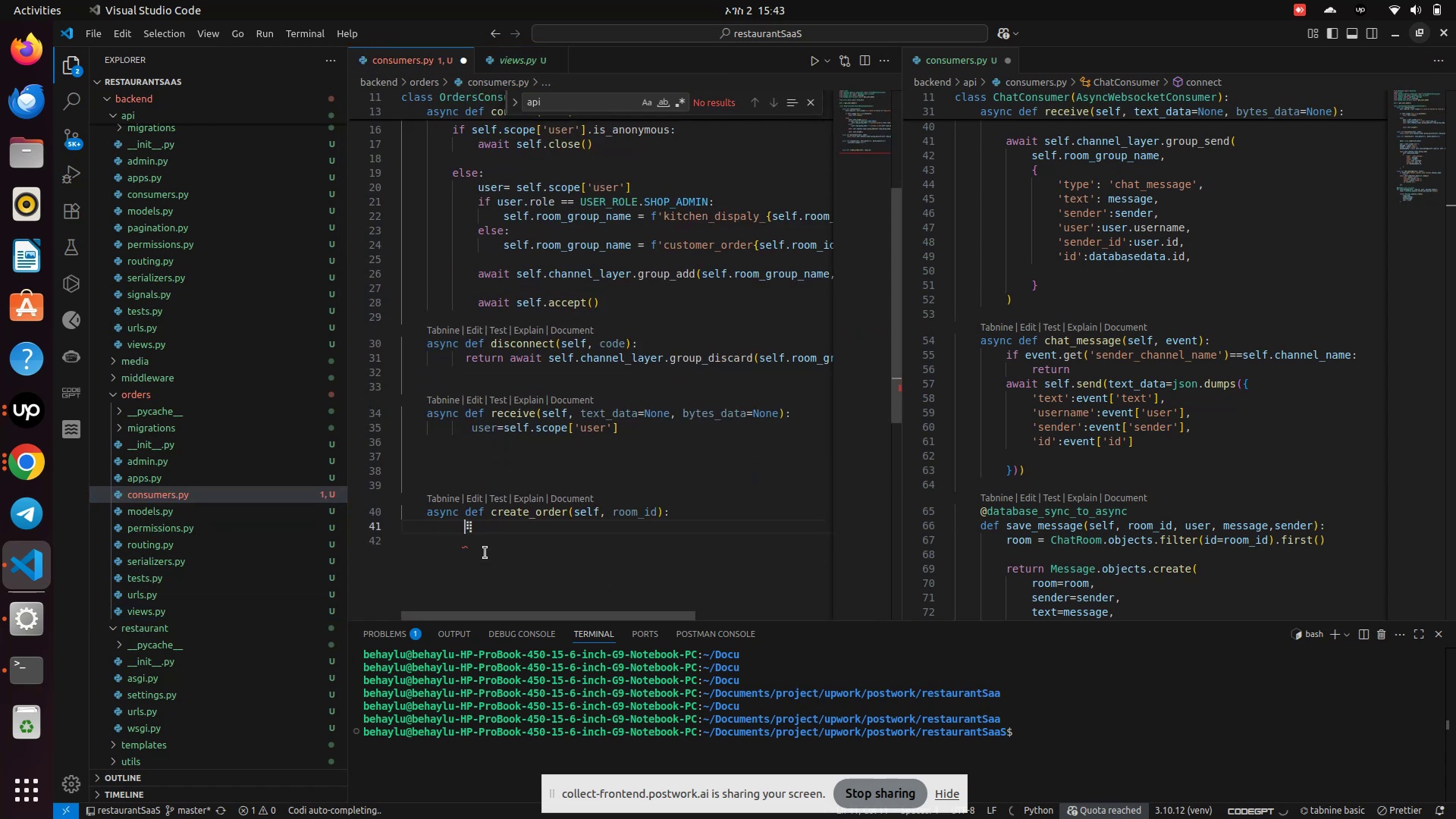 
key(Control+V)
 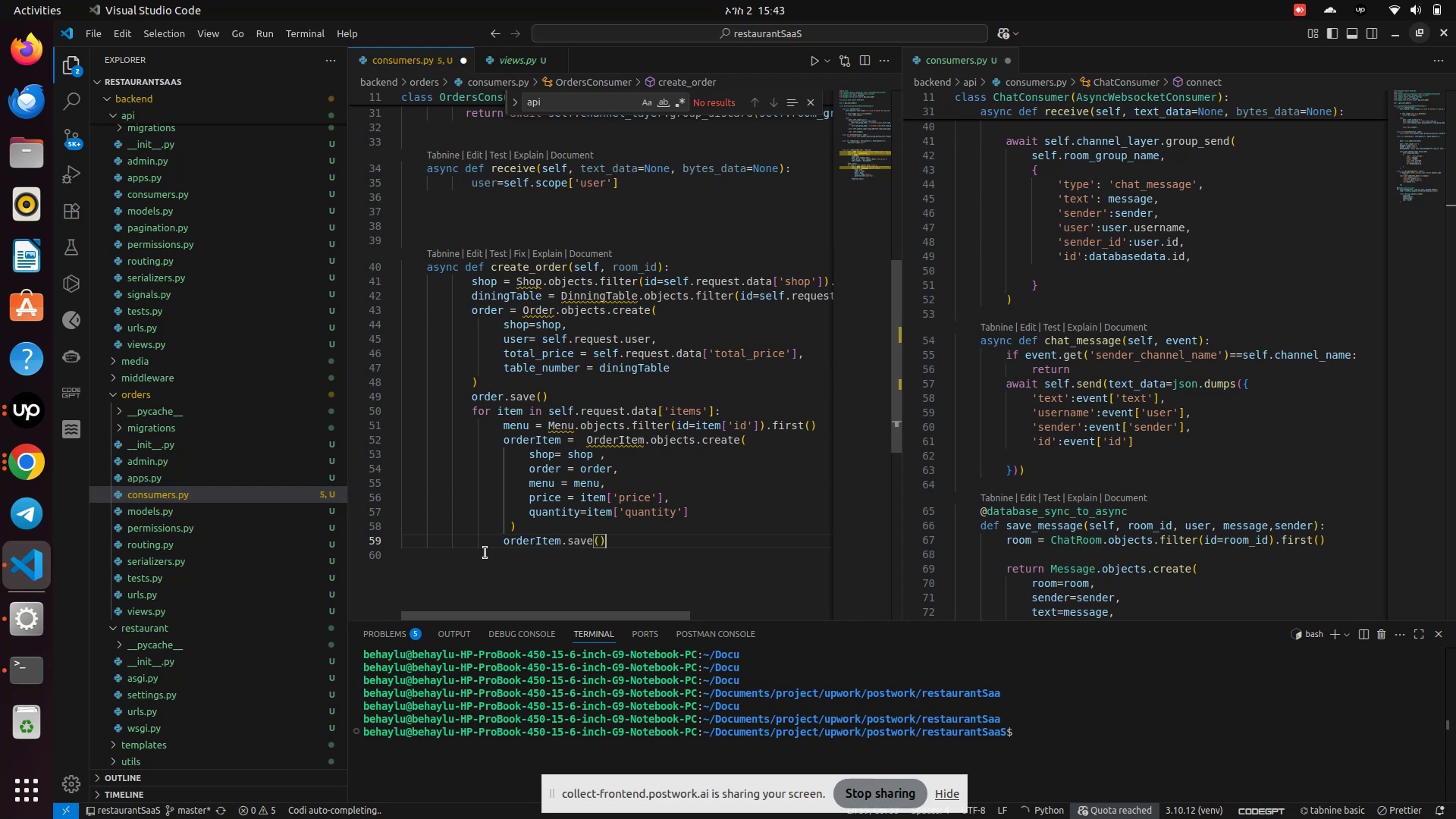 
scroll: coordinate [548, 428], scroll_direction: up, amount: 2.0
 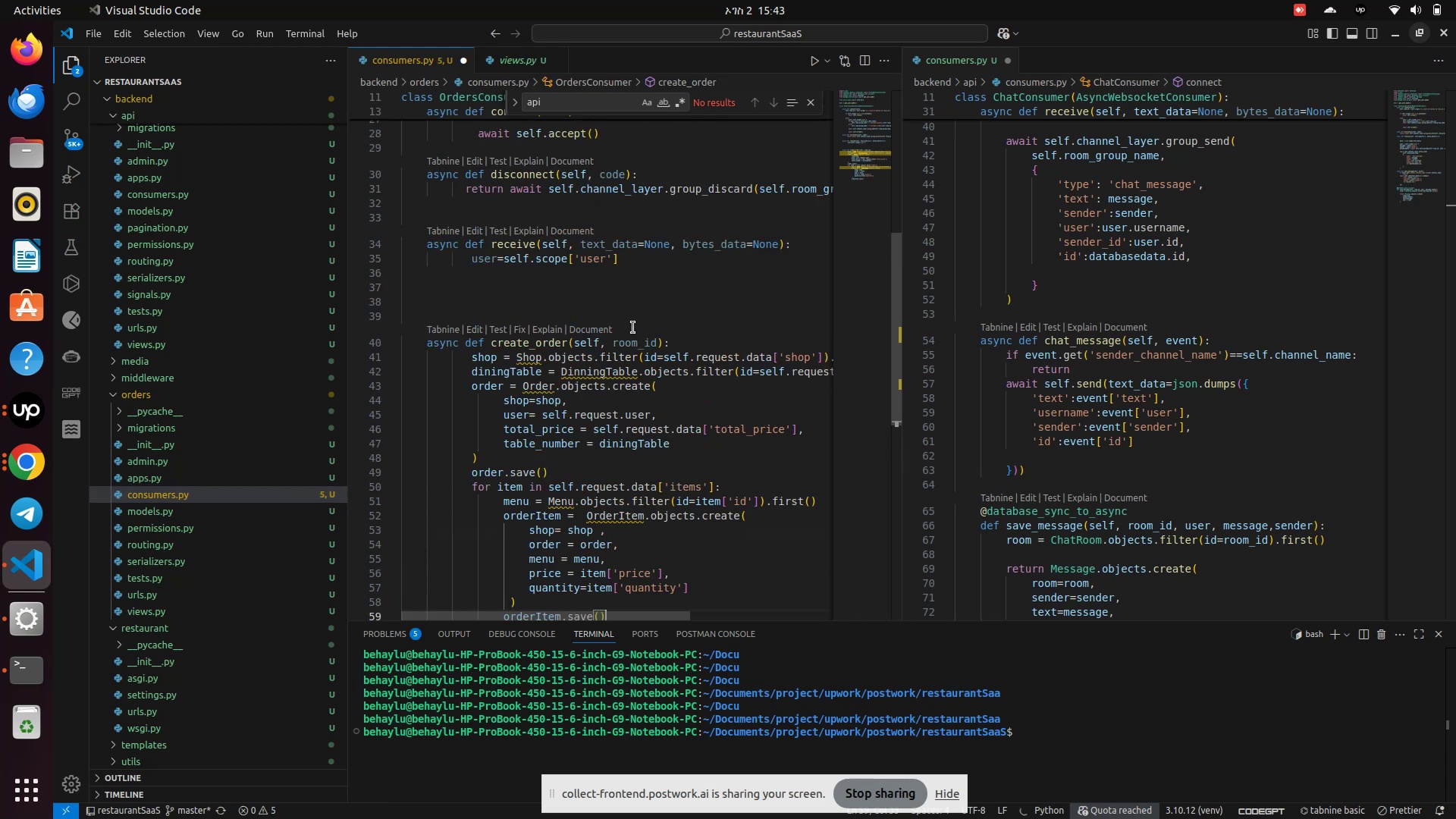 
mouse_move([560, 347])
 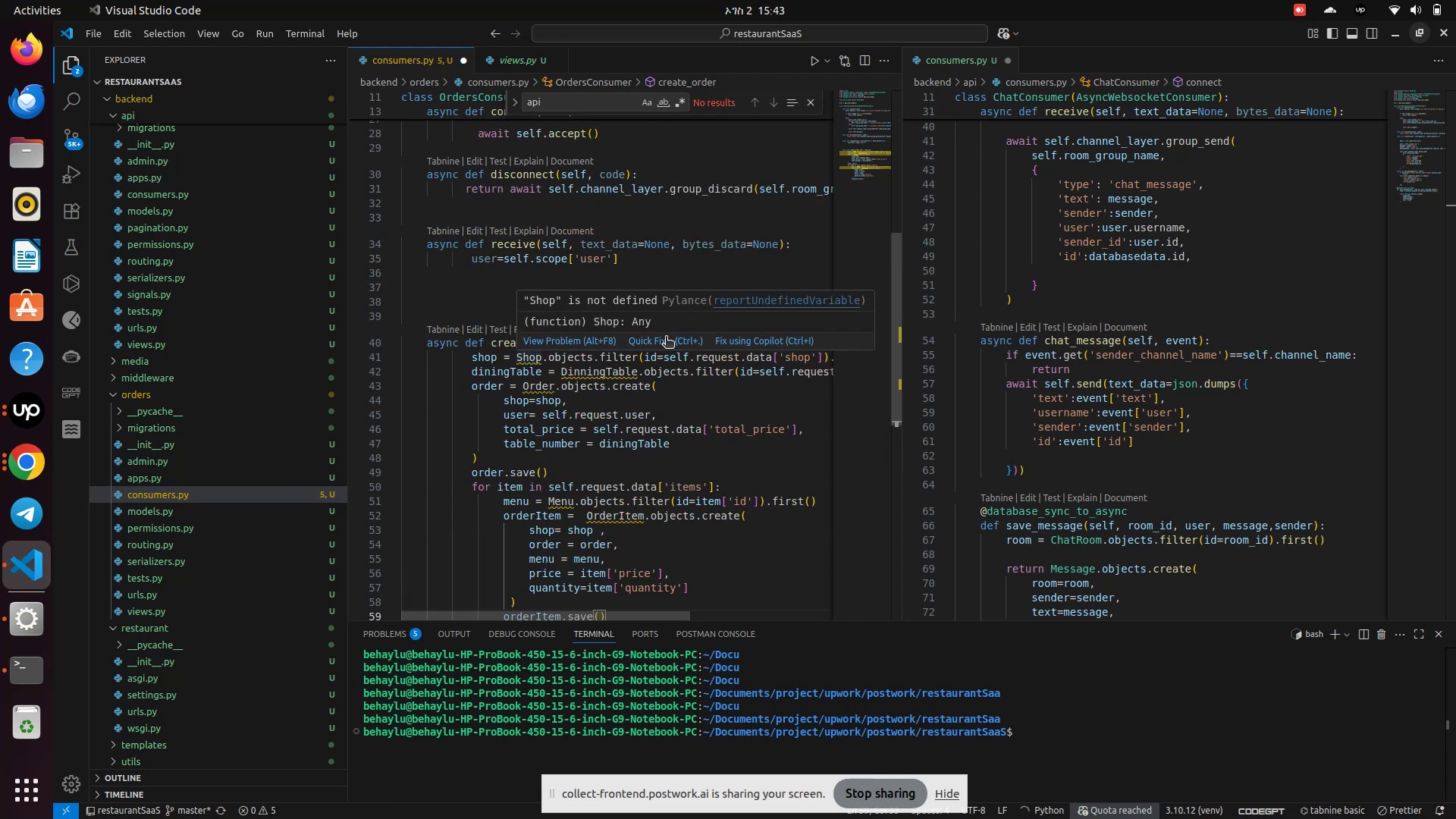 
left_click([666, 337])
 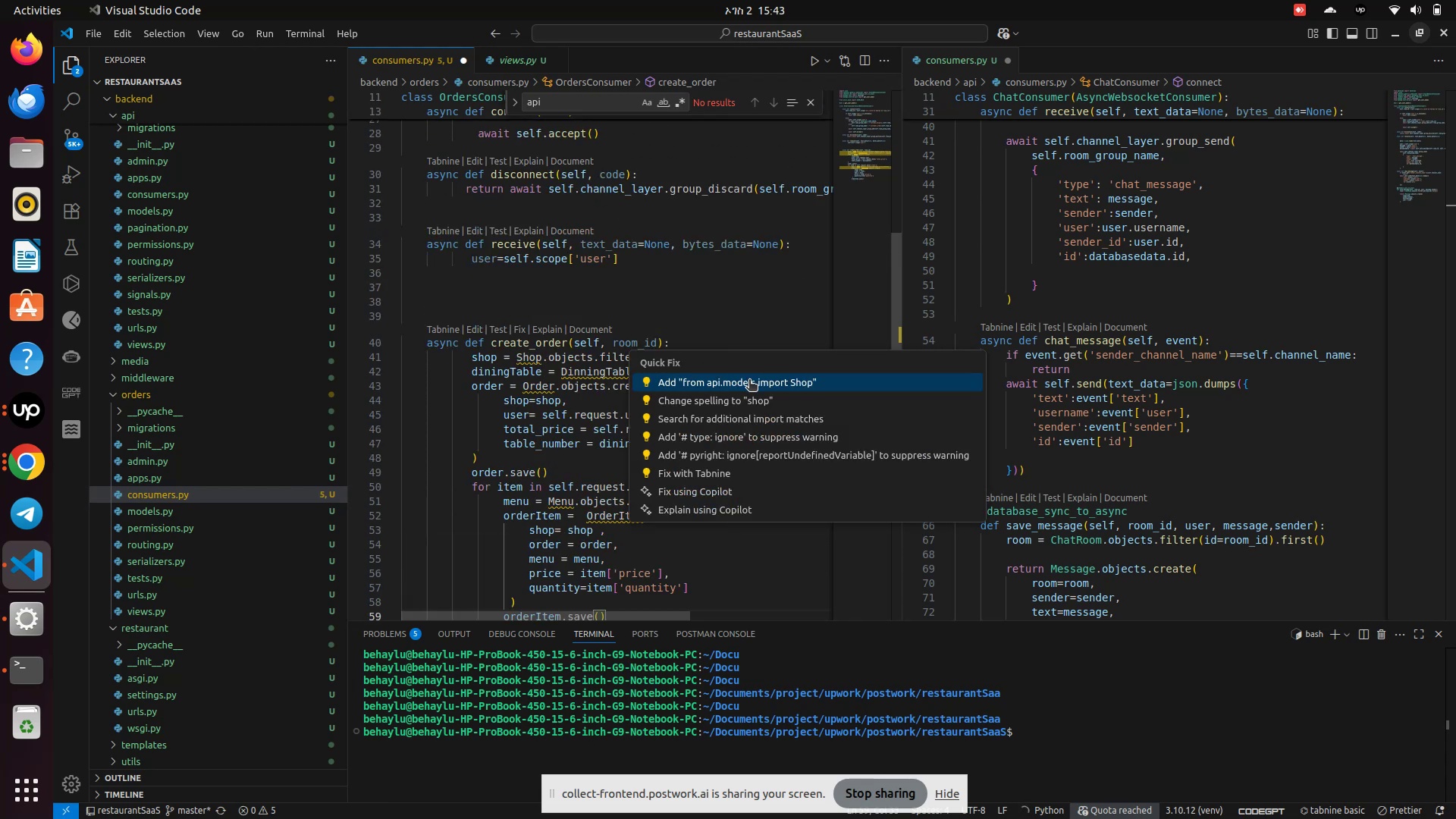 
left_click([749, 381])
 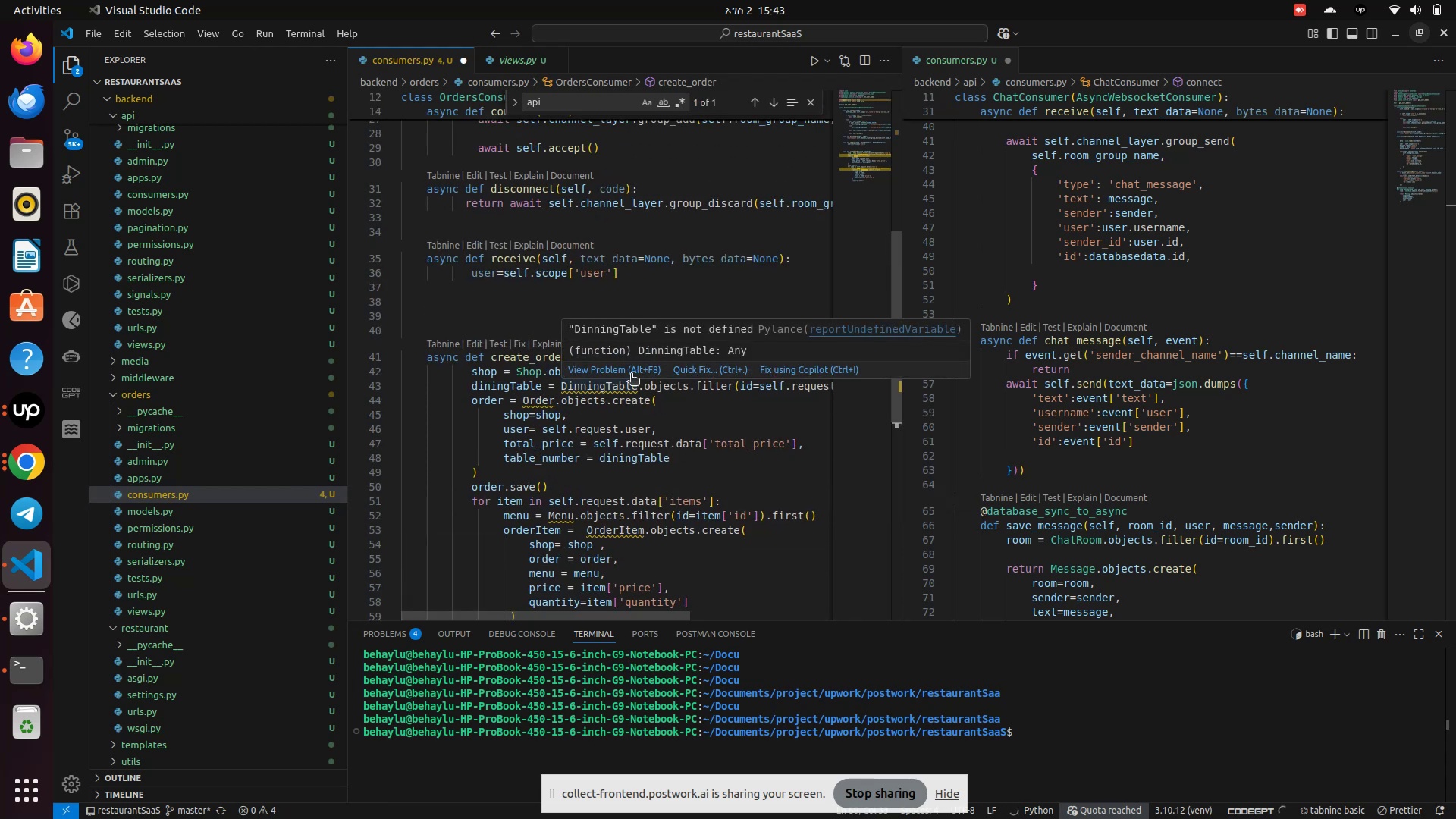 
left_click([687, 367])
 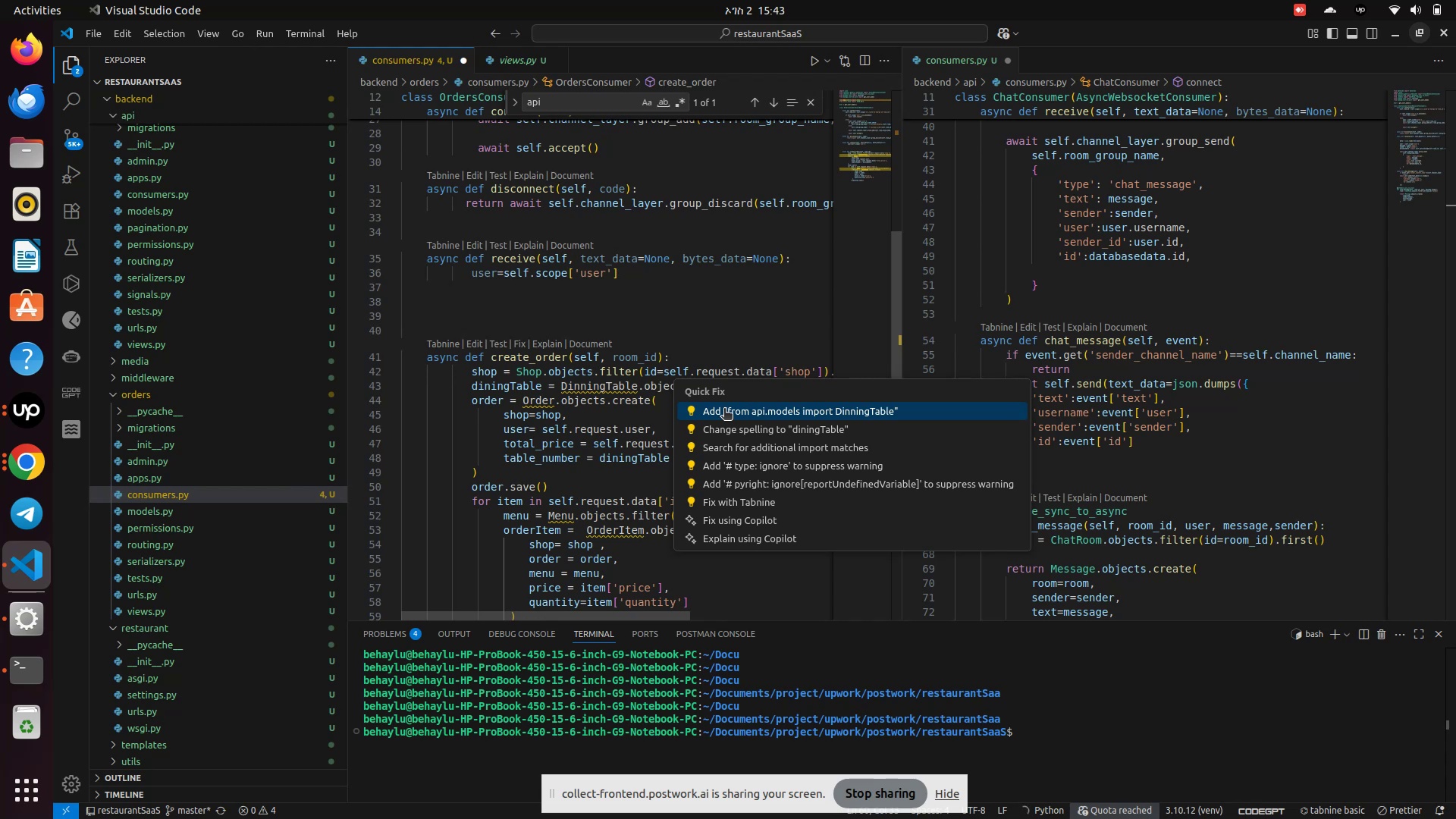 
left_click([724, 410])
 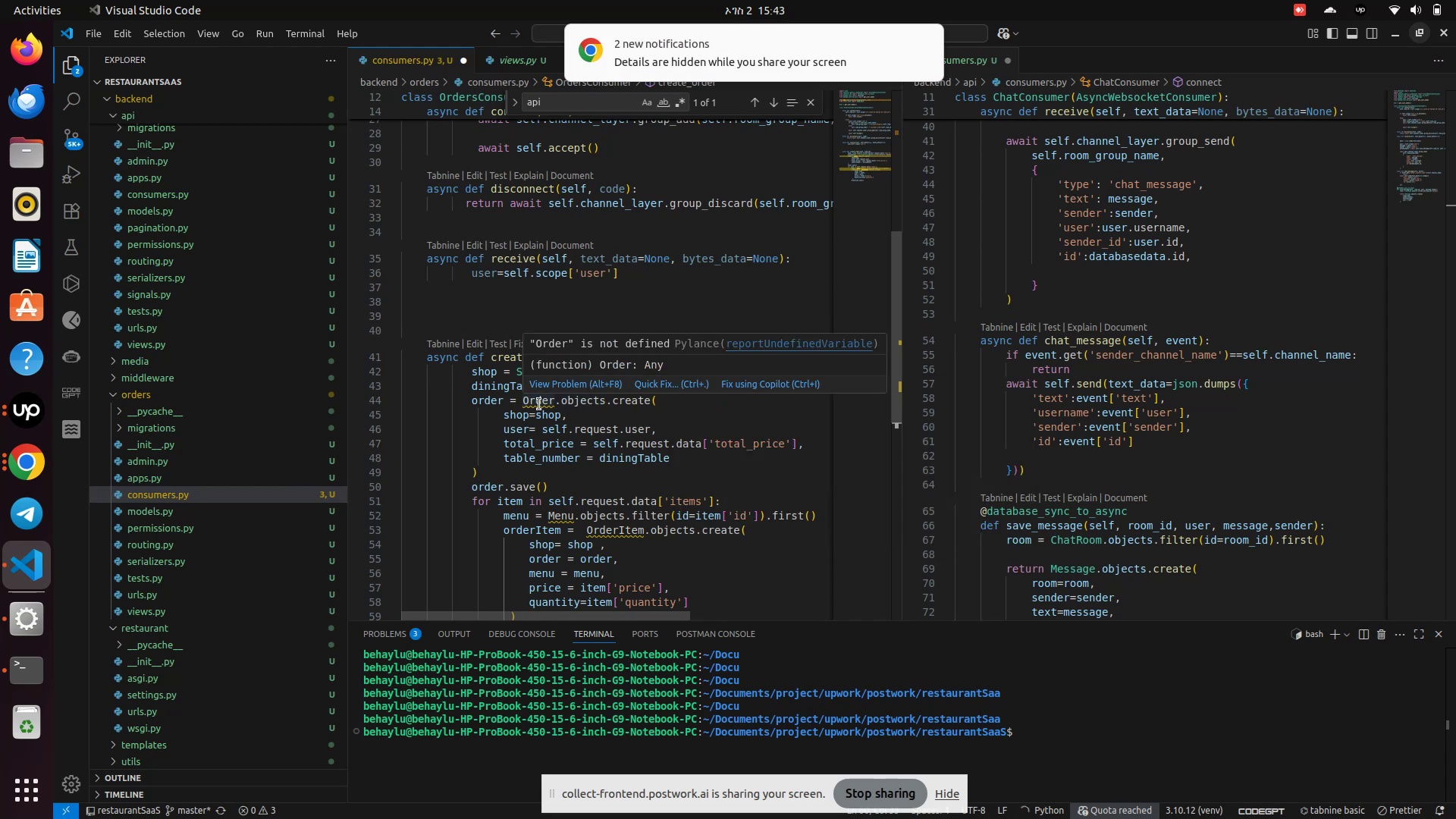 
left_click([661, 390])
 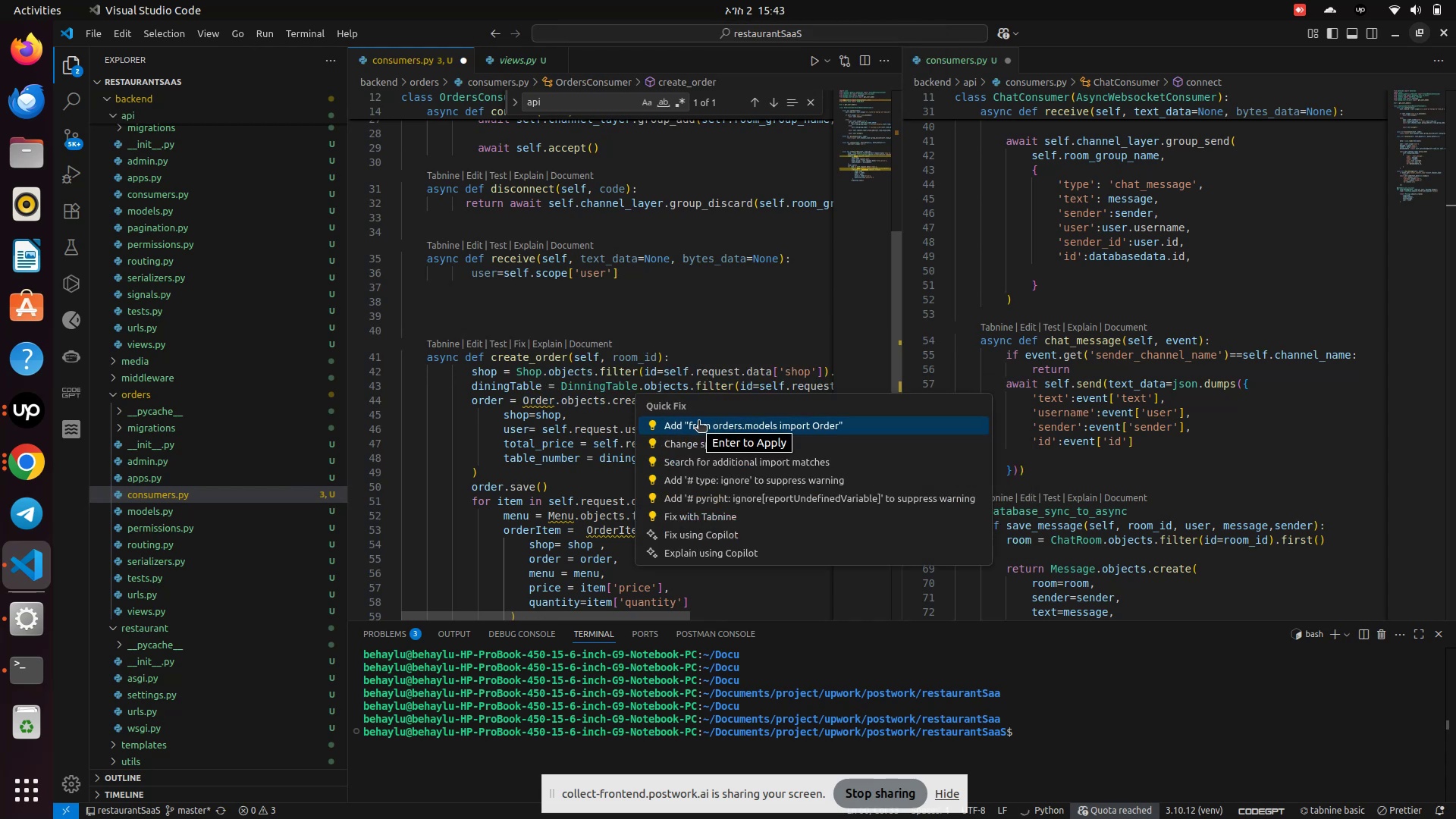 
wait(5.4)
 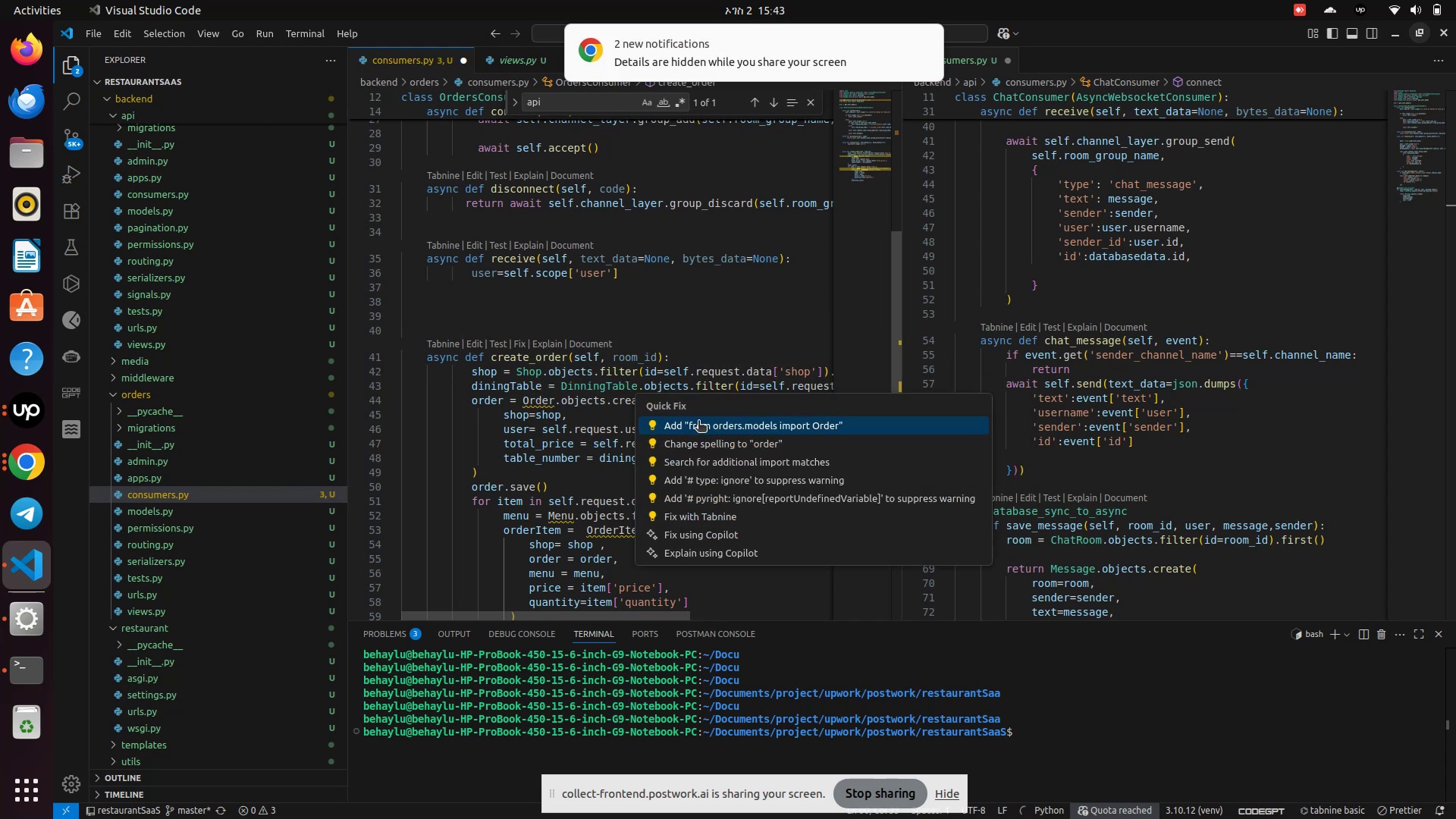 
left_click([698, 422])
 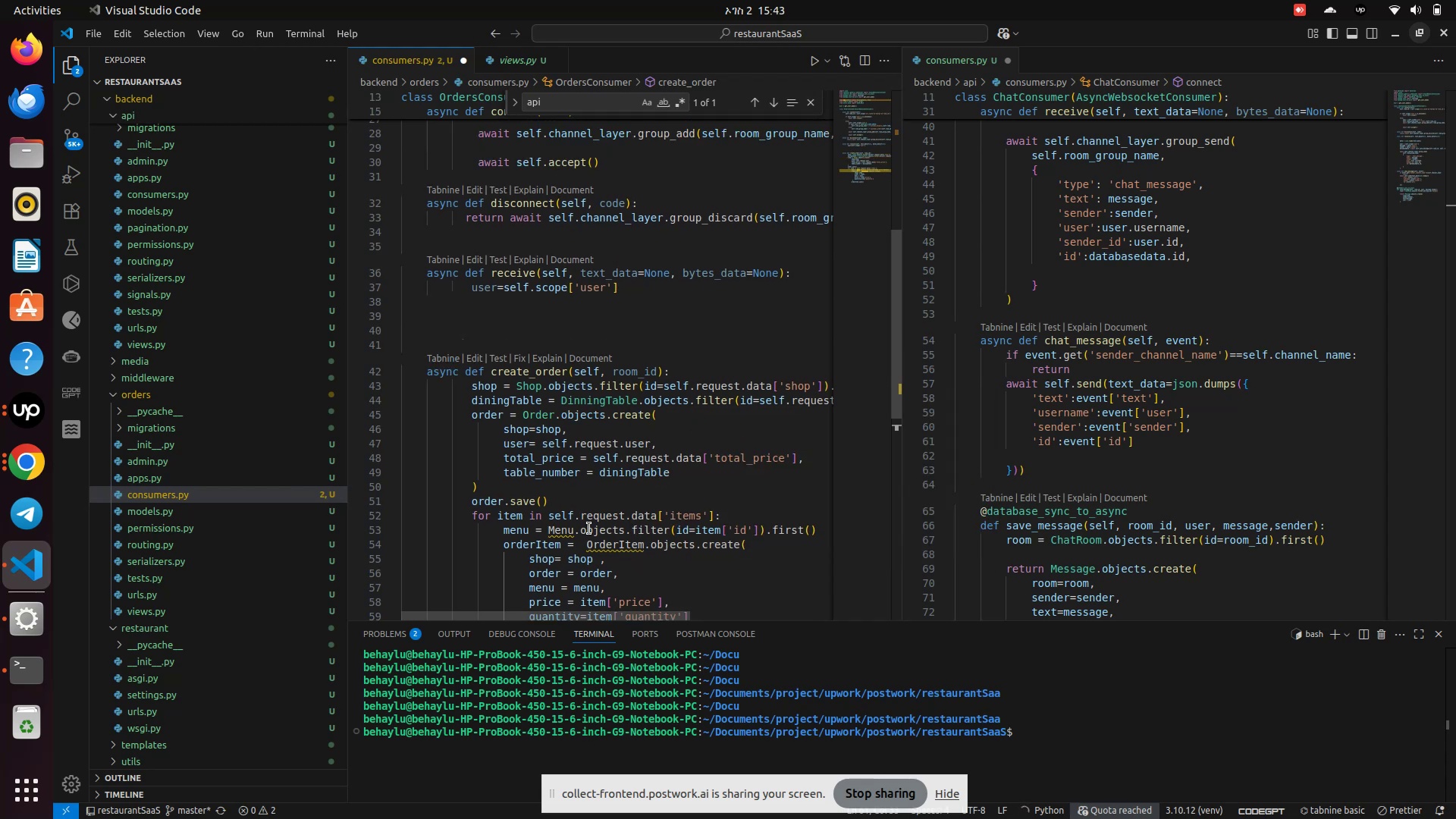 
mouse_move([573, 520])
 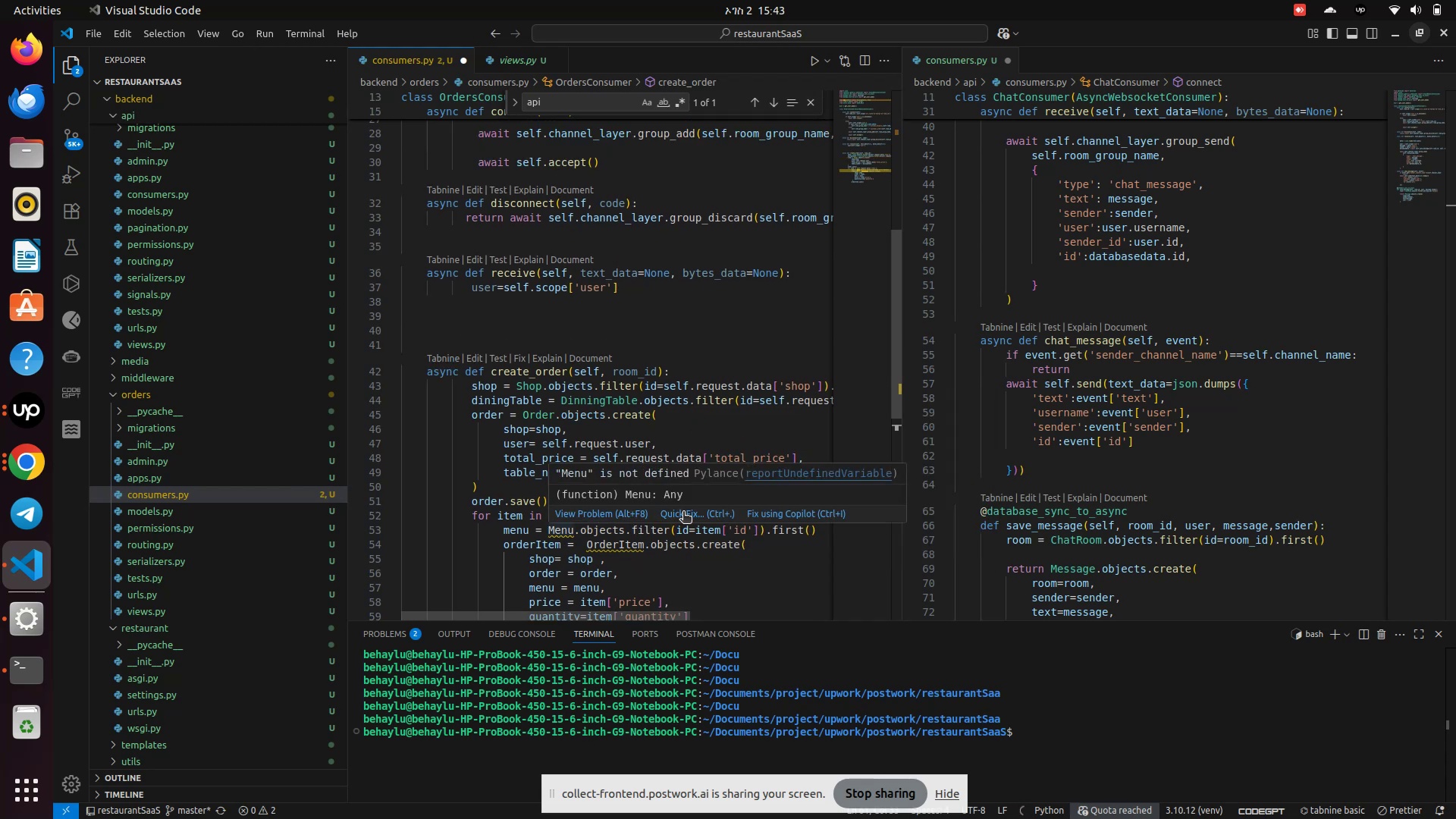 
left_click([686, 513])
 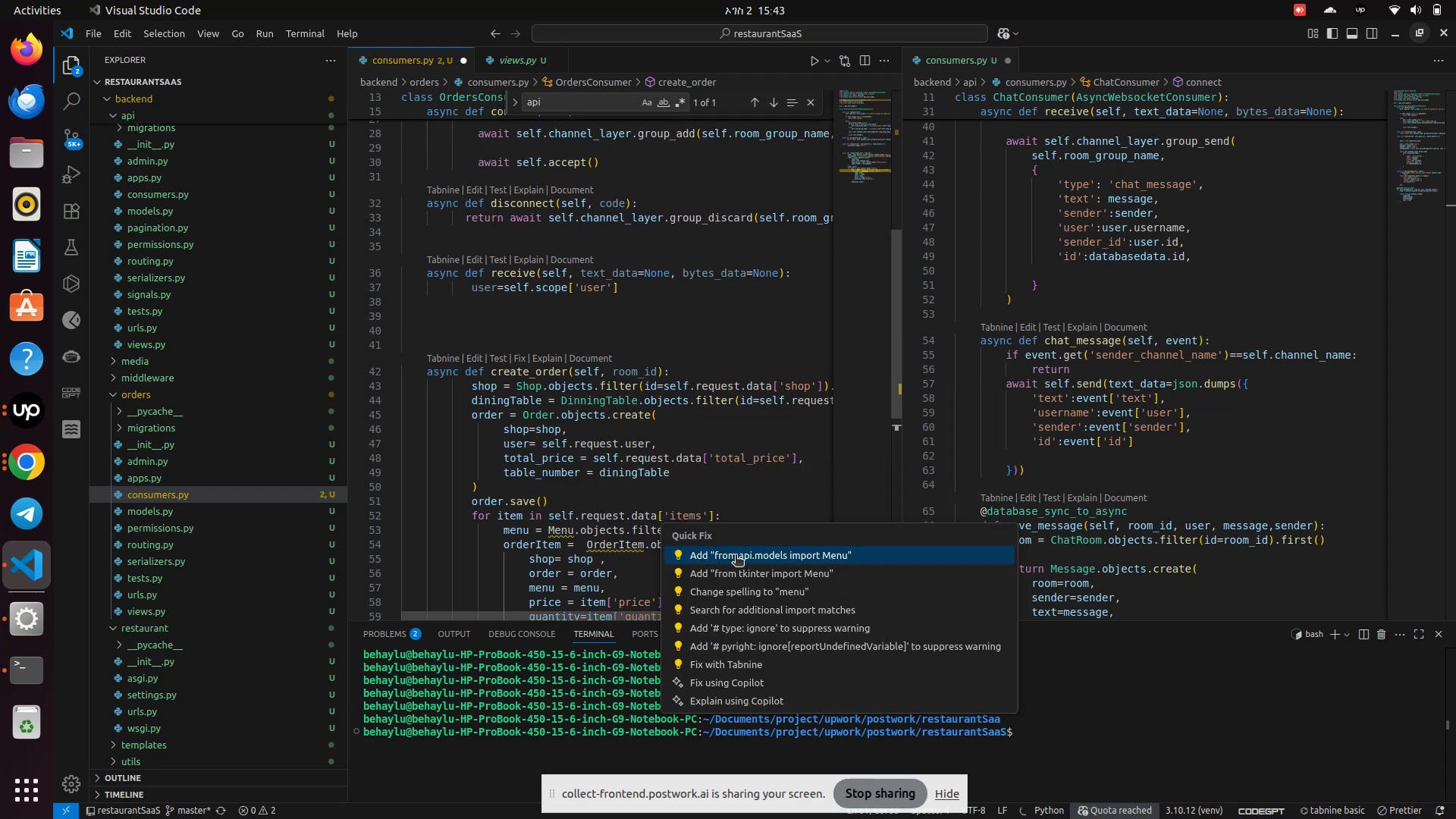 
left_click([736, 556])
 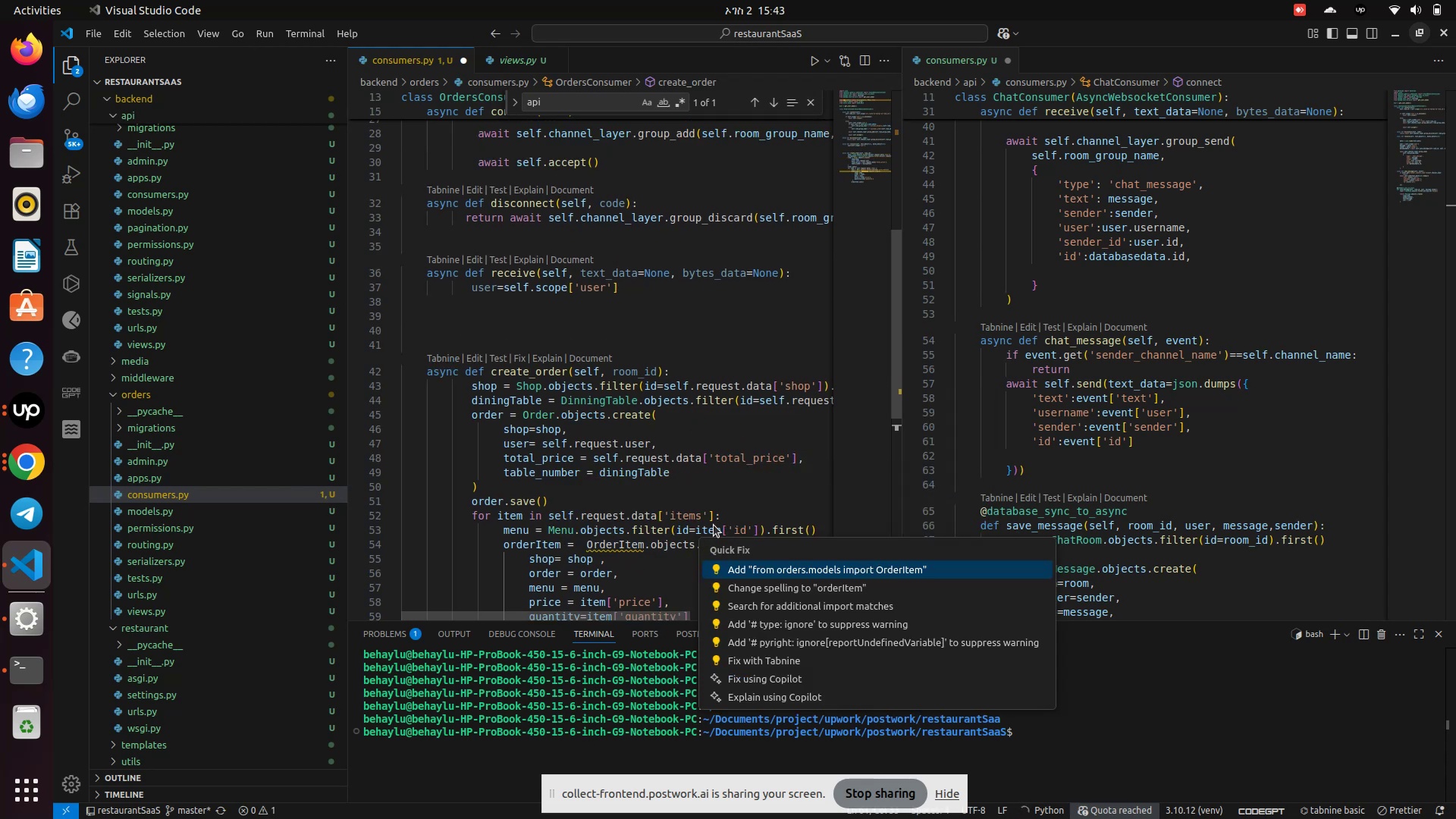 
left_click([759, 569])
 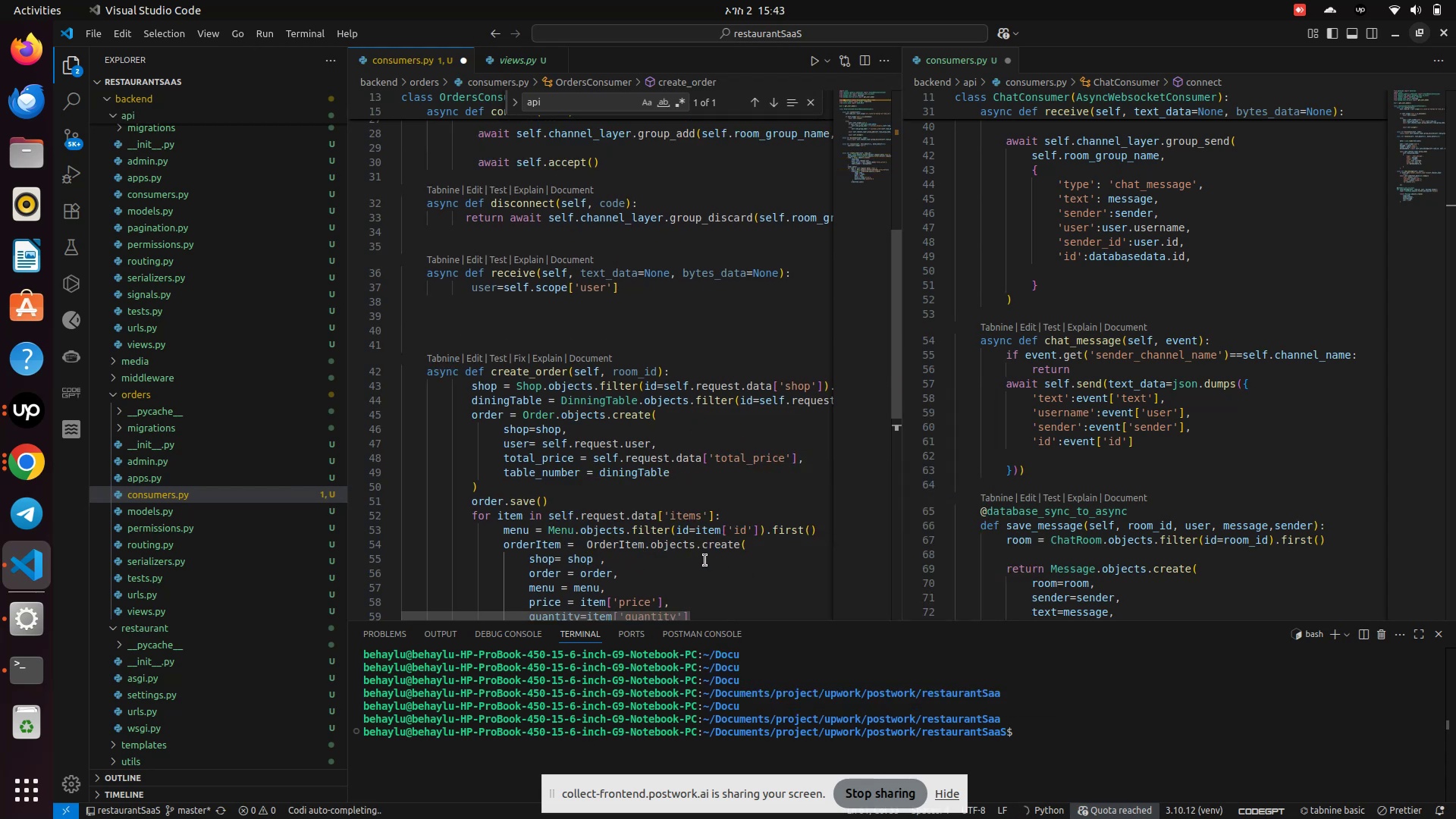 
scroll: coordinate [701, 558], scroll_direction: down, amount: 2.0
 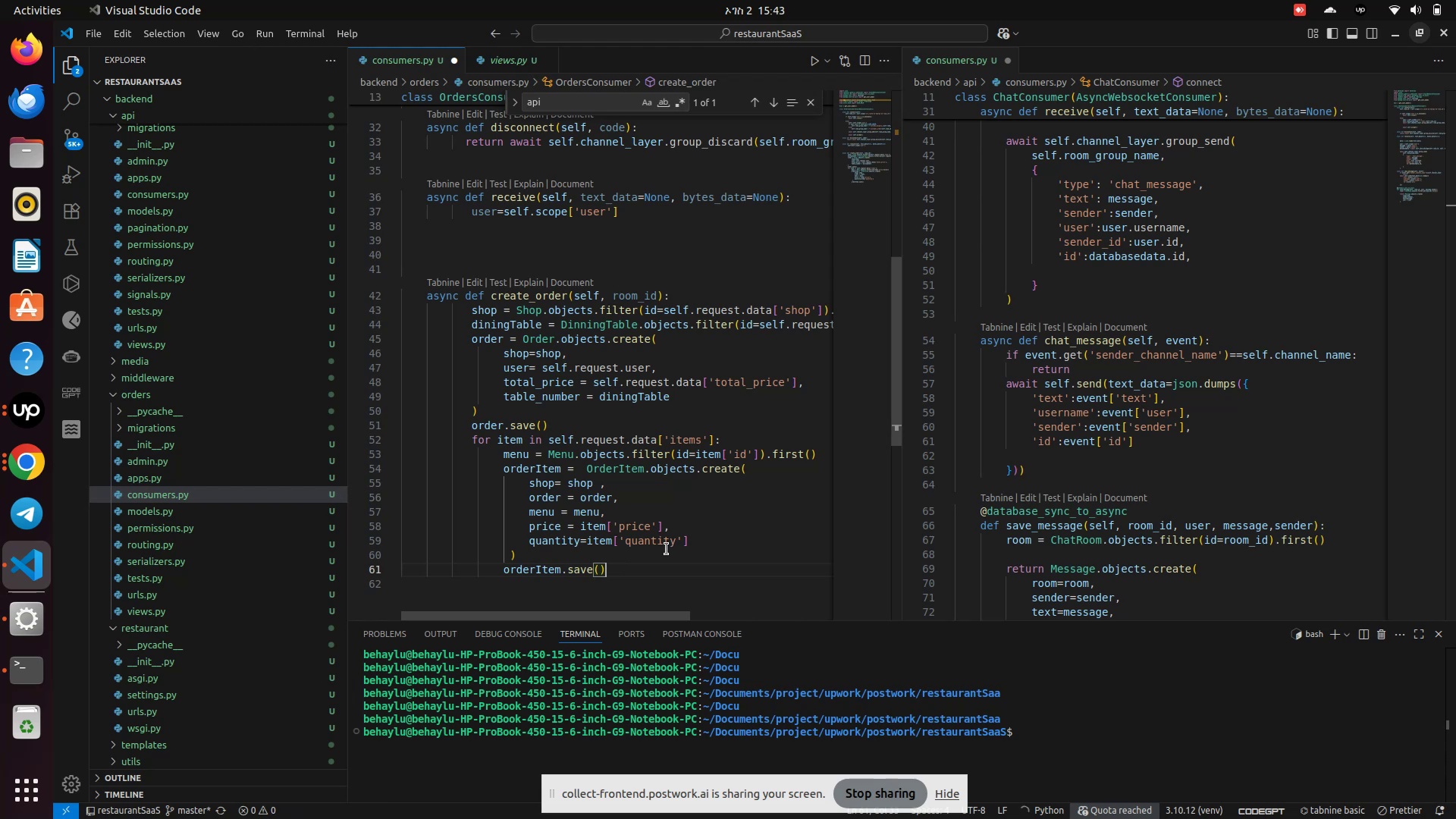 
scroll: coordinate [667, 549], scroll_direction: up, amount: 2.0
 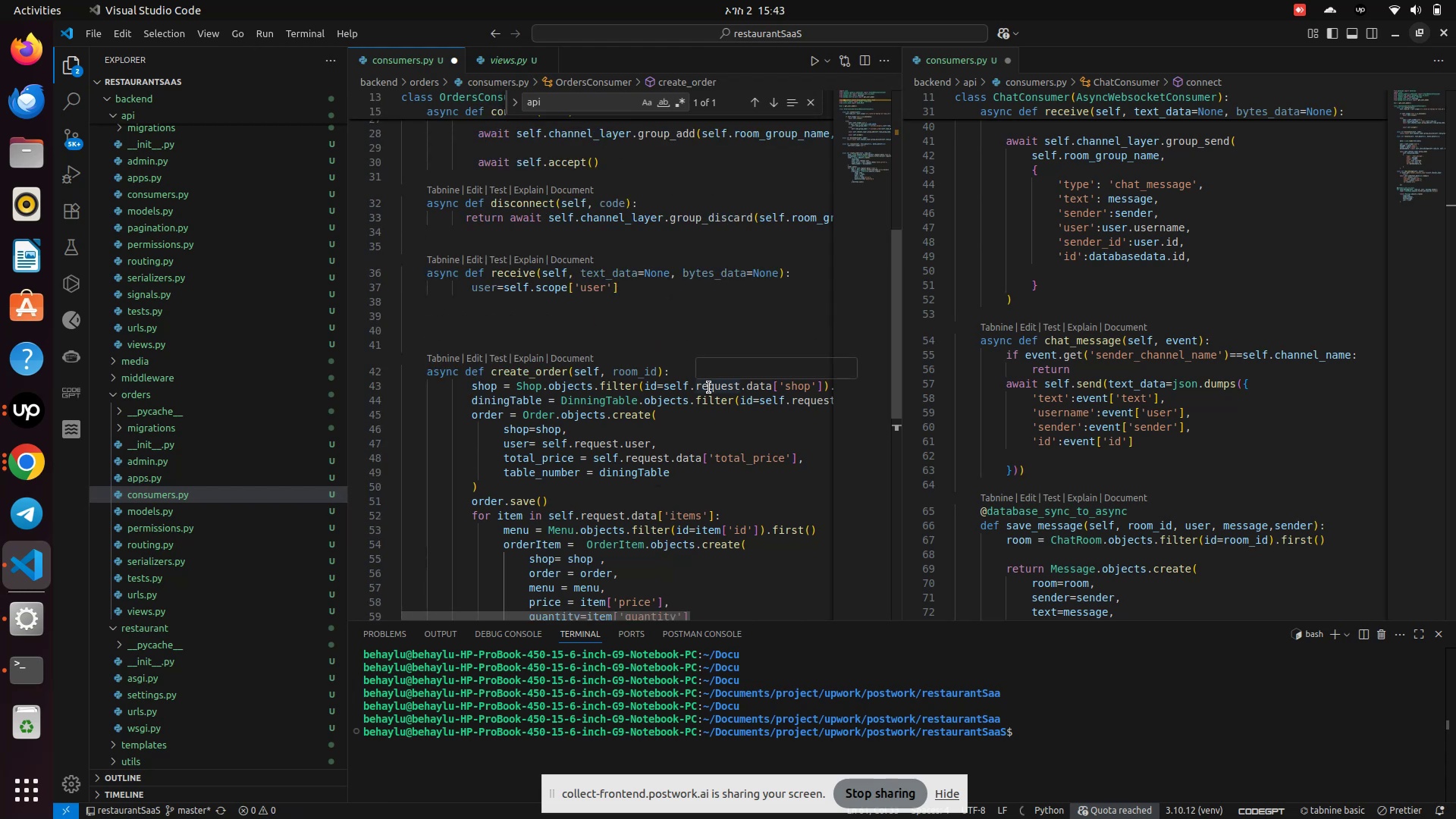 
double_click([709, 388])
 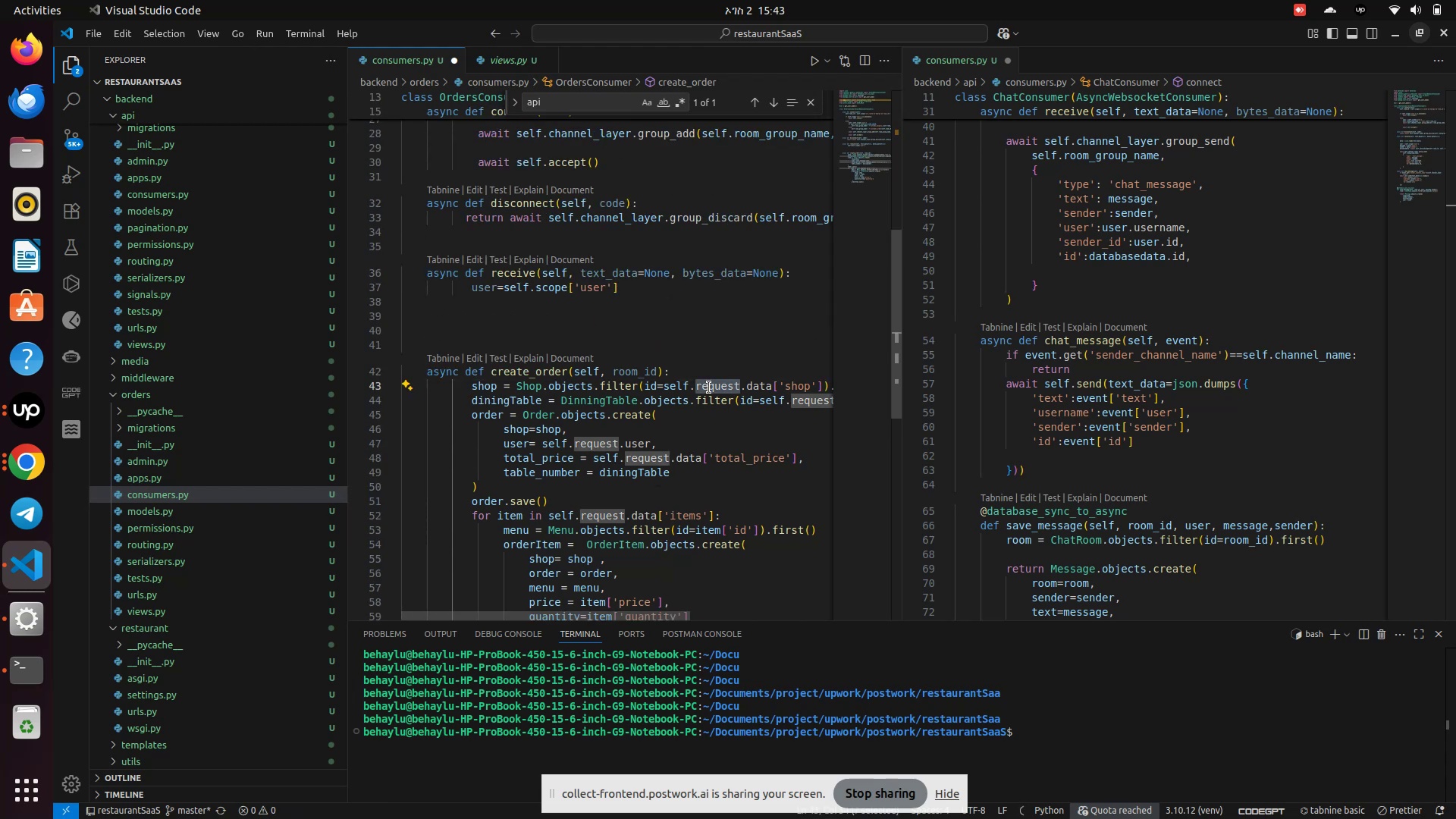 
type(sco)
 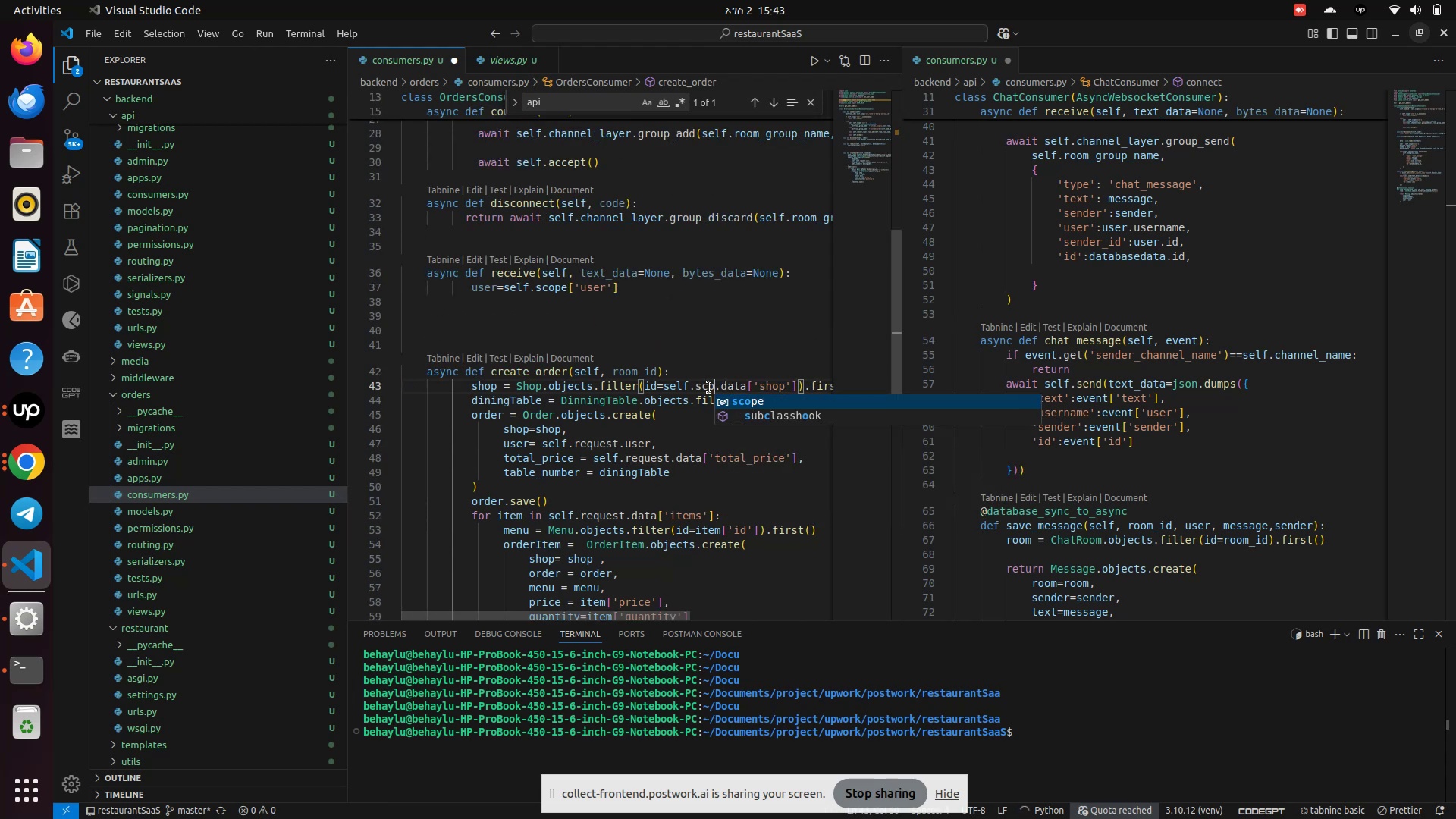 
scroll: coordinate [1097, 381], scroll_direction: up, amount: 3.0
 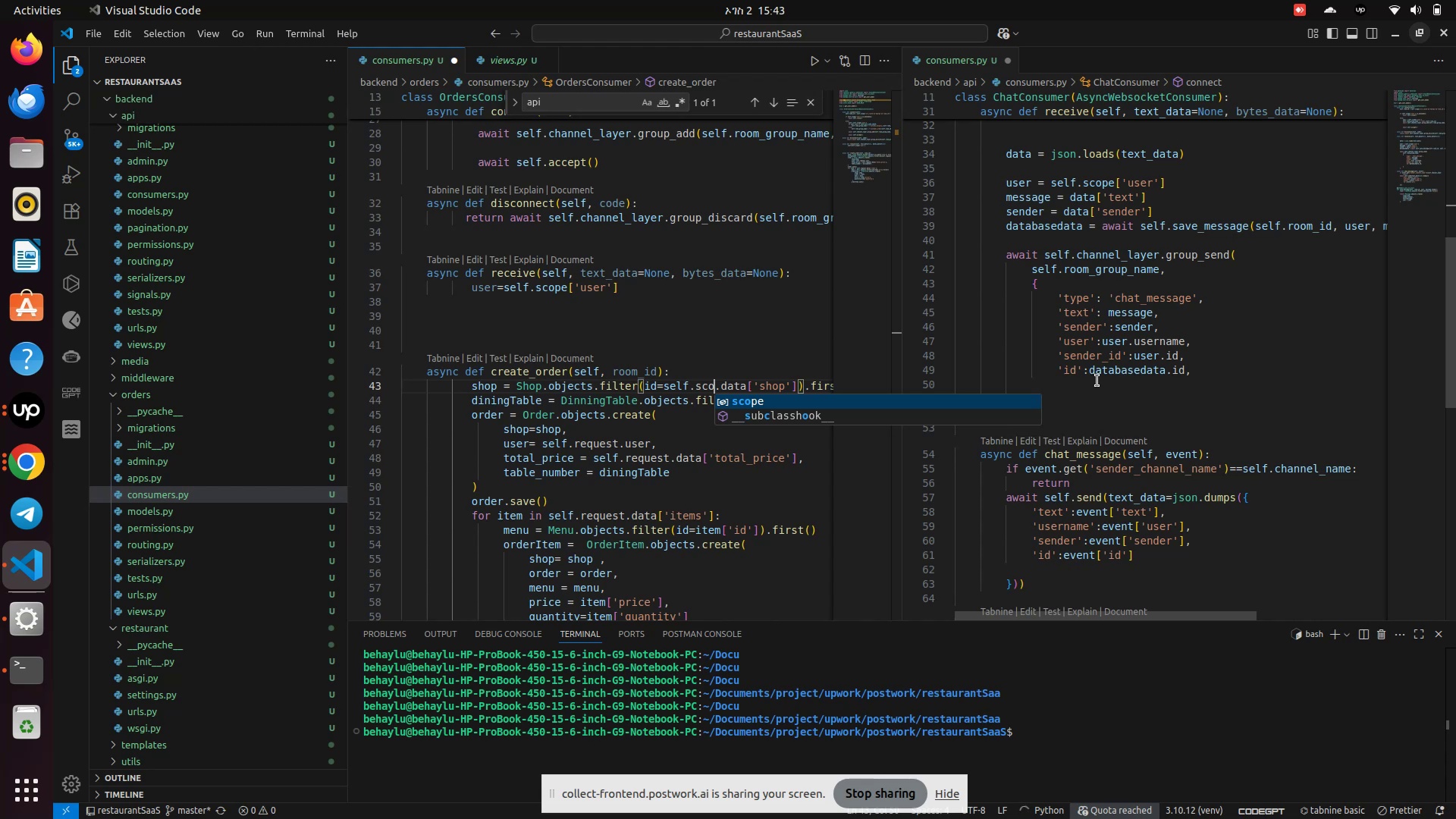 
wait(6.12)
 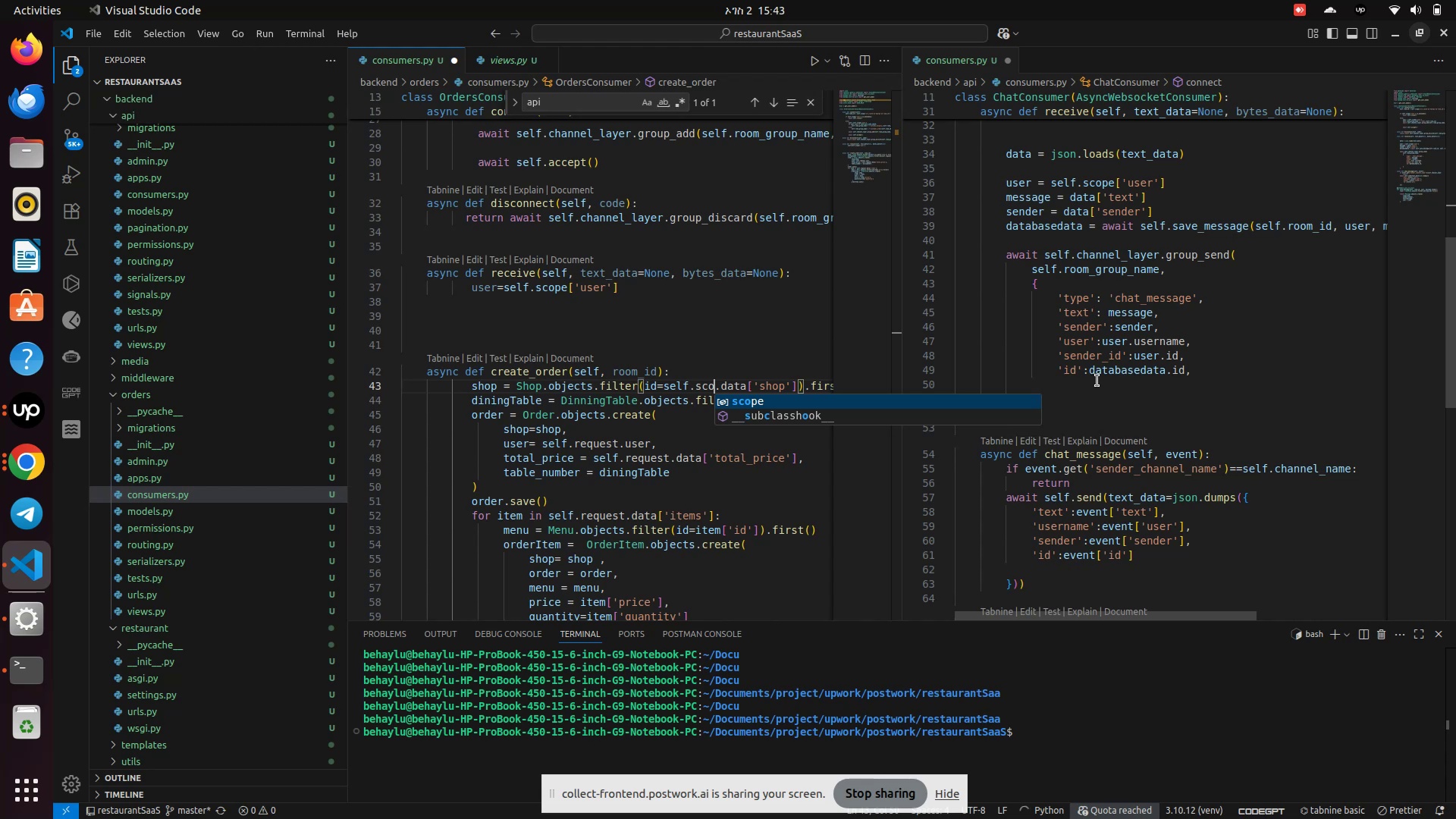 
scroll: coordinate [1097, 381], scroll_direction: up, amount: 1.0
 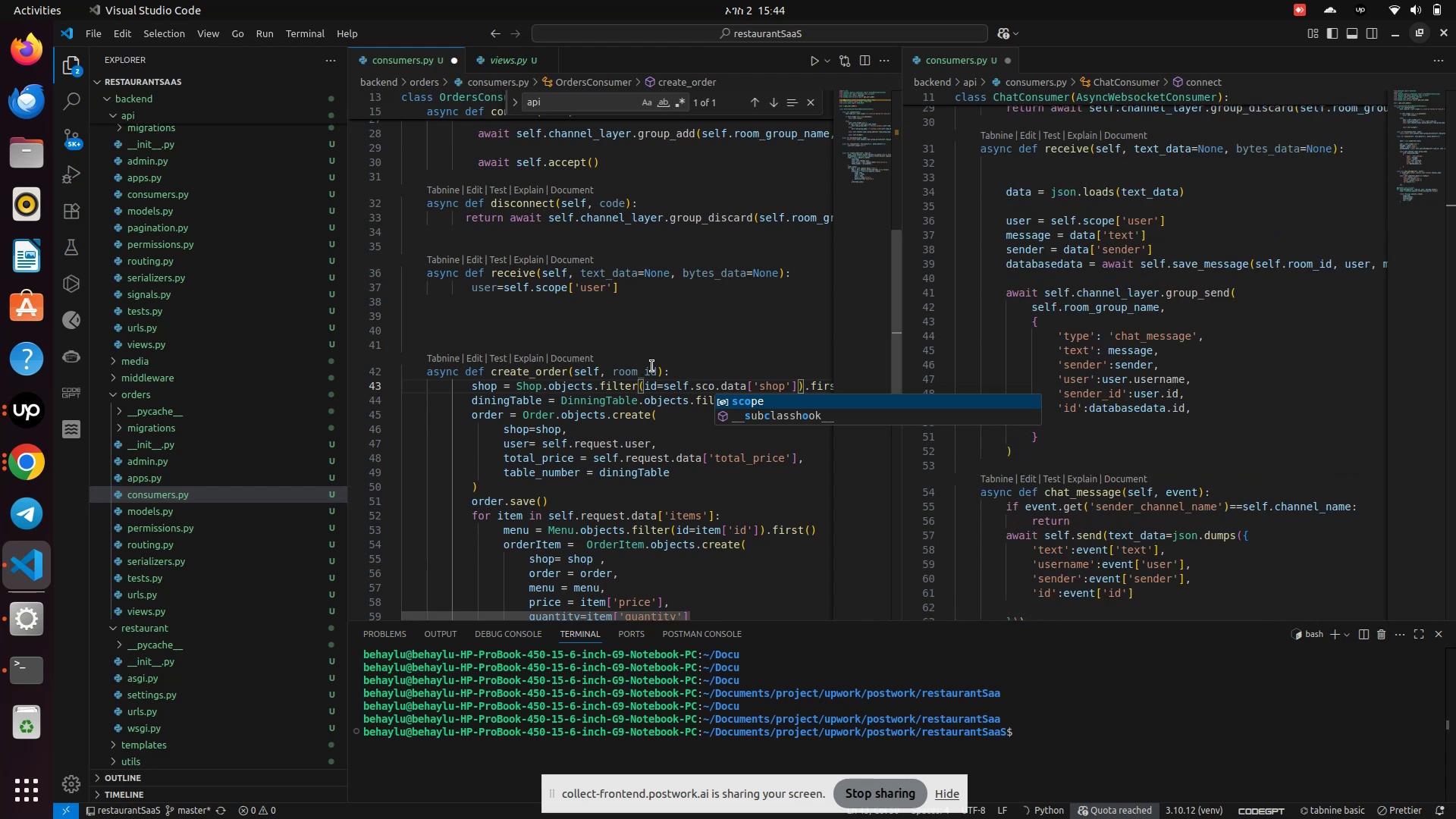 
key(ArrowRight)
 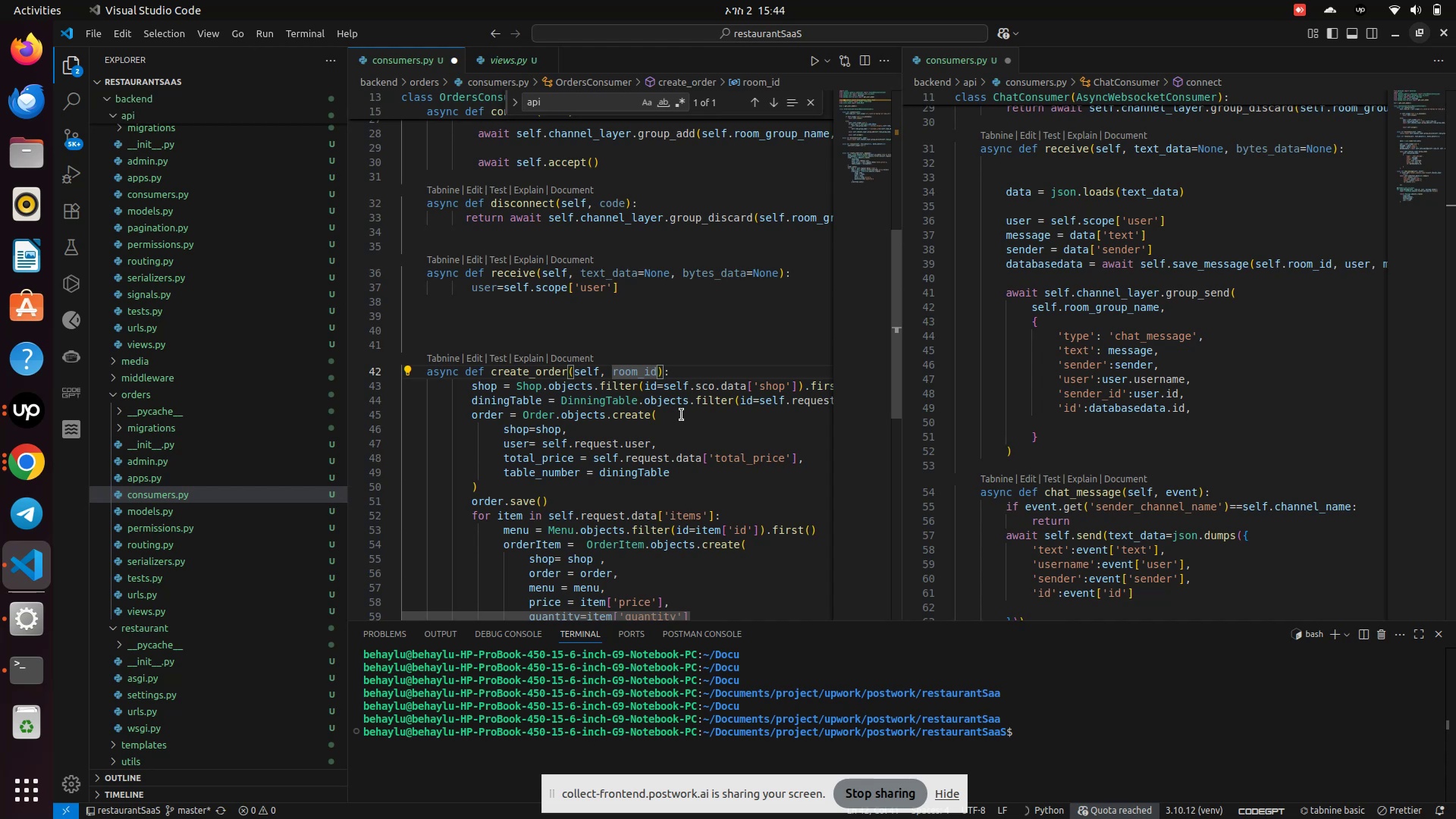 
type(,daa)
key(Backspace)
type(ta)
 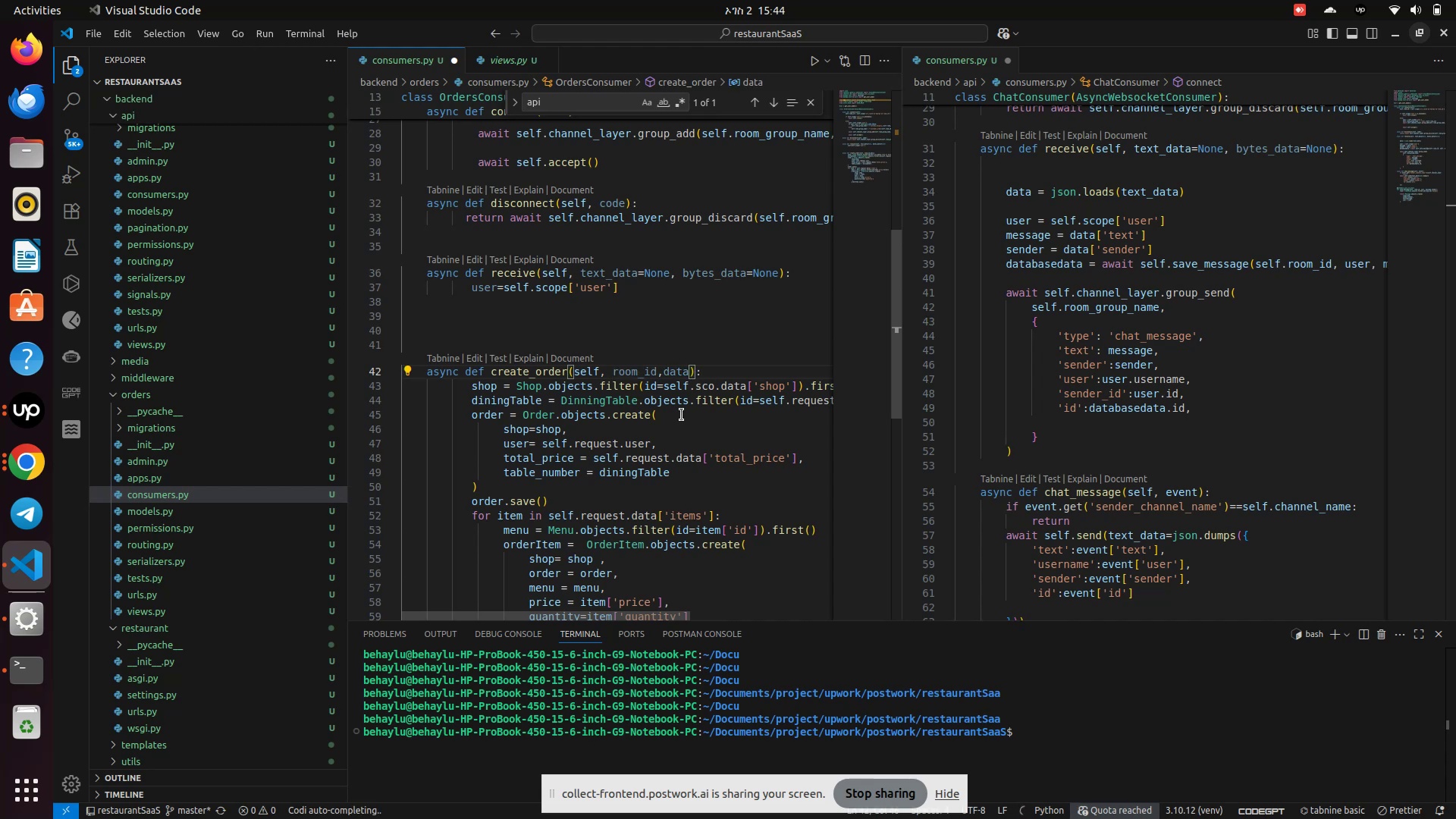 
left_click([747, 410])
 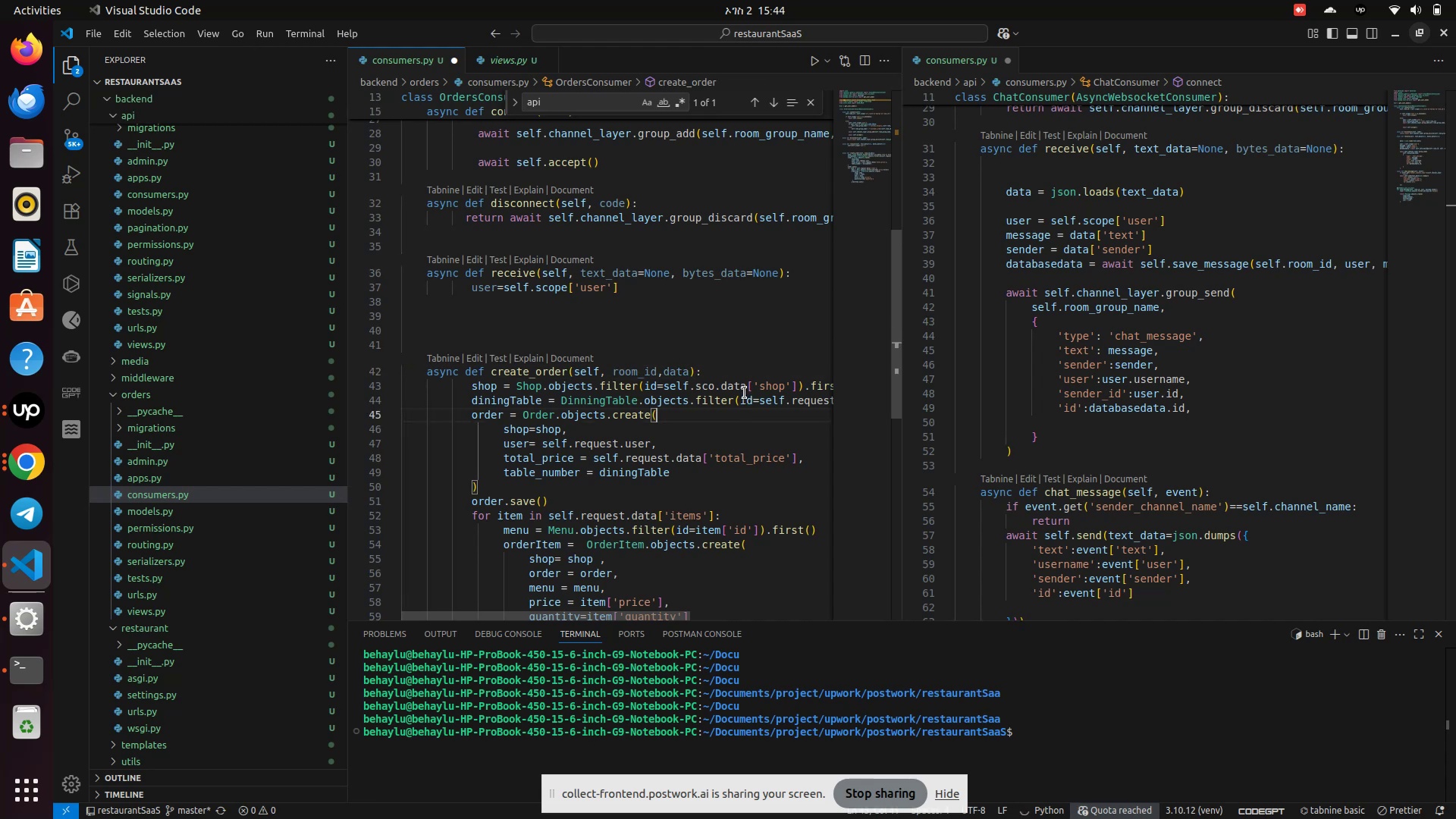 
left_click([745, 392])
 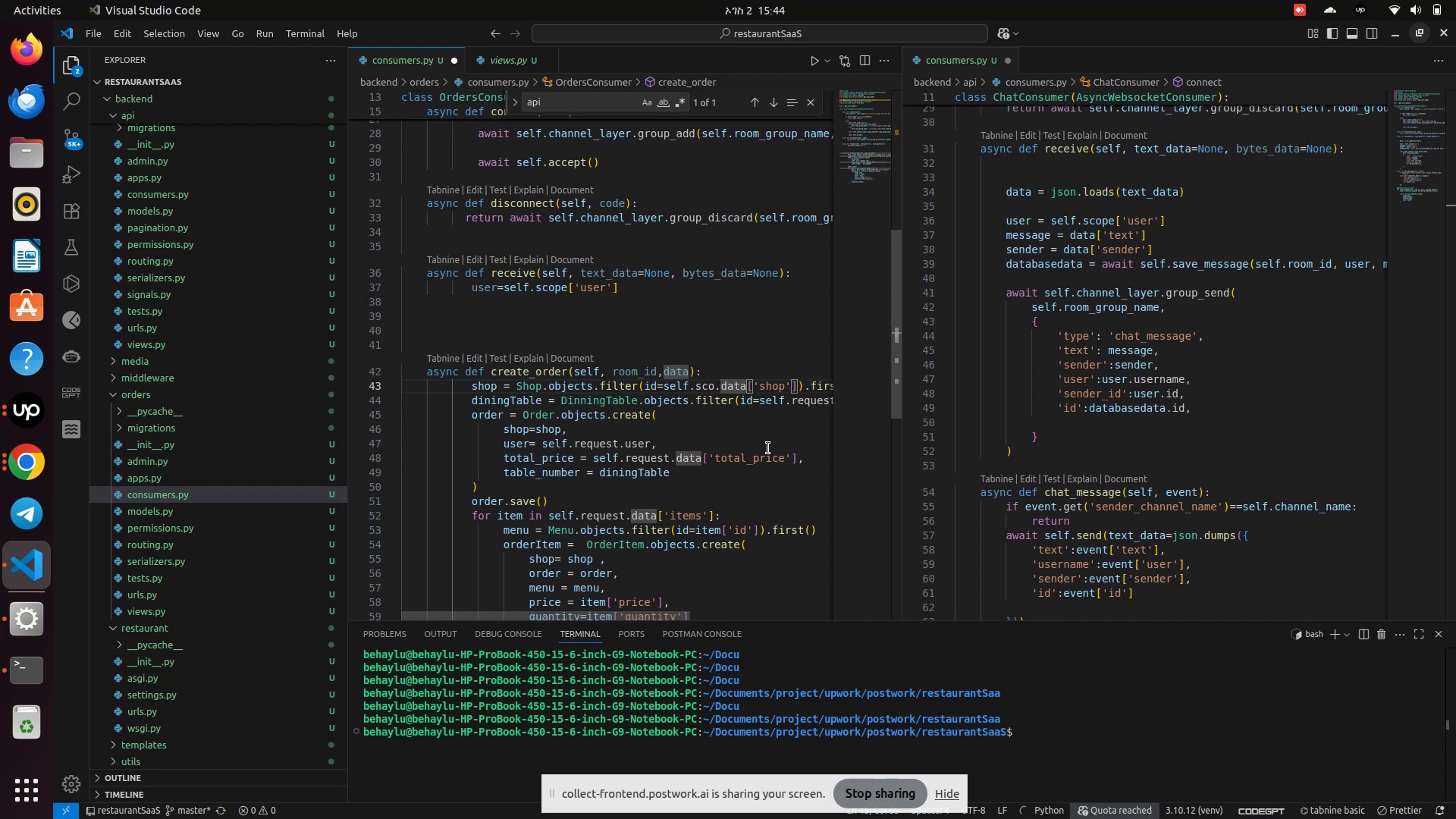 
wait(5.21)
 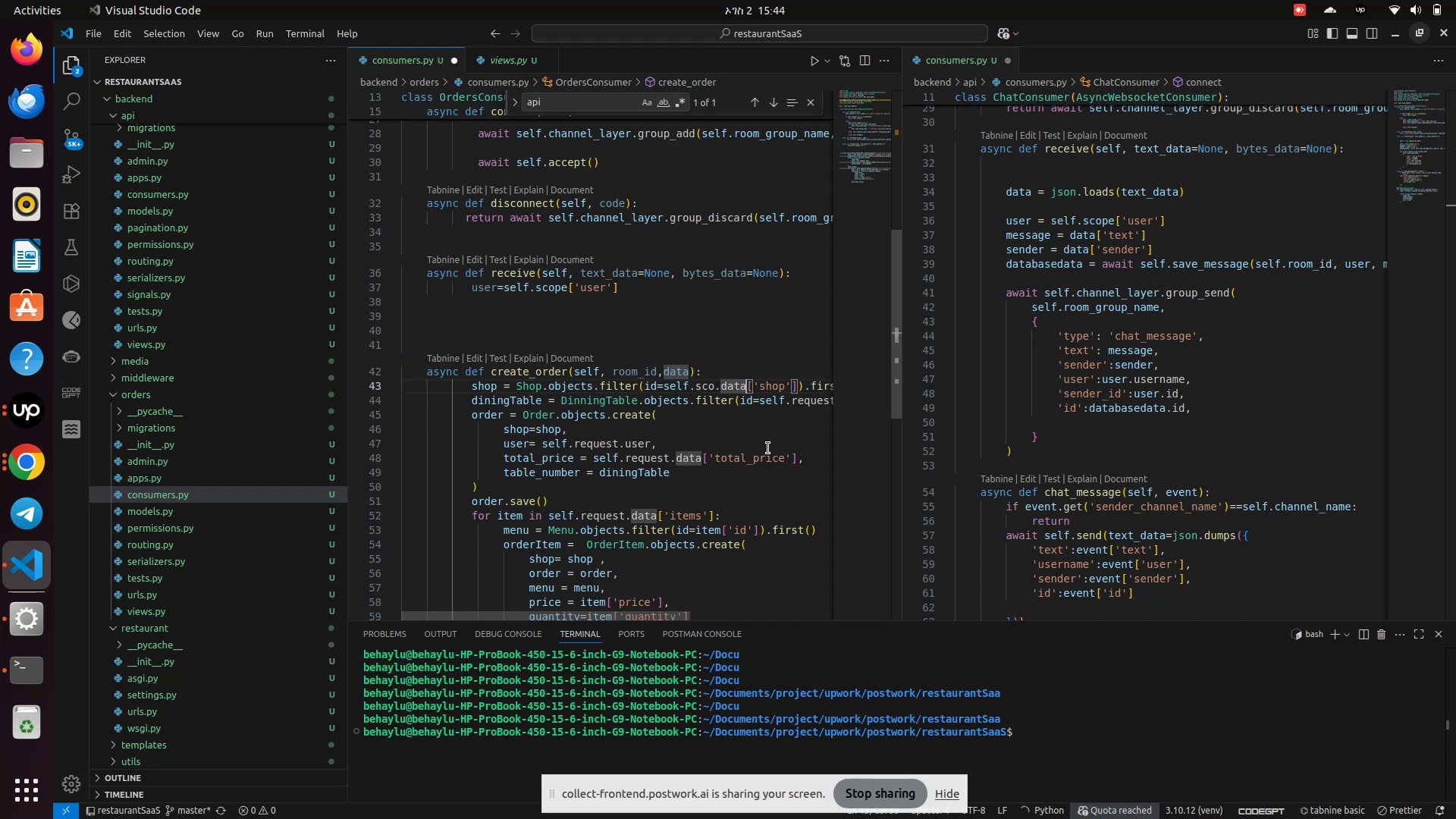 
key(ArrowLeft)
 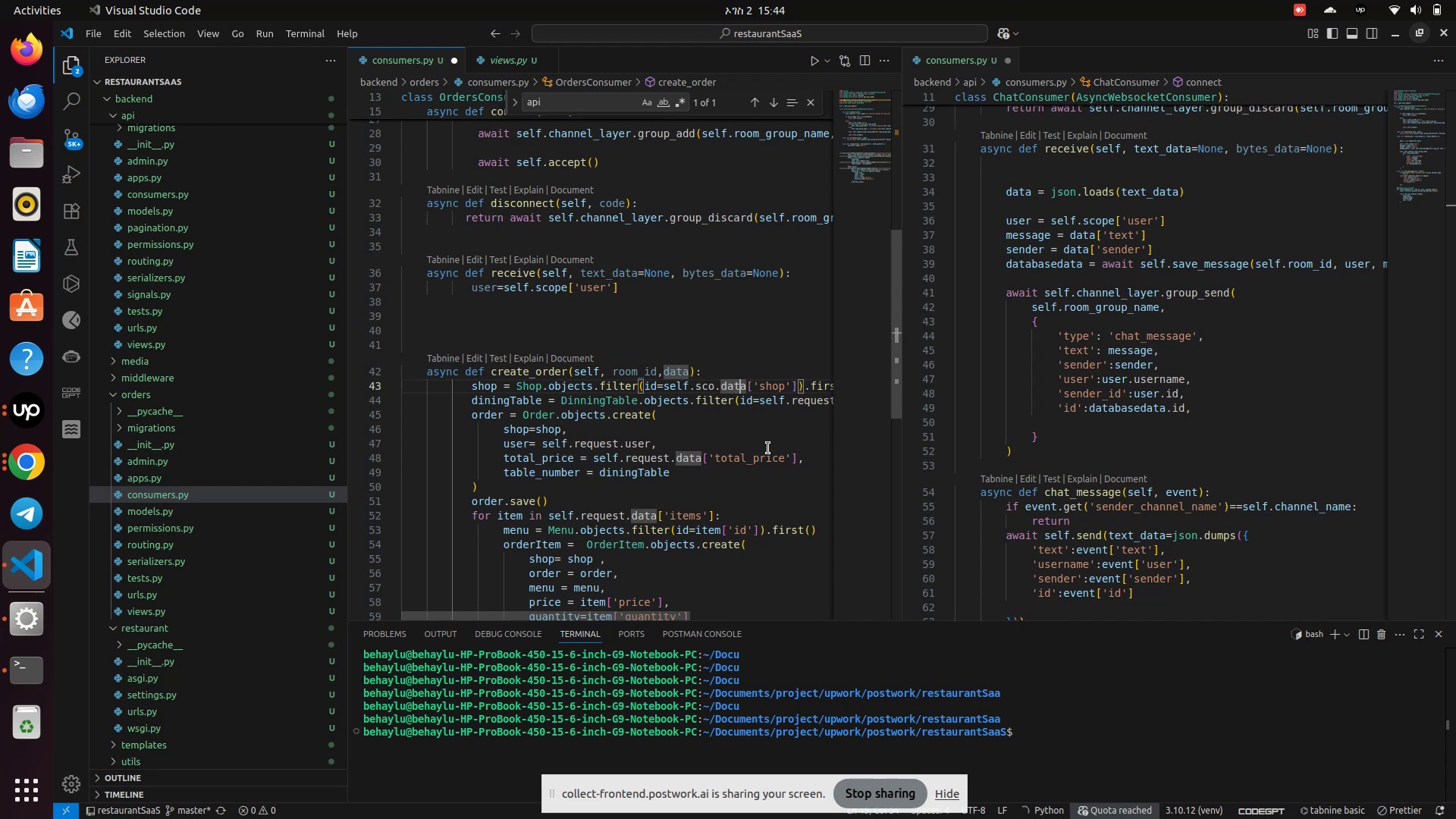 
key(ArrowLeft)
 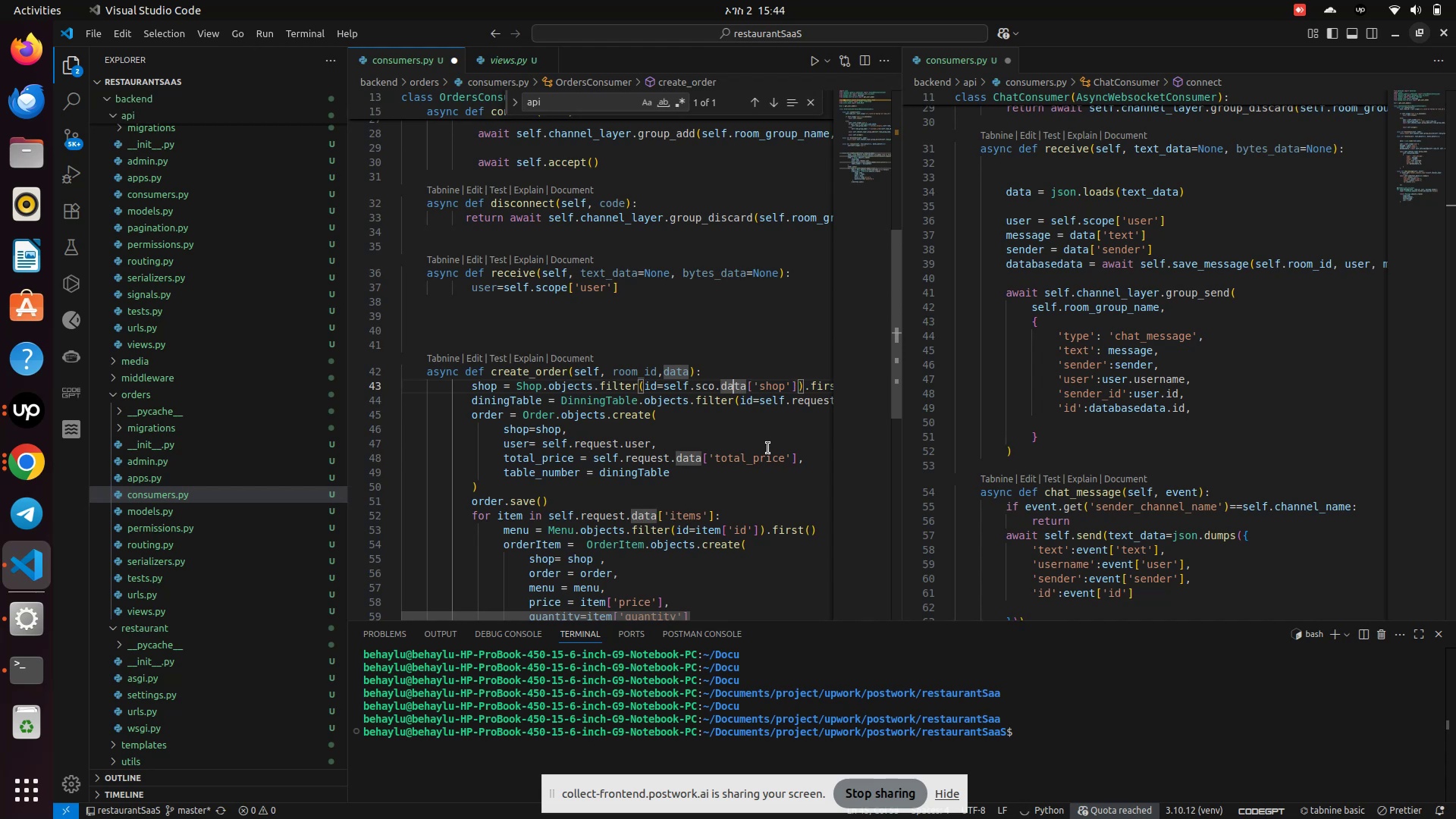 
key(ArrowLeft)
 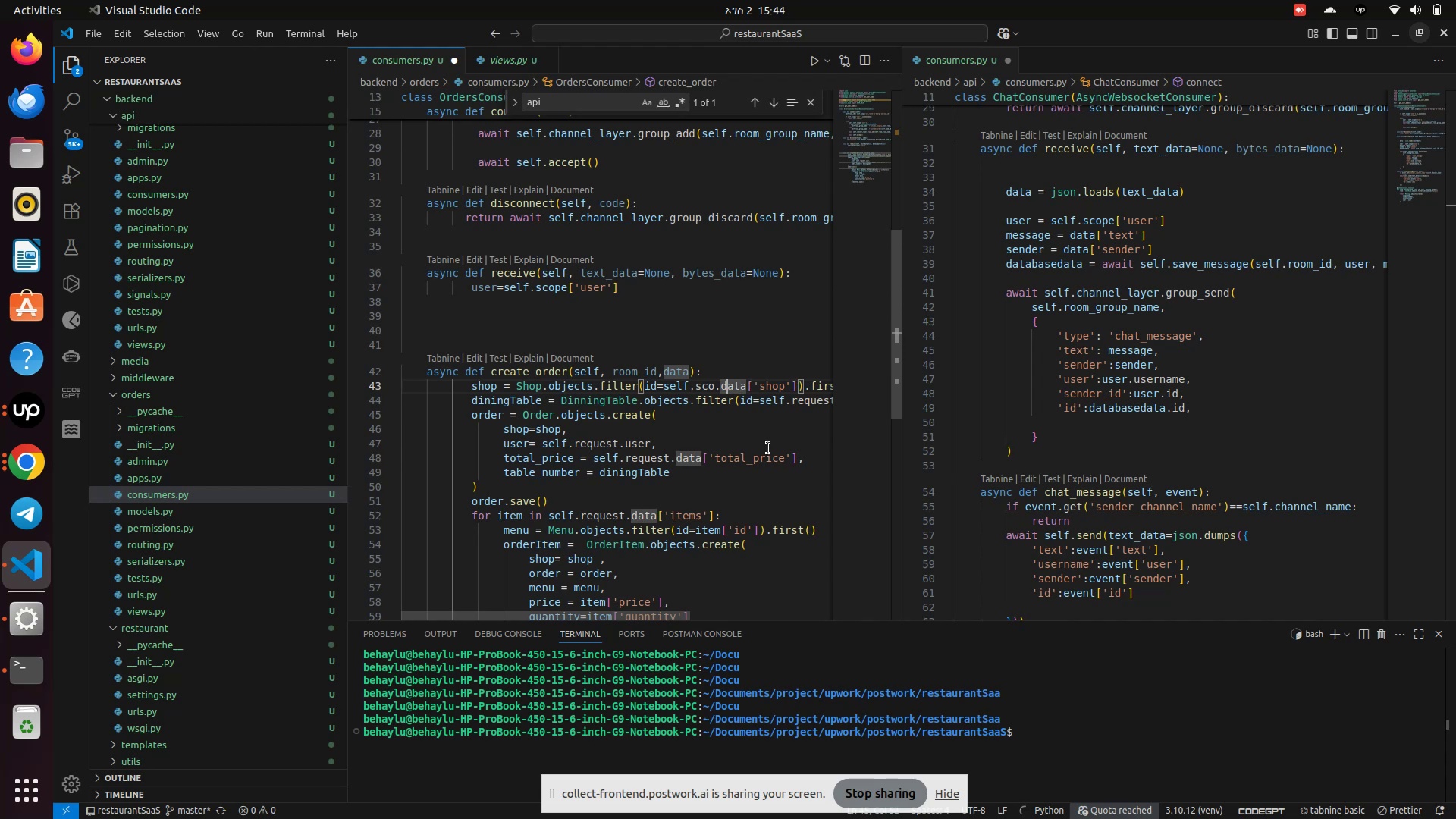 
key(ArrowLeft)
 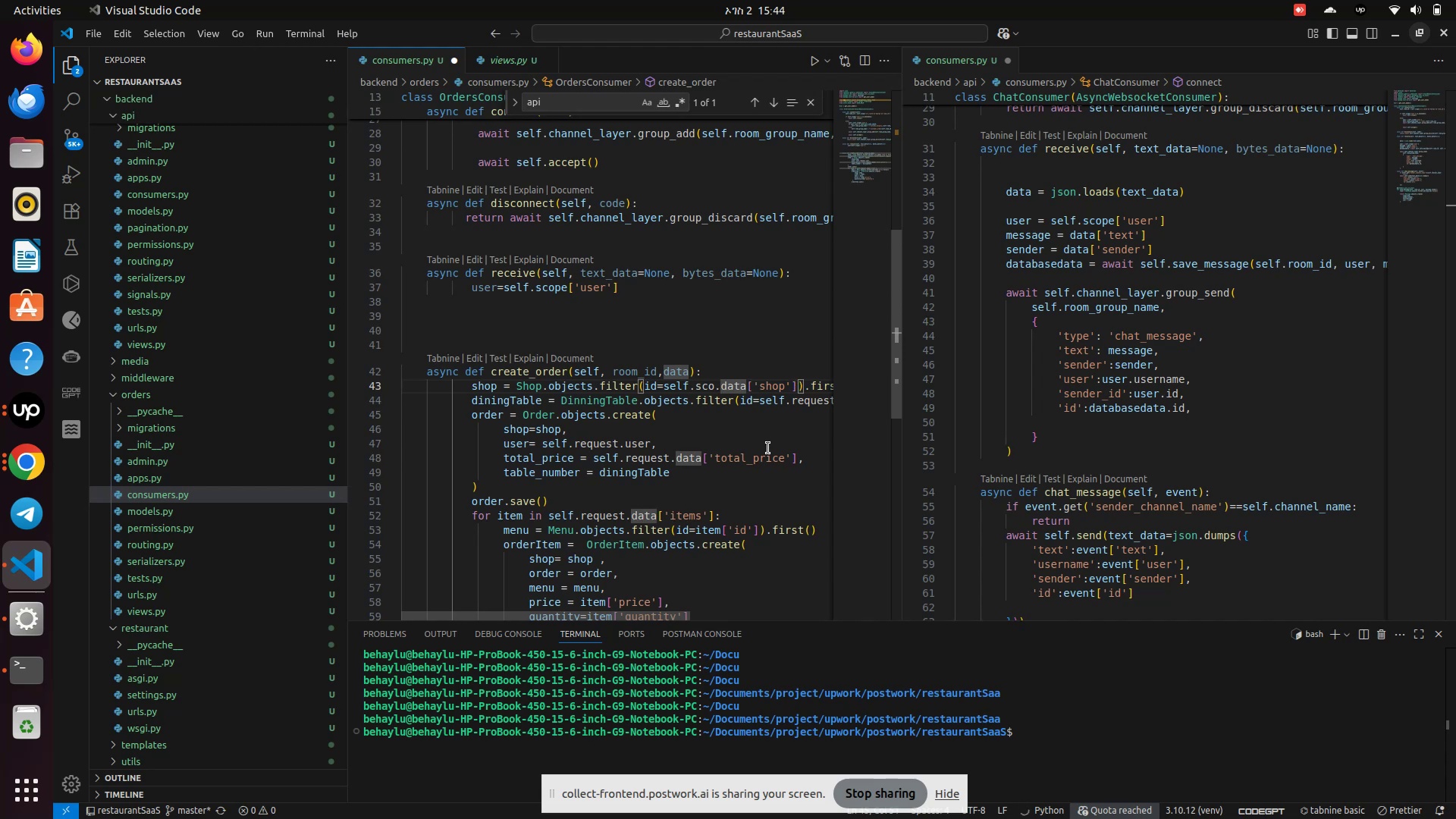 
key(Backspace)
 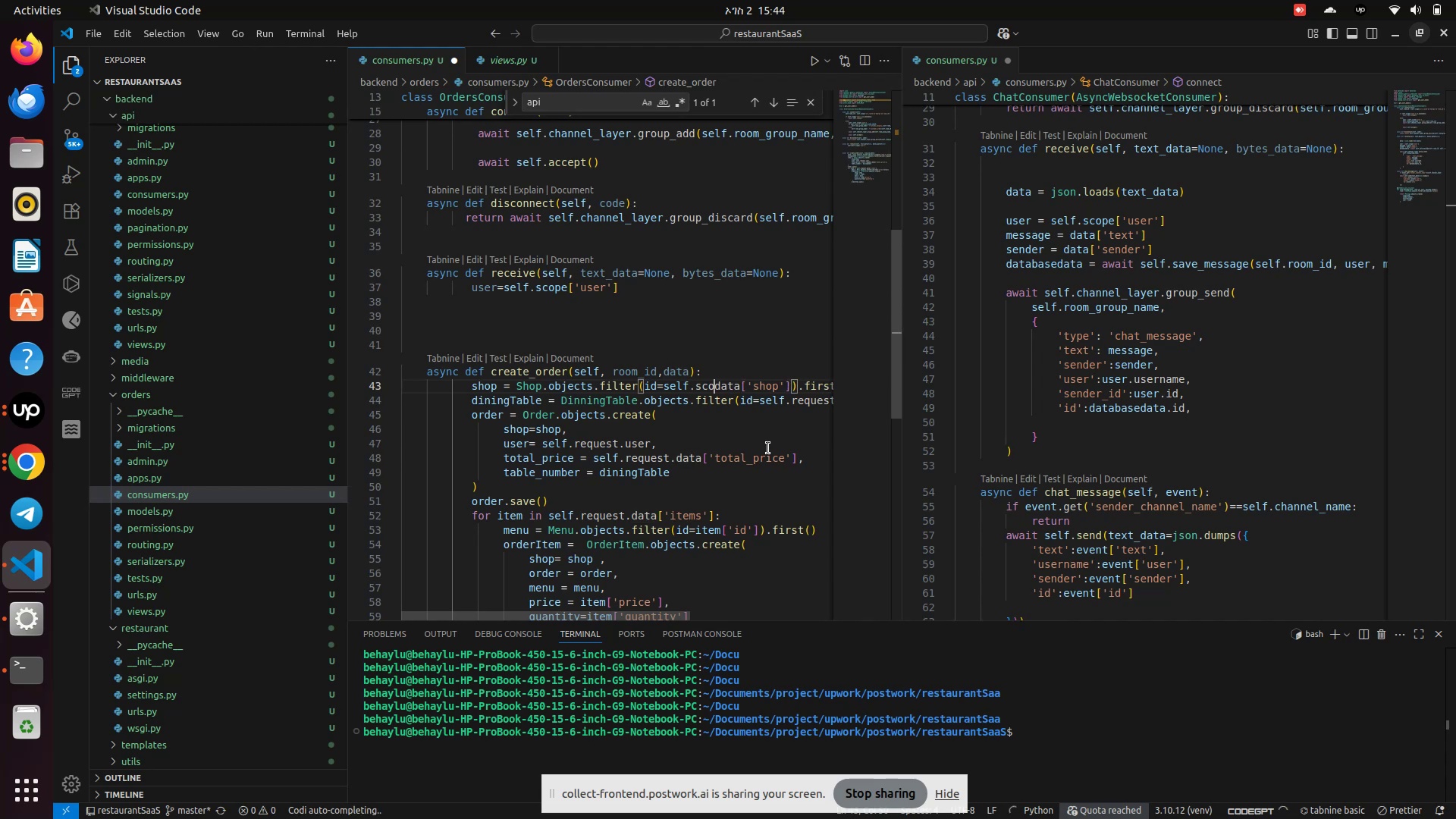 
key(Backspace)
 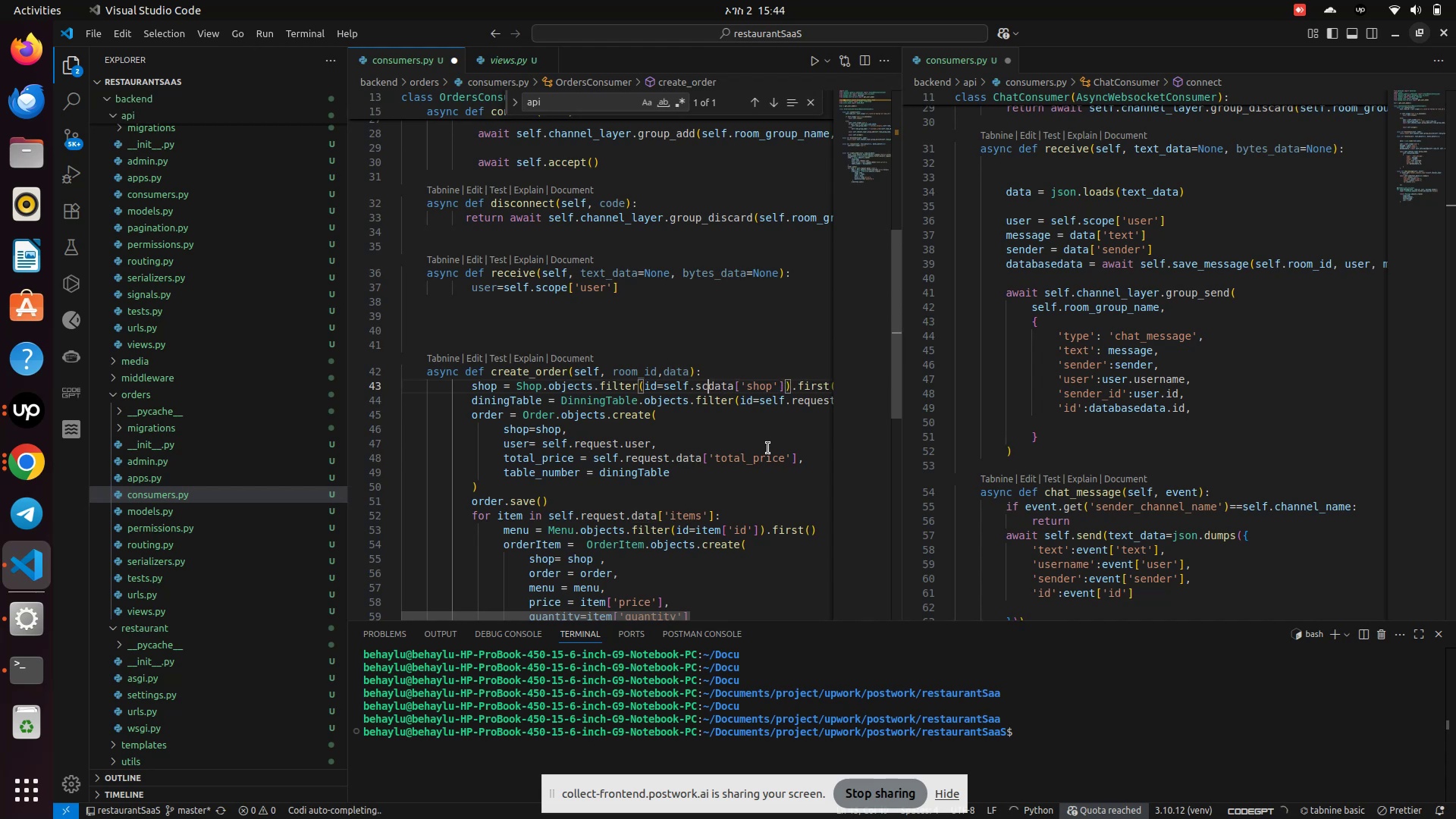 
key(Backspace)
 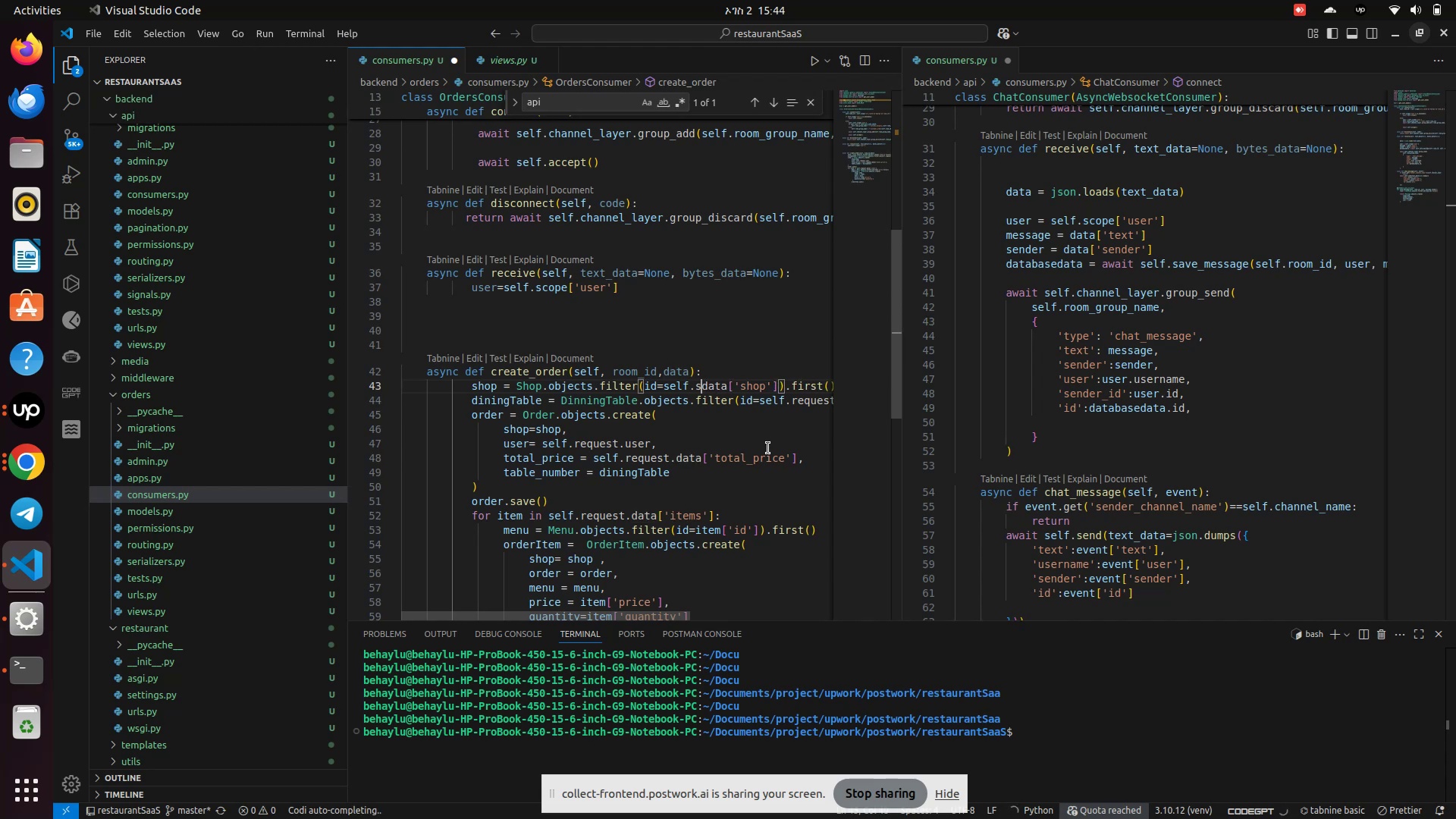 
key(Backspace)
 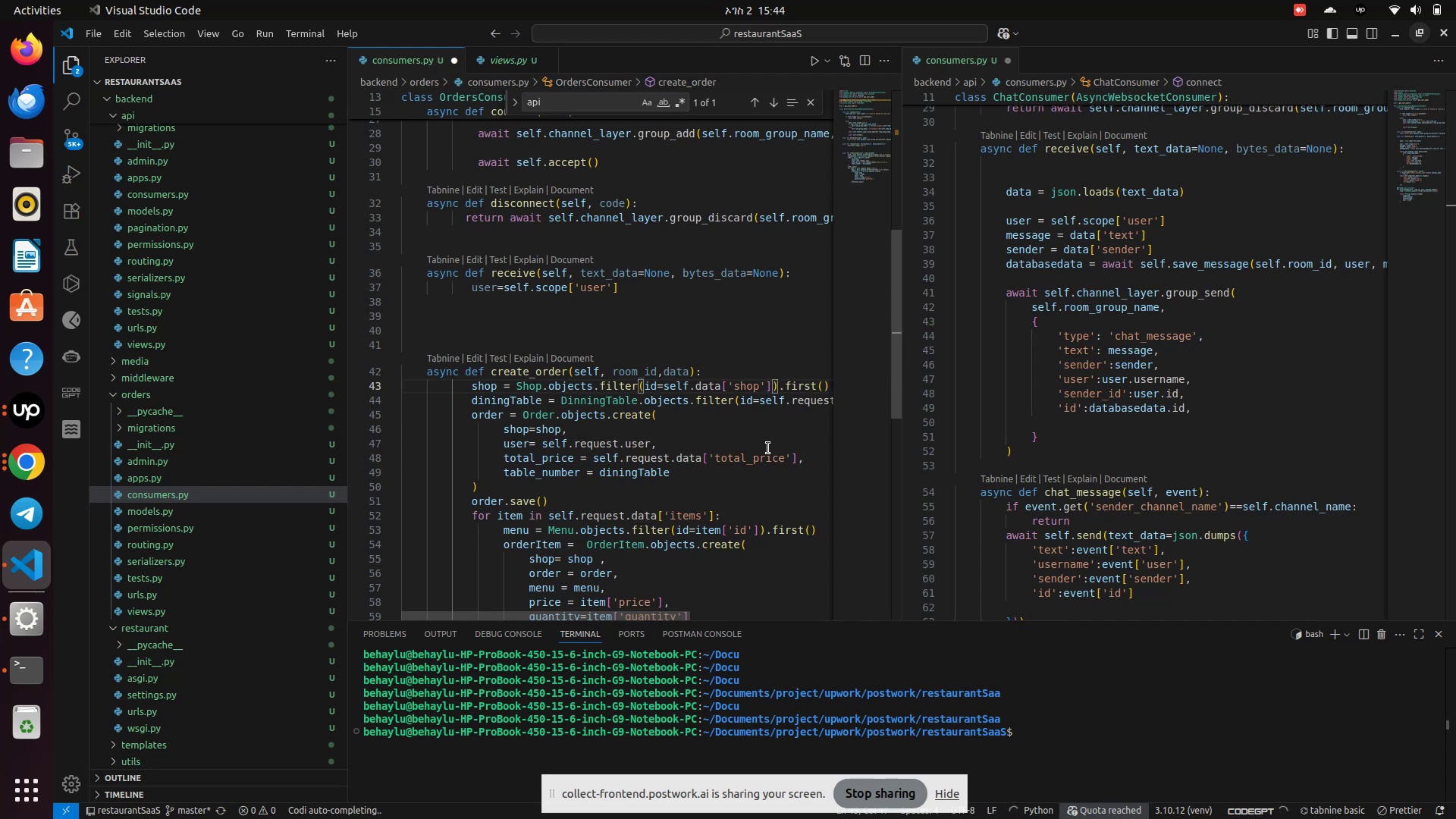 
key(Backspace)
 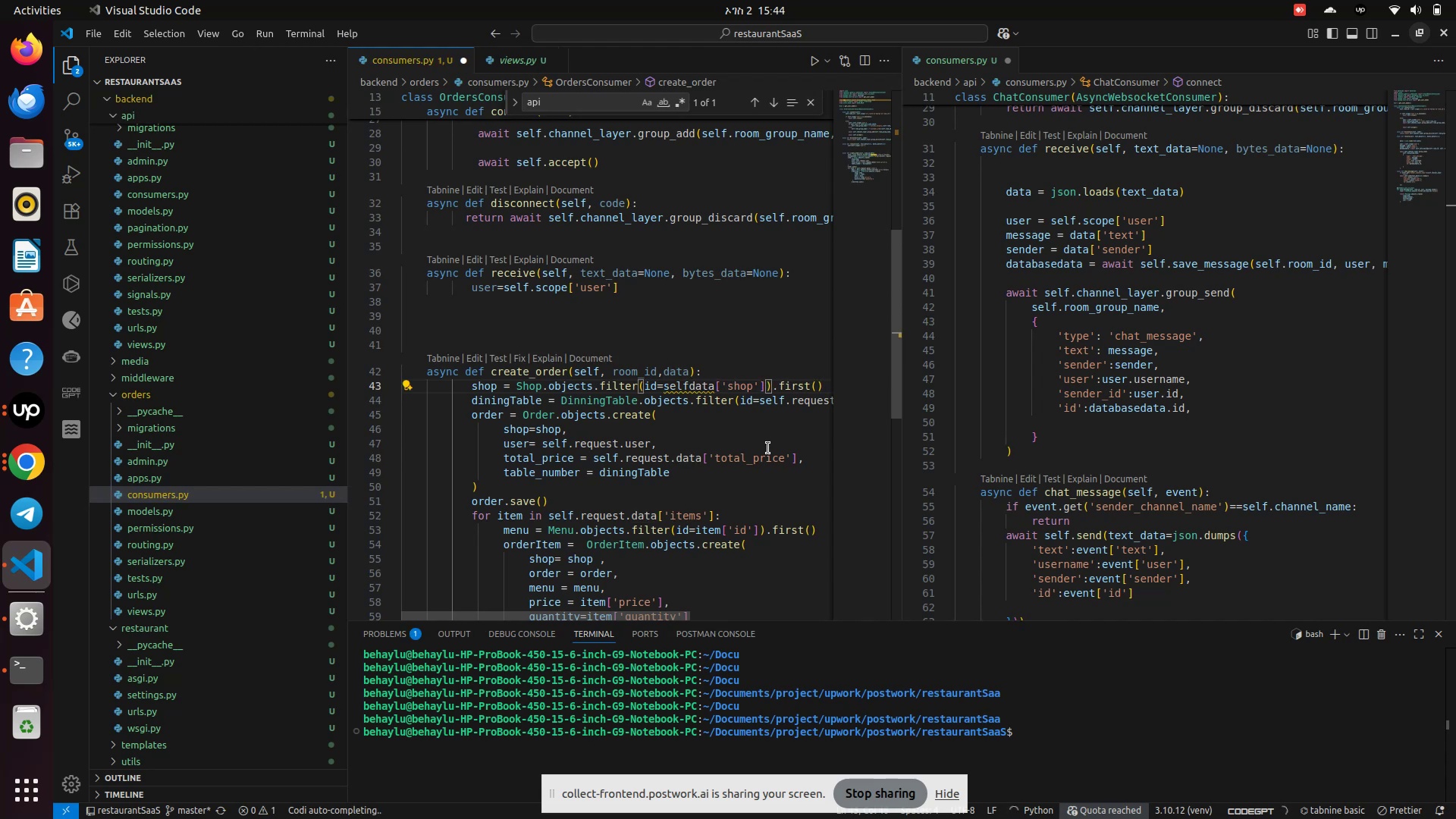 
key(Backspace)
 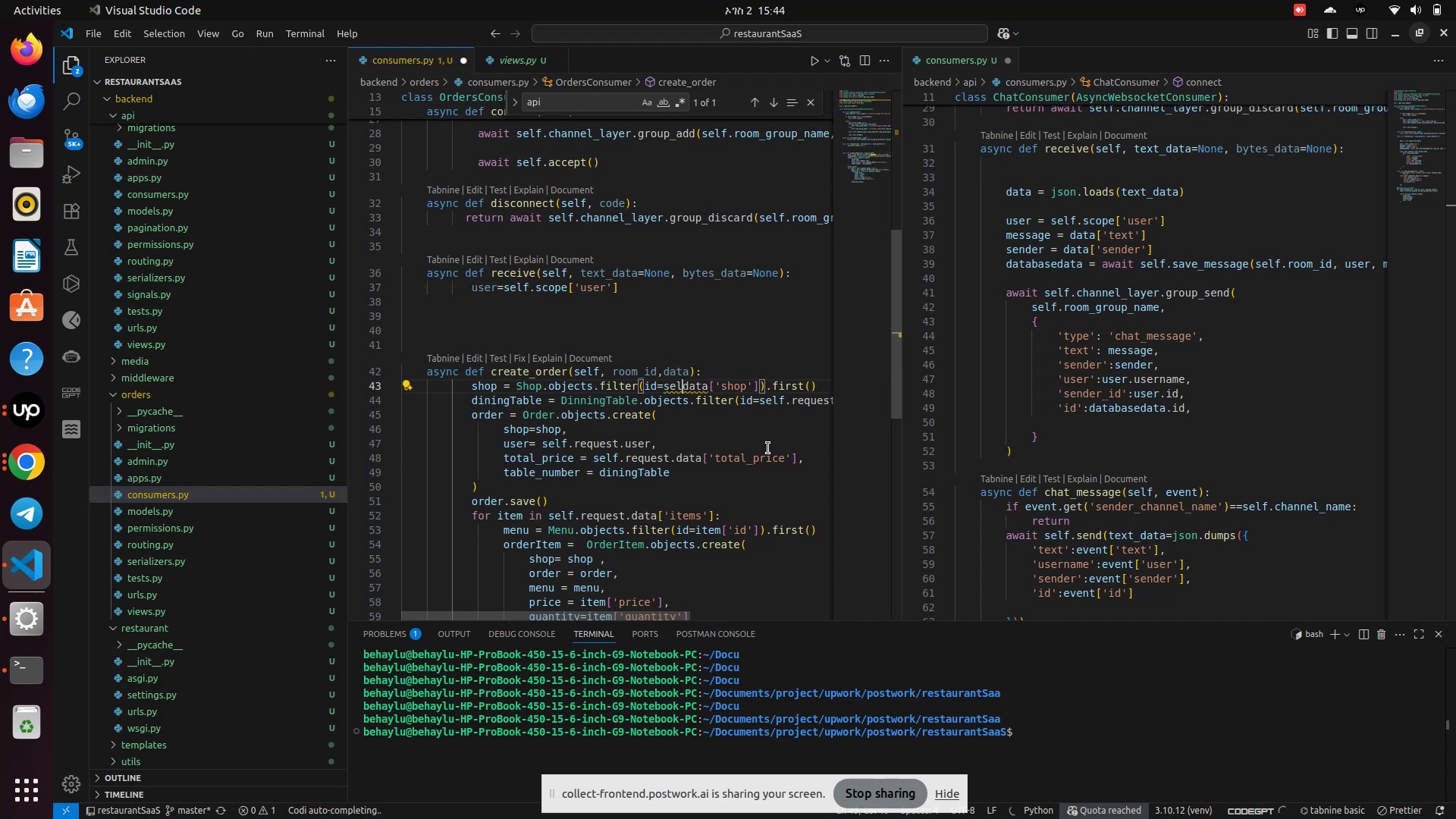 
key(Backspace)
 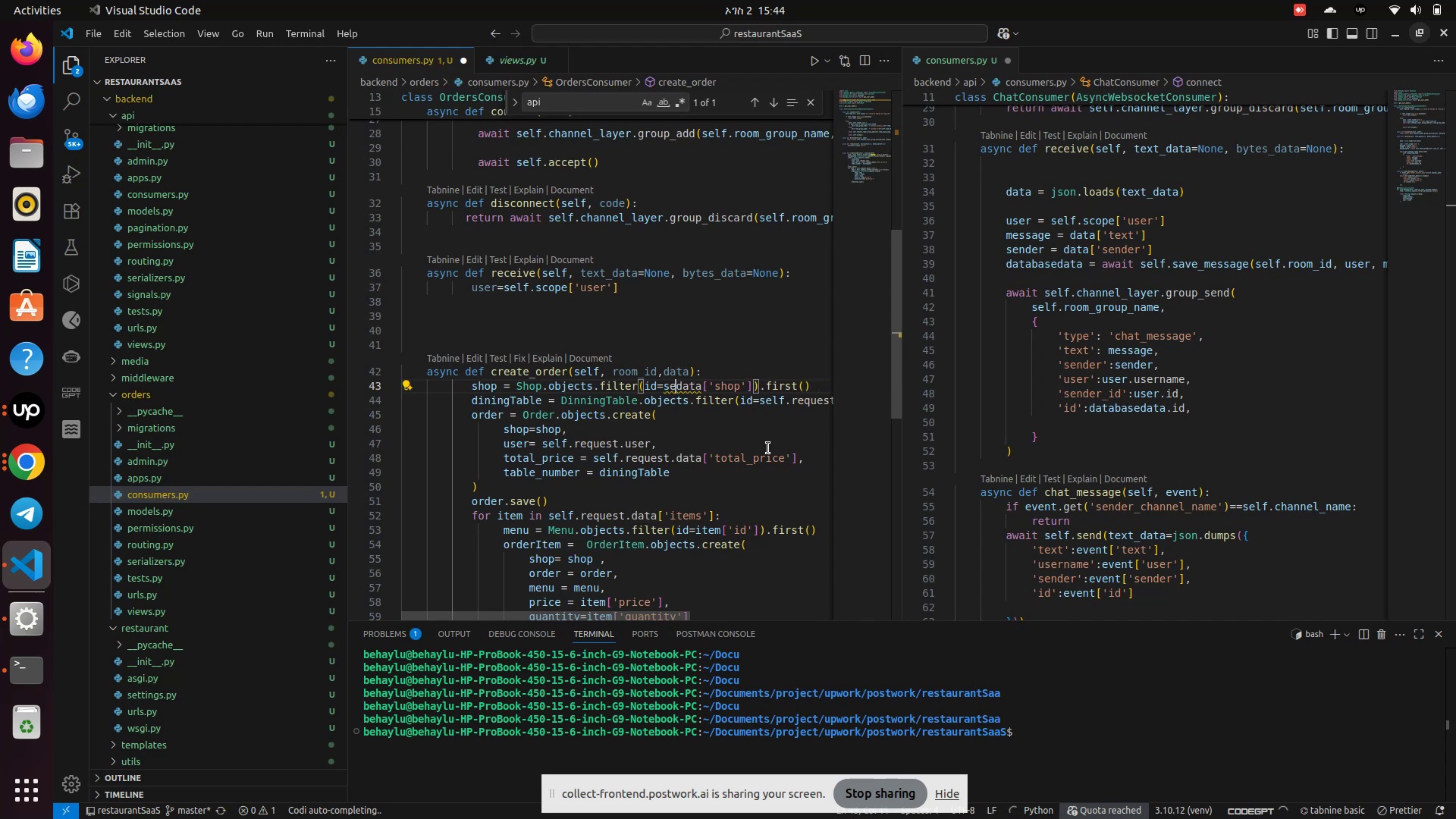 
key(Backspace)
 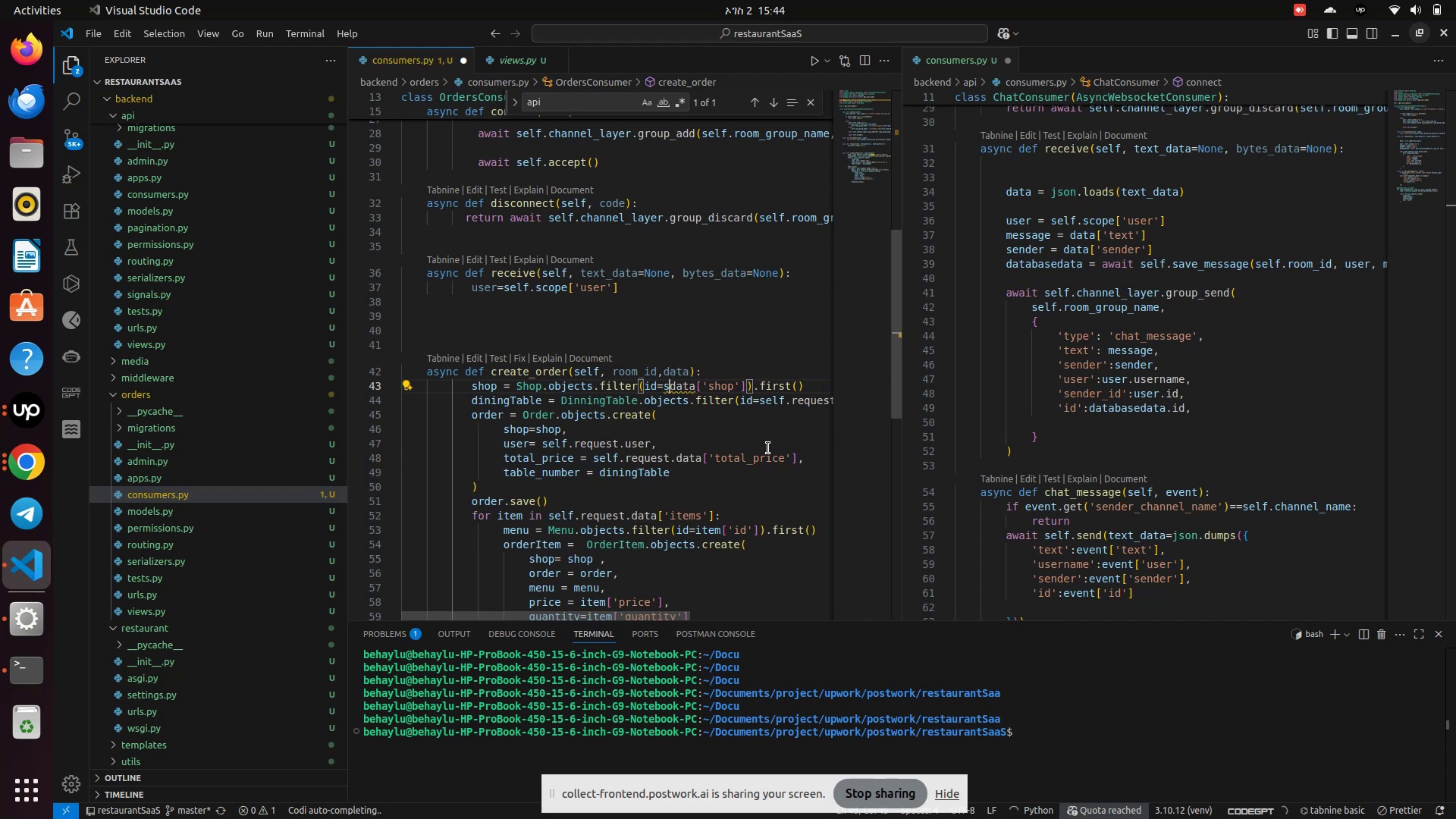 
key(Backspace)
 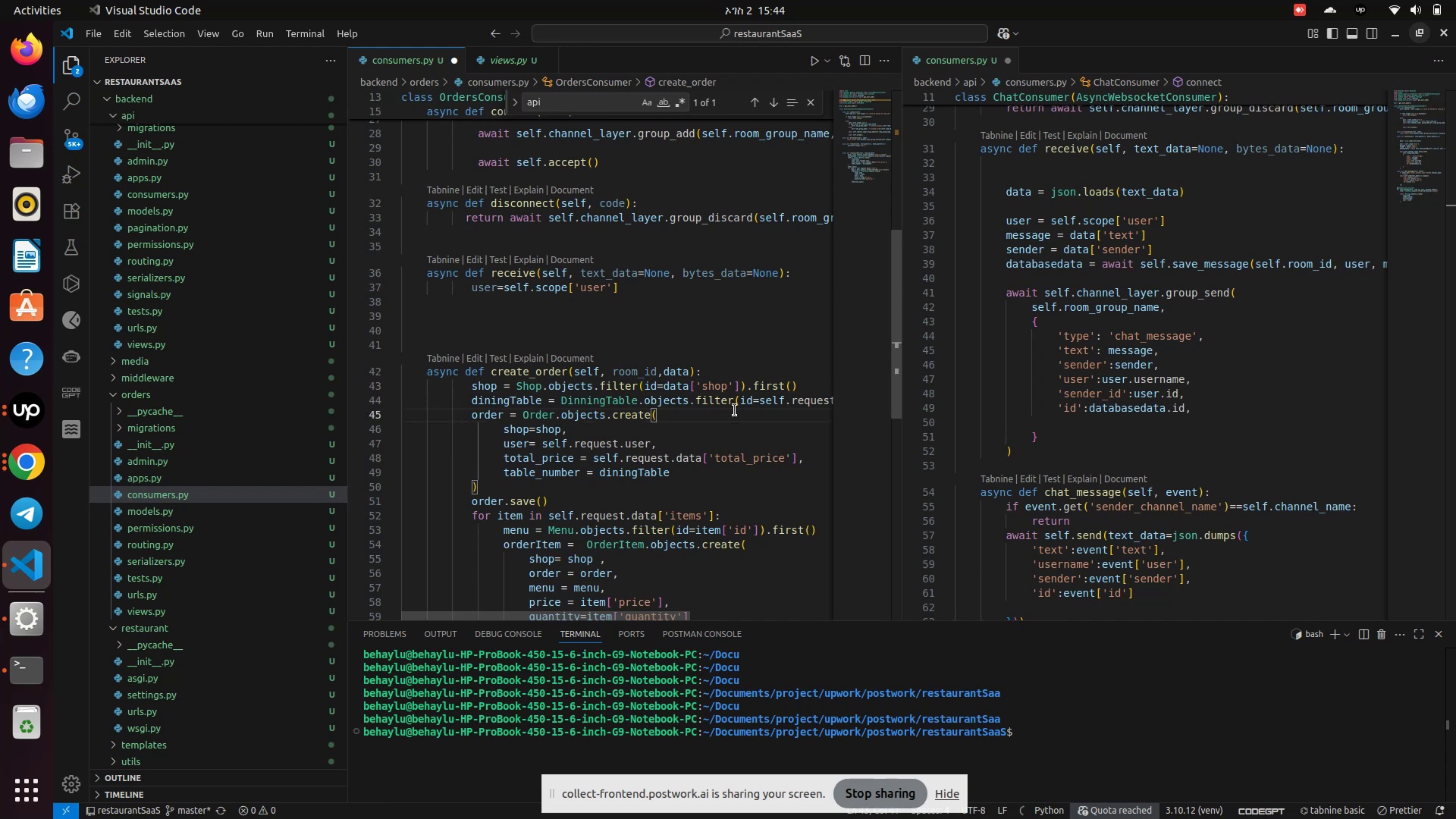 
wait(5.12)
 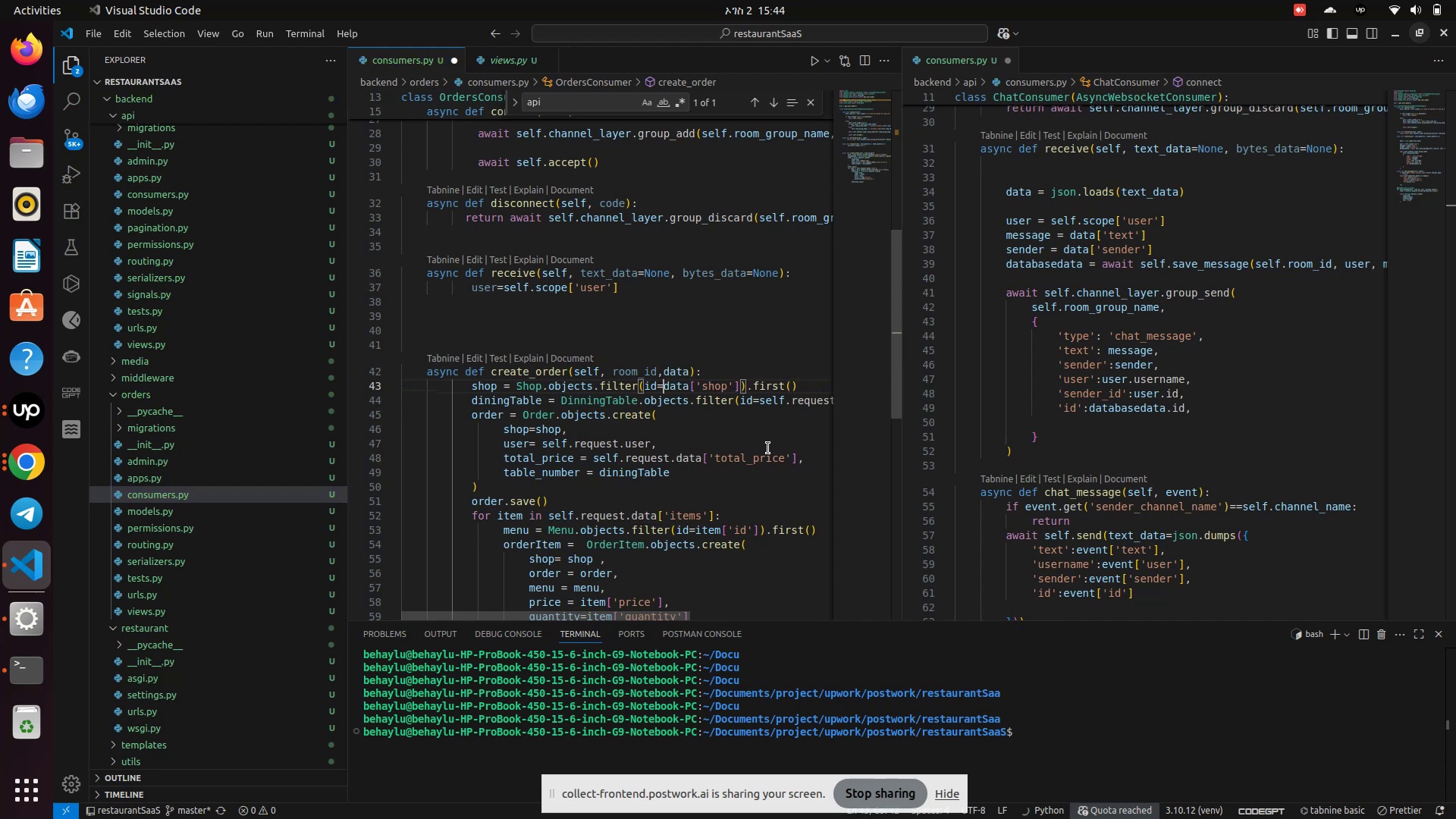 
key(Control+S)
 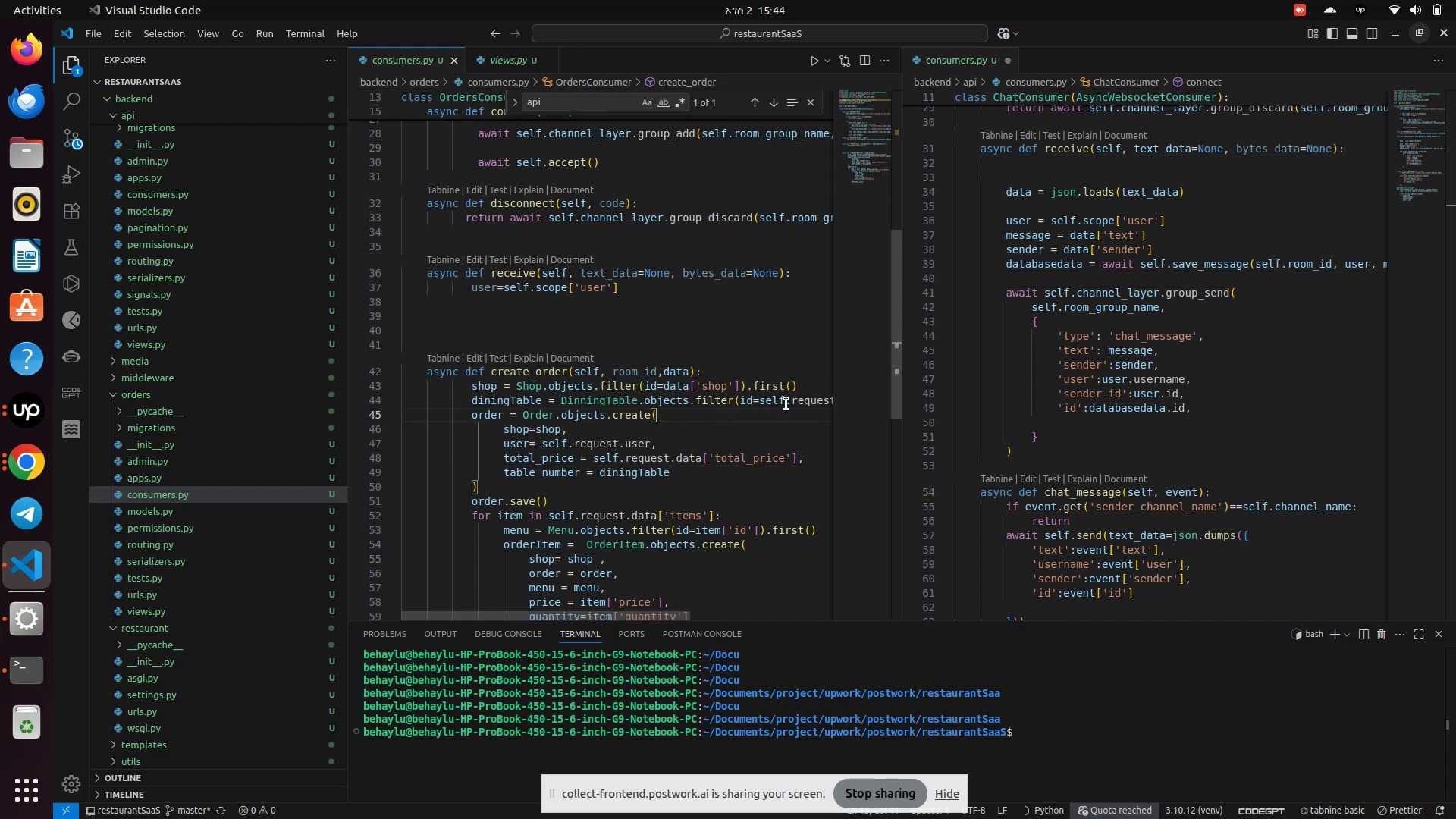 
double_click([802, 403])
 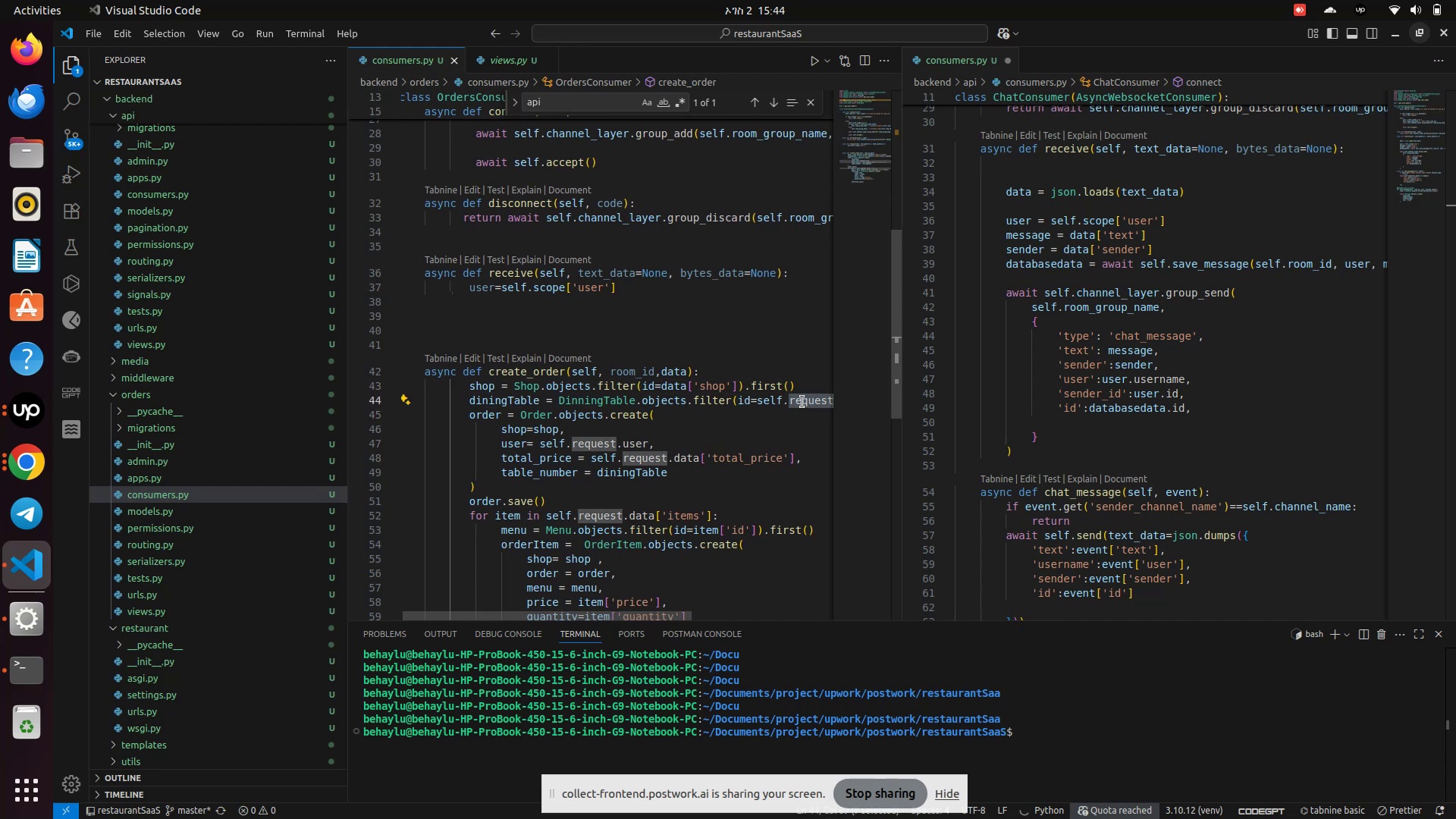 
key(Backspace)
 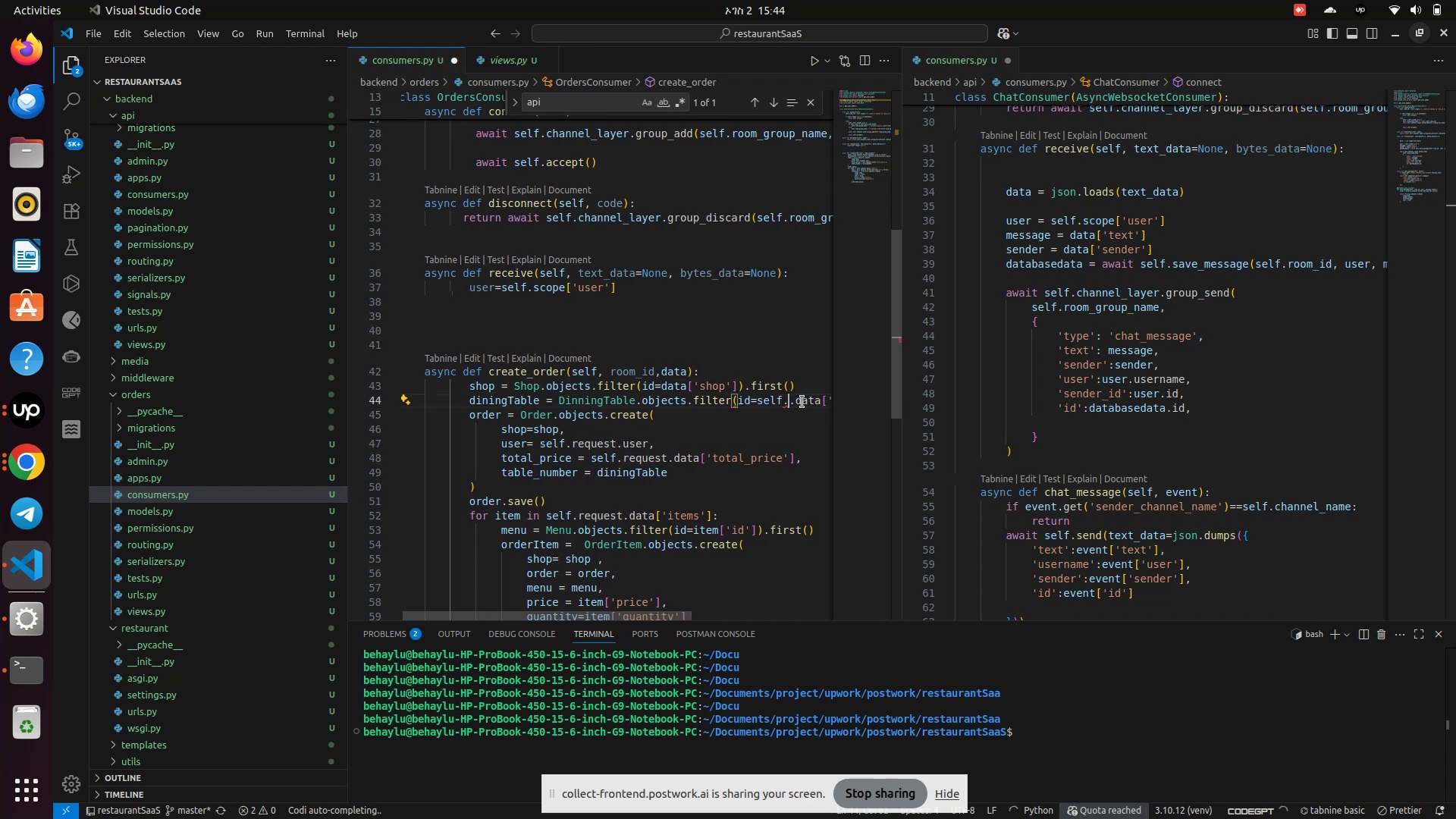 
key(Backspace)
 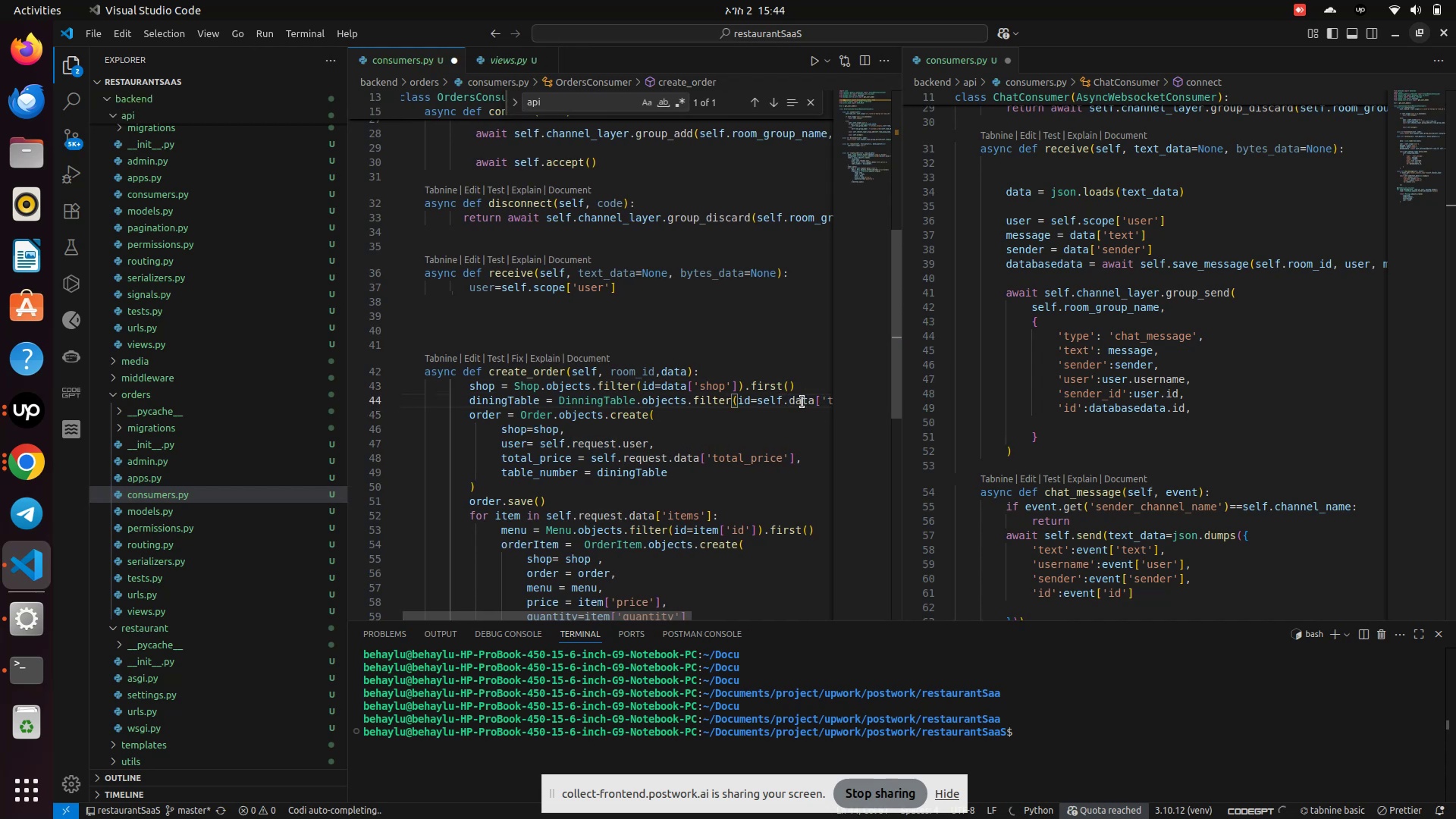 
key(Backspace)
 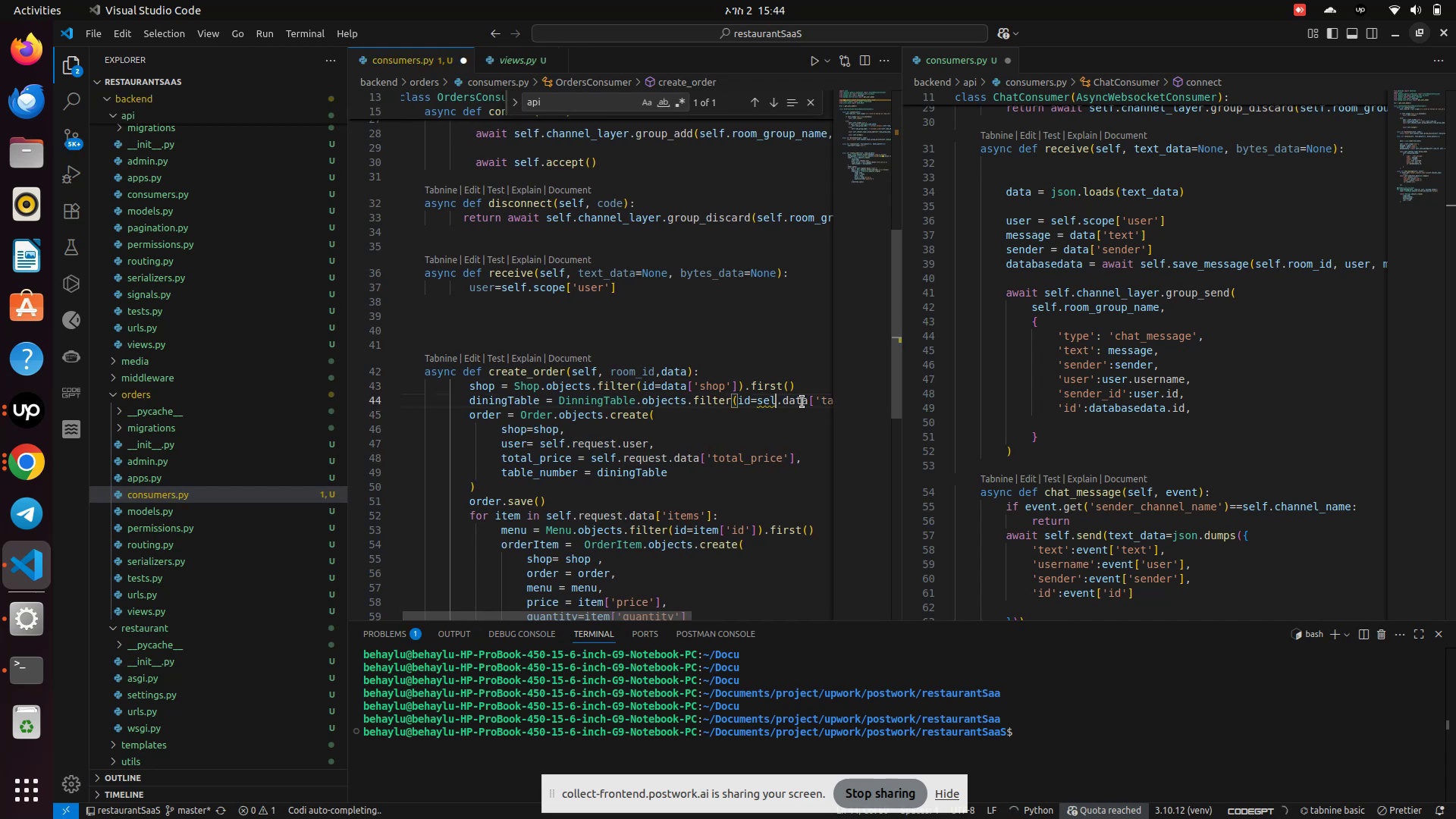 
key(Backspace)
 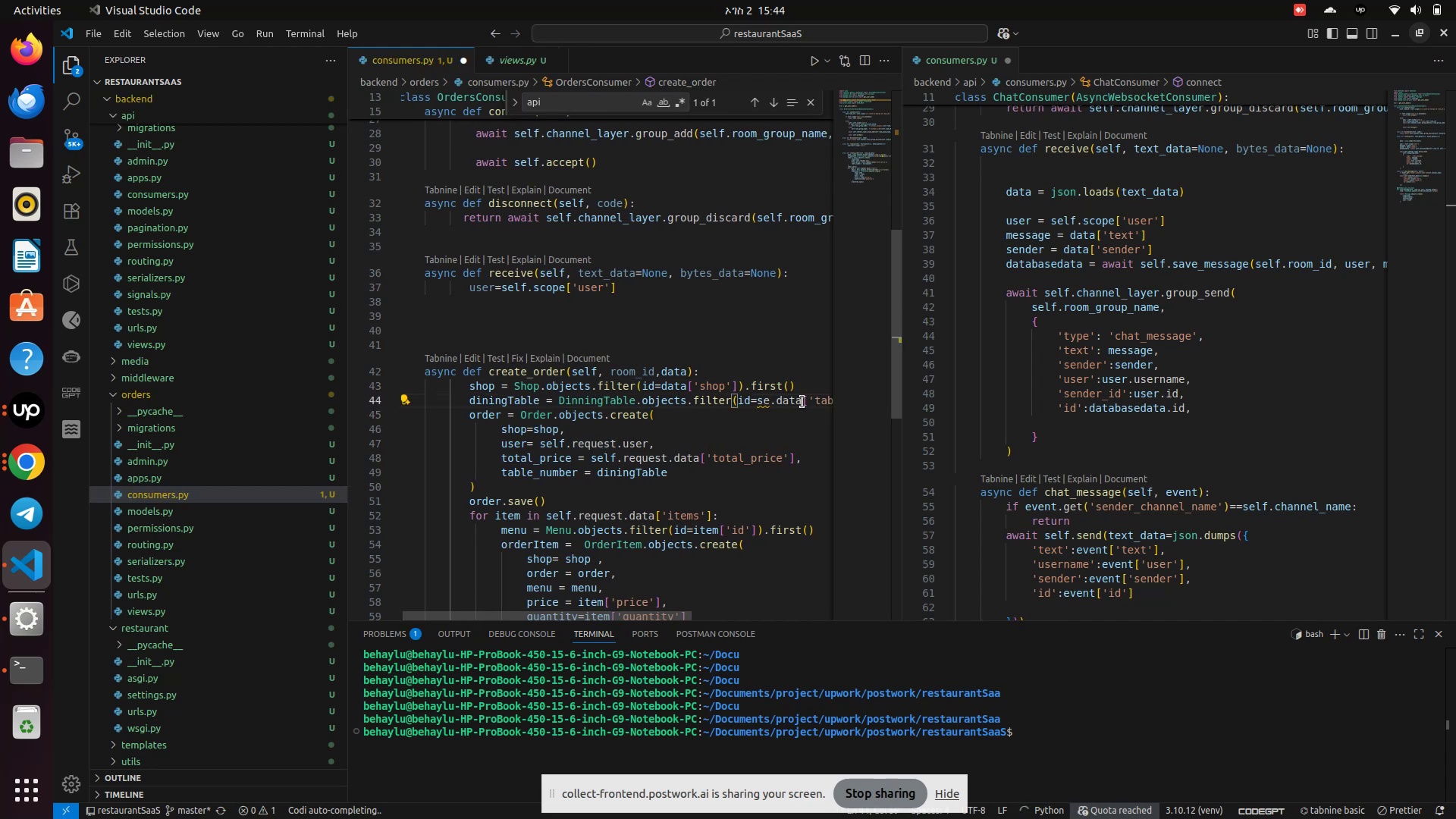 
key(ArrowRight)
 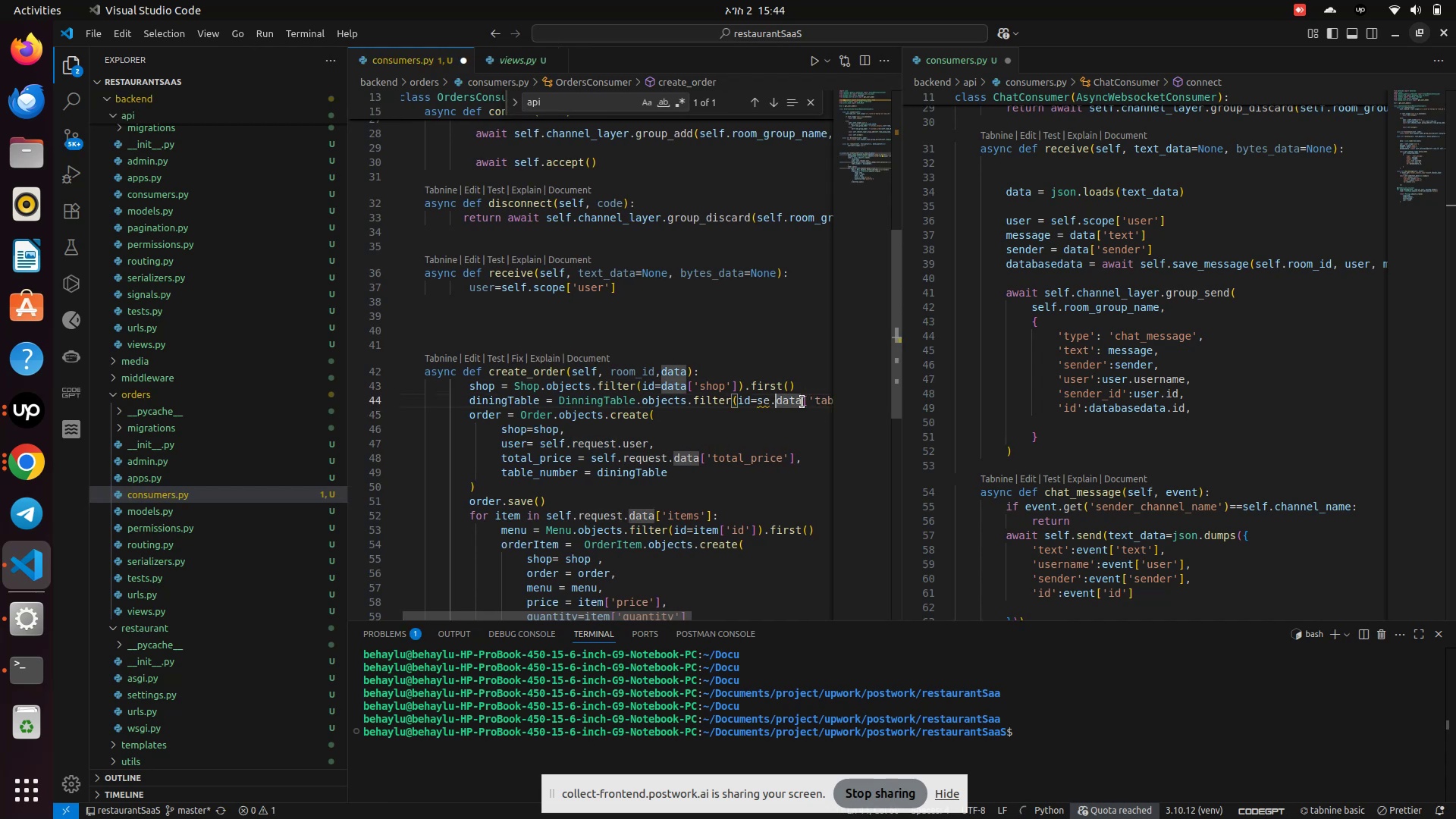 
key(Backspace)
 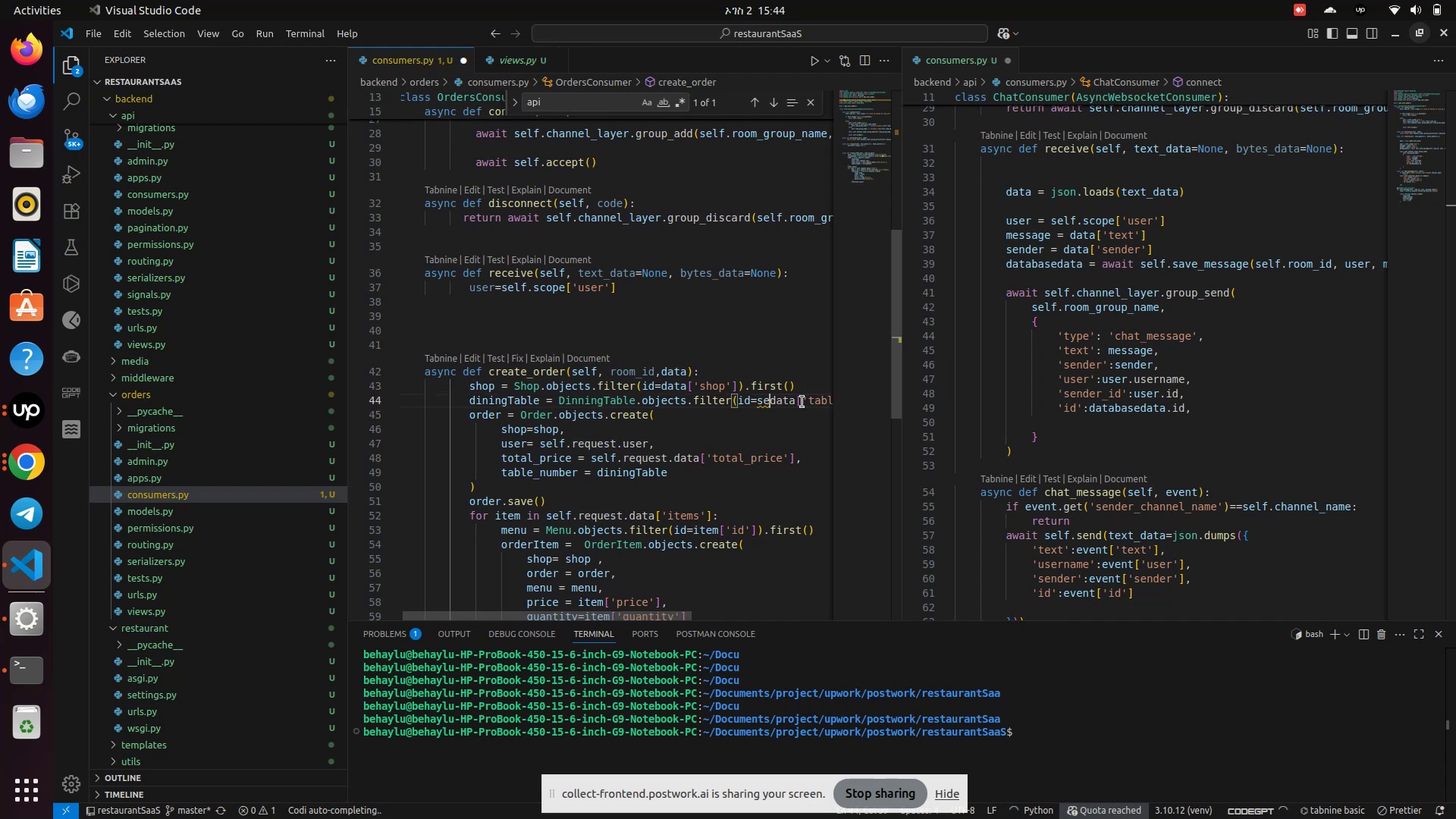 
key(Backspace)
 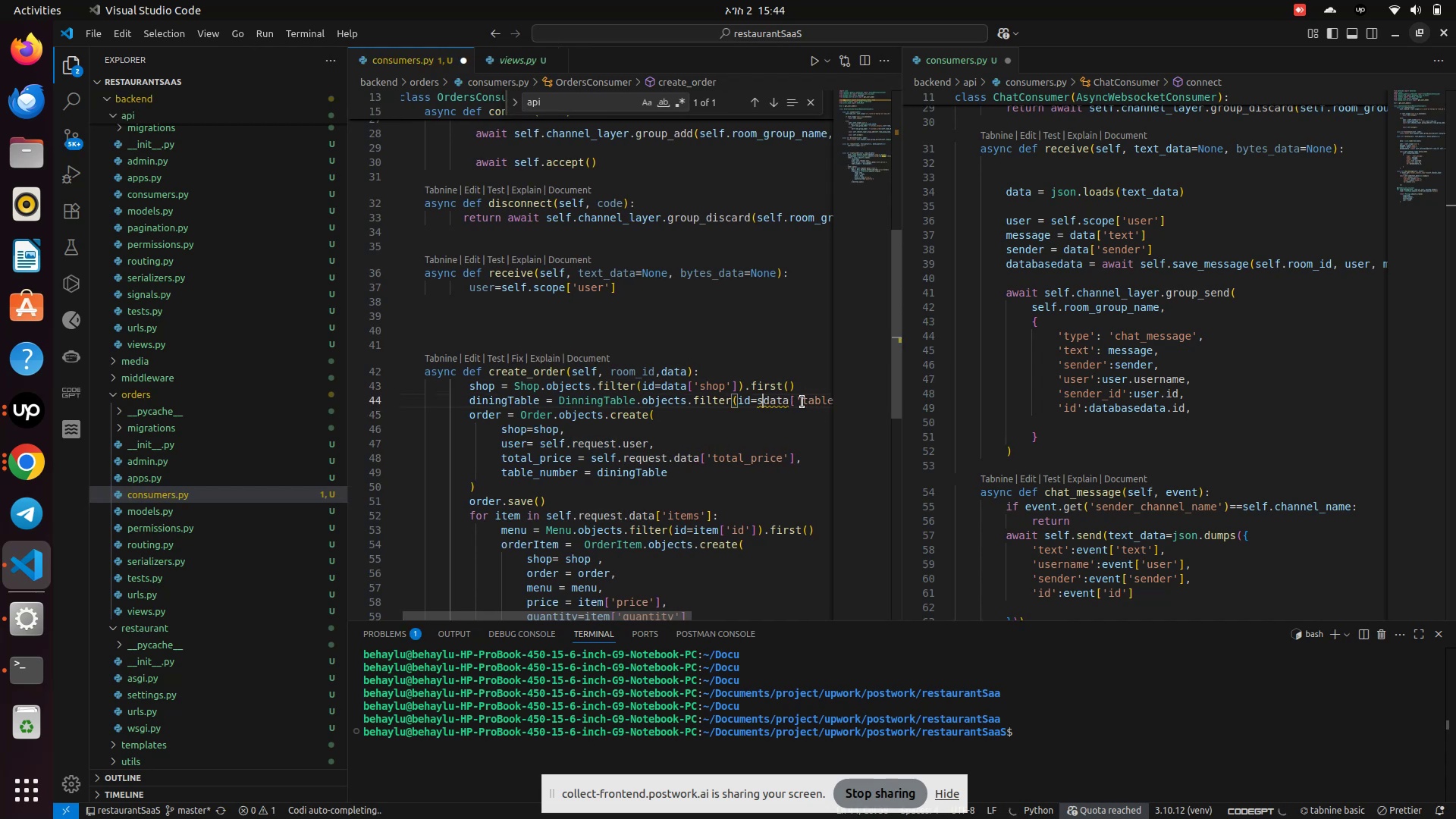 
key(Backspace)
 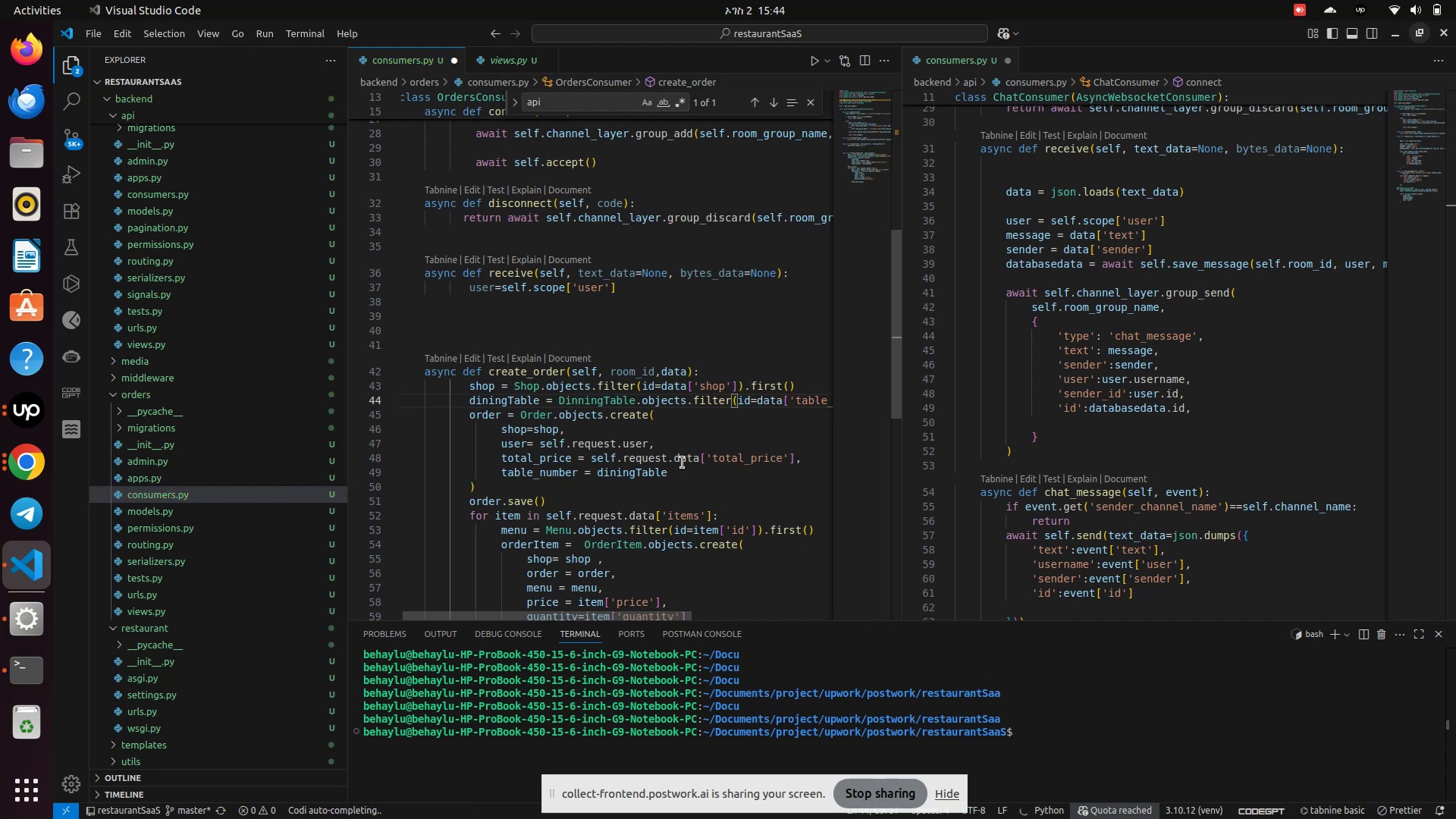 
left_click([673, 466])
 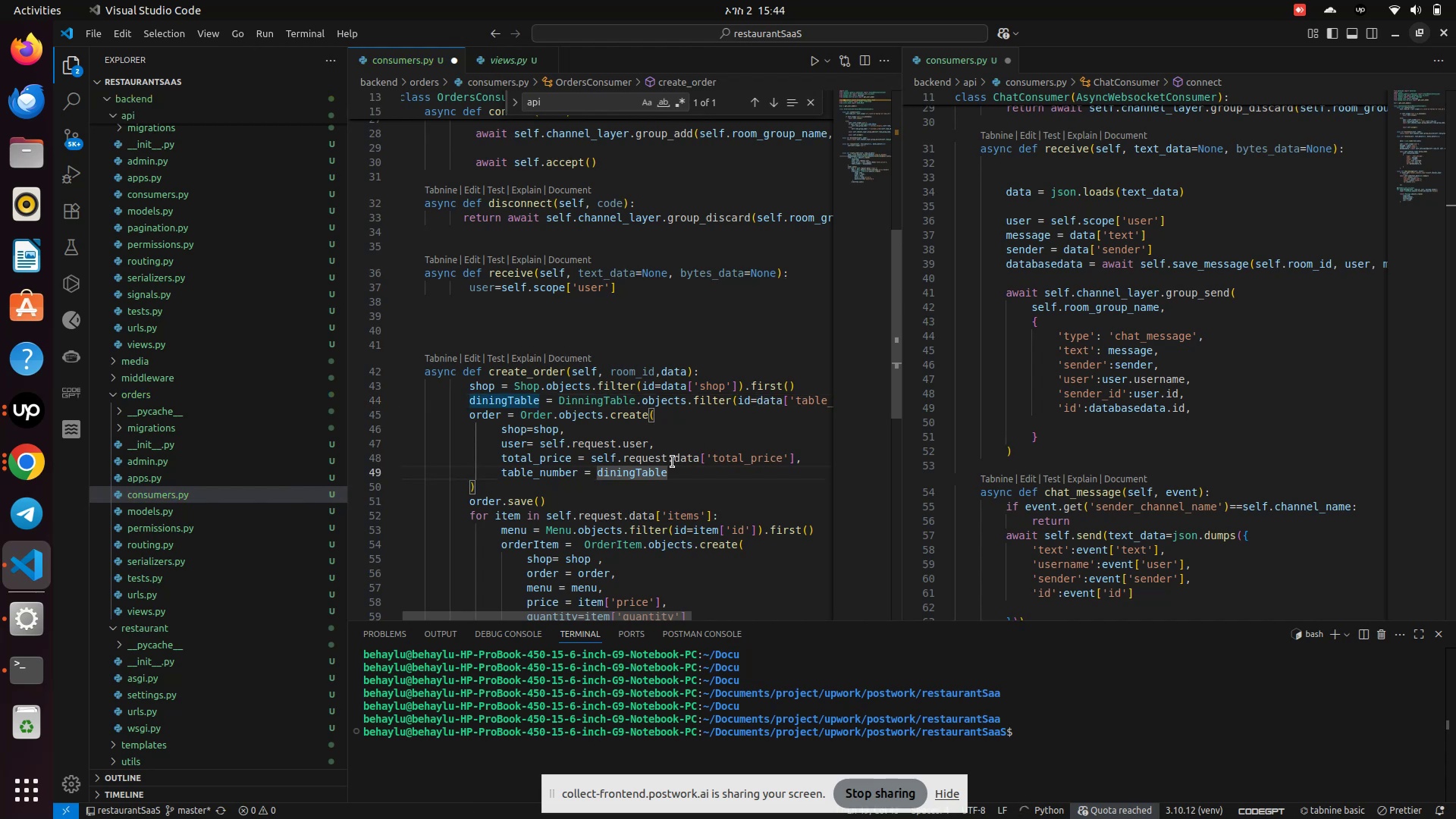 
left_click([673, 462])
 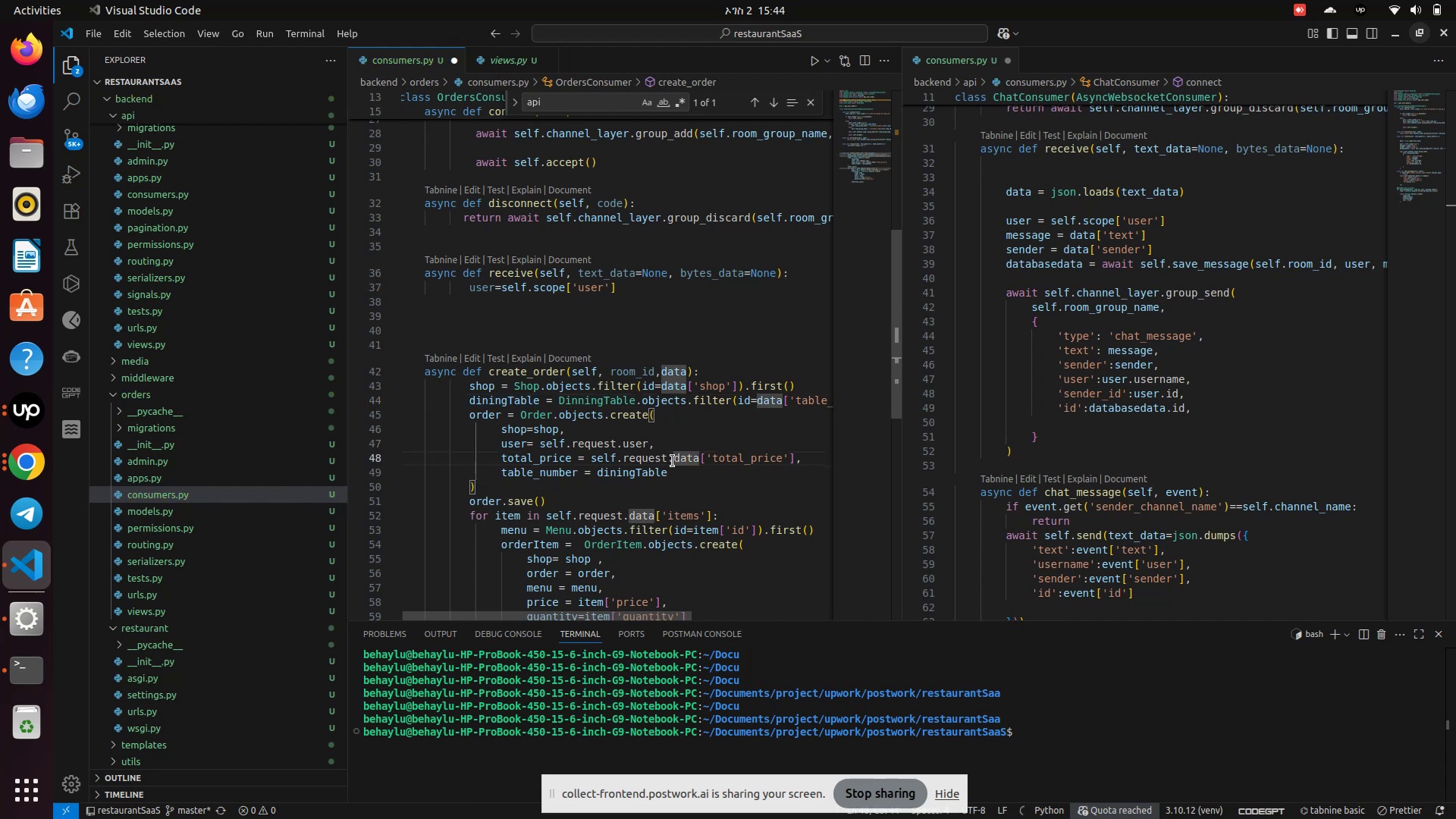 
key(Backspace)
 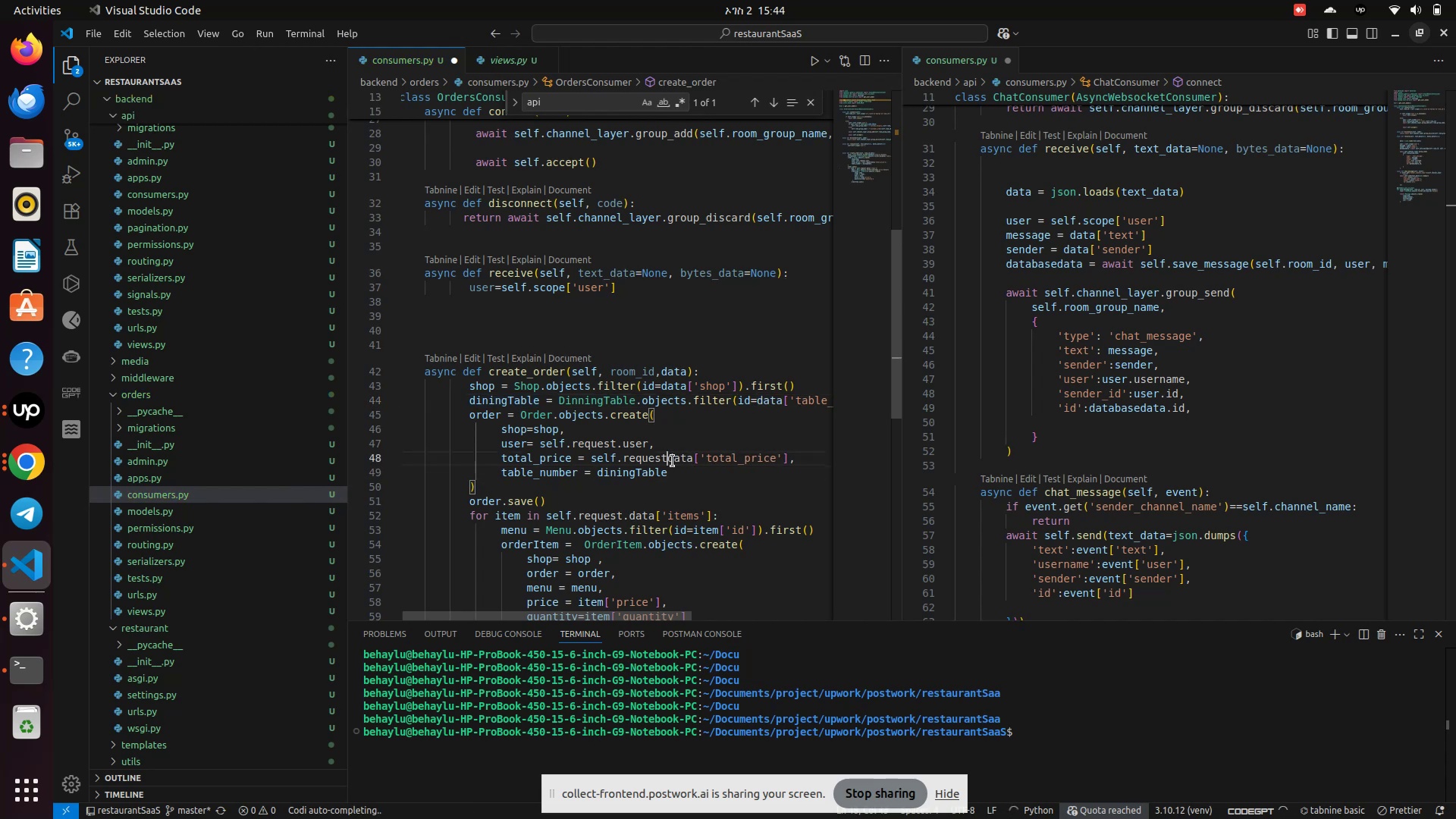 
key(Backspace)
 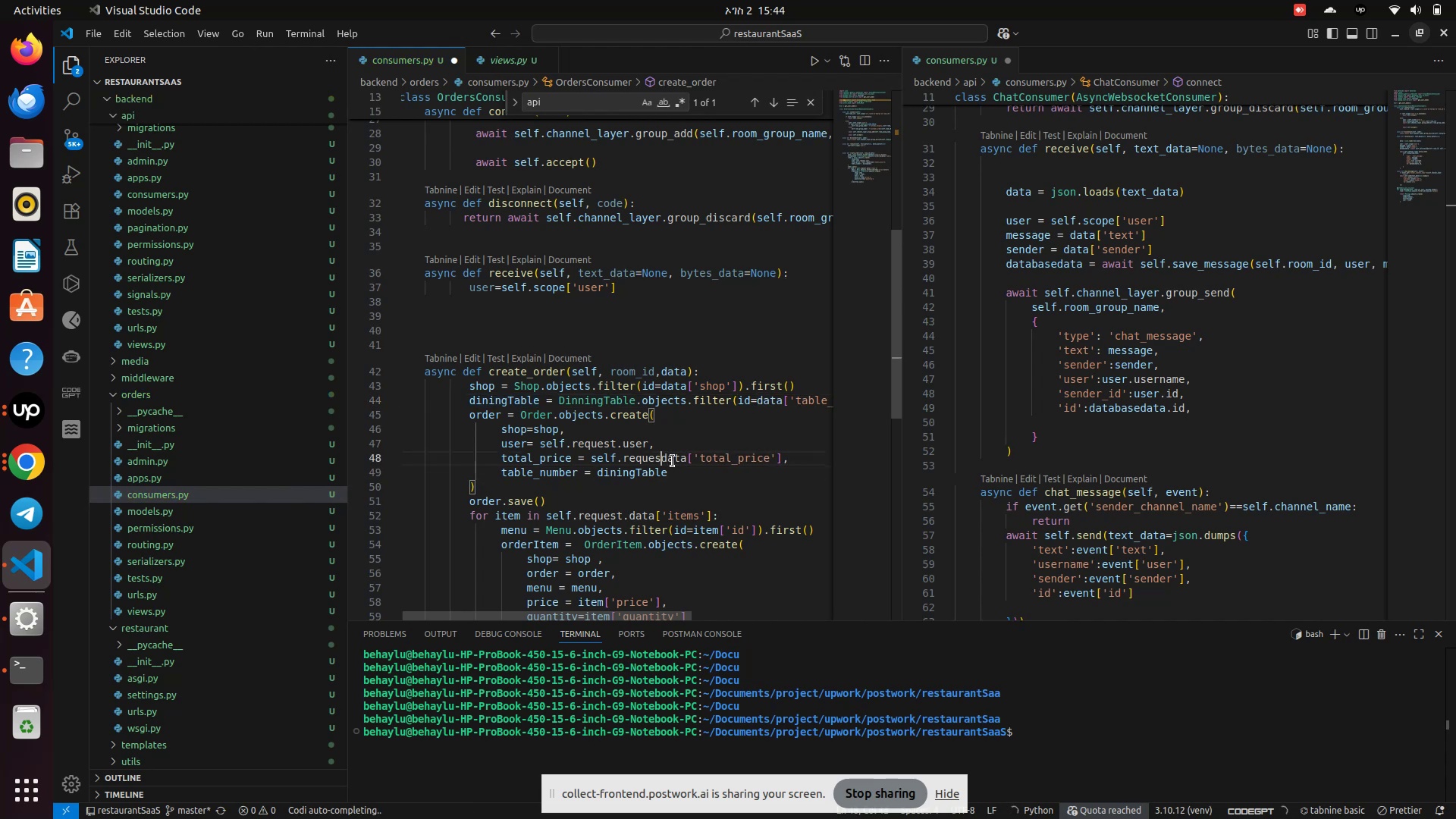 
key(Backspace)
 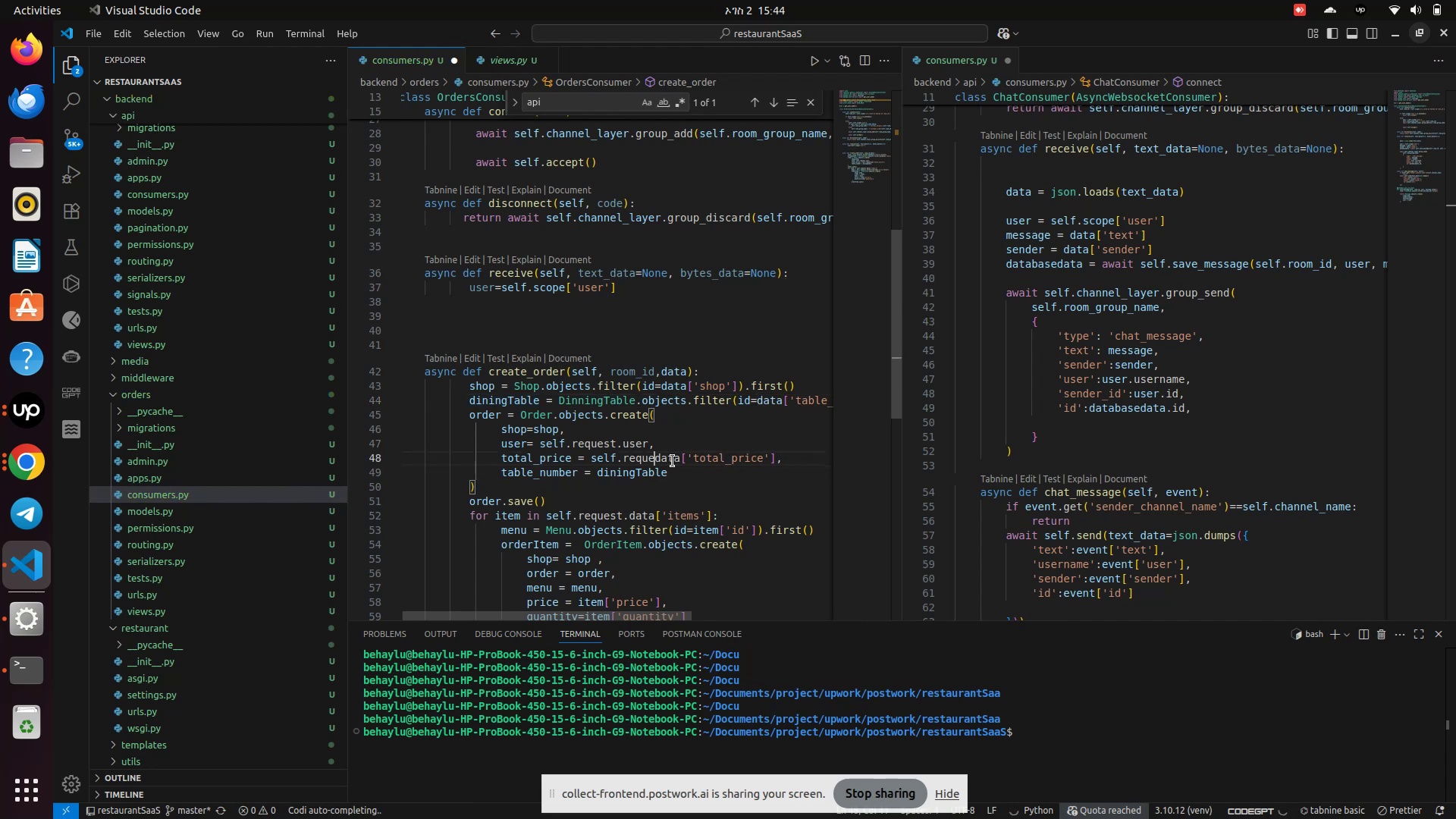 
key(Backspace)
 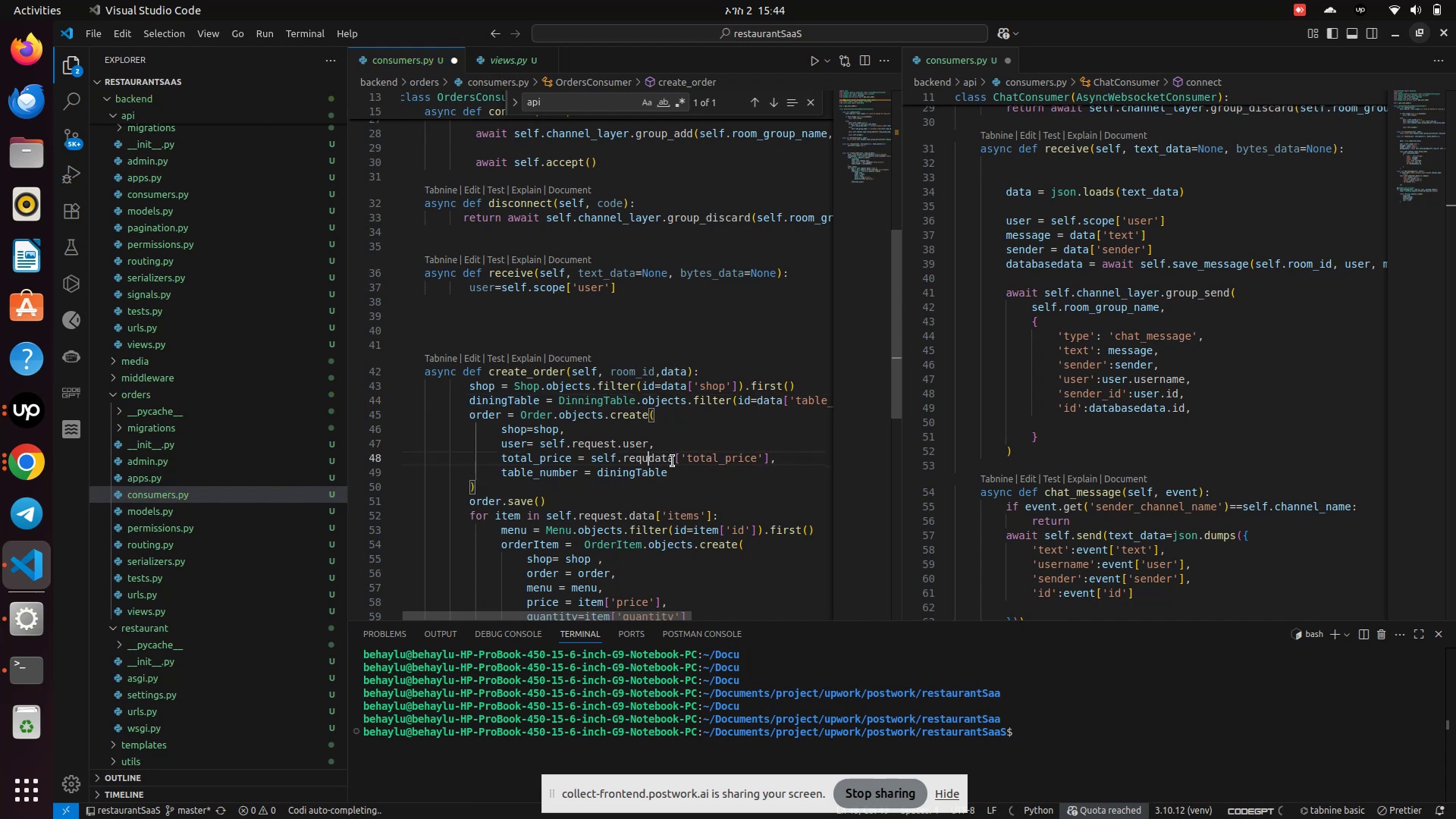 
key(Backspace)
 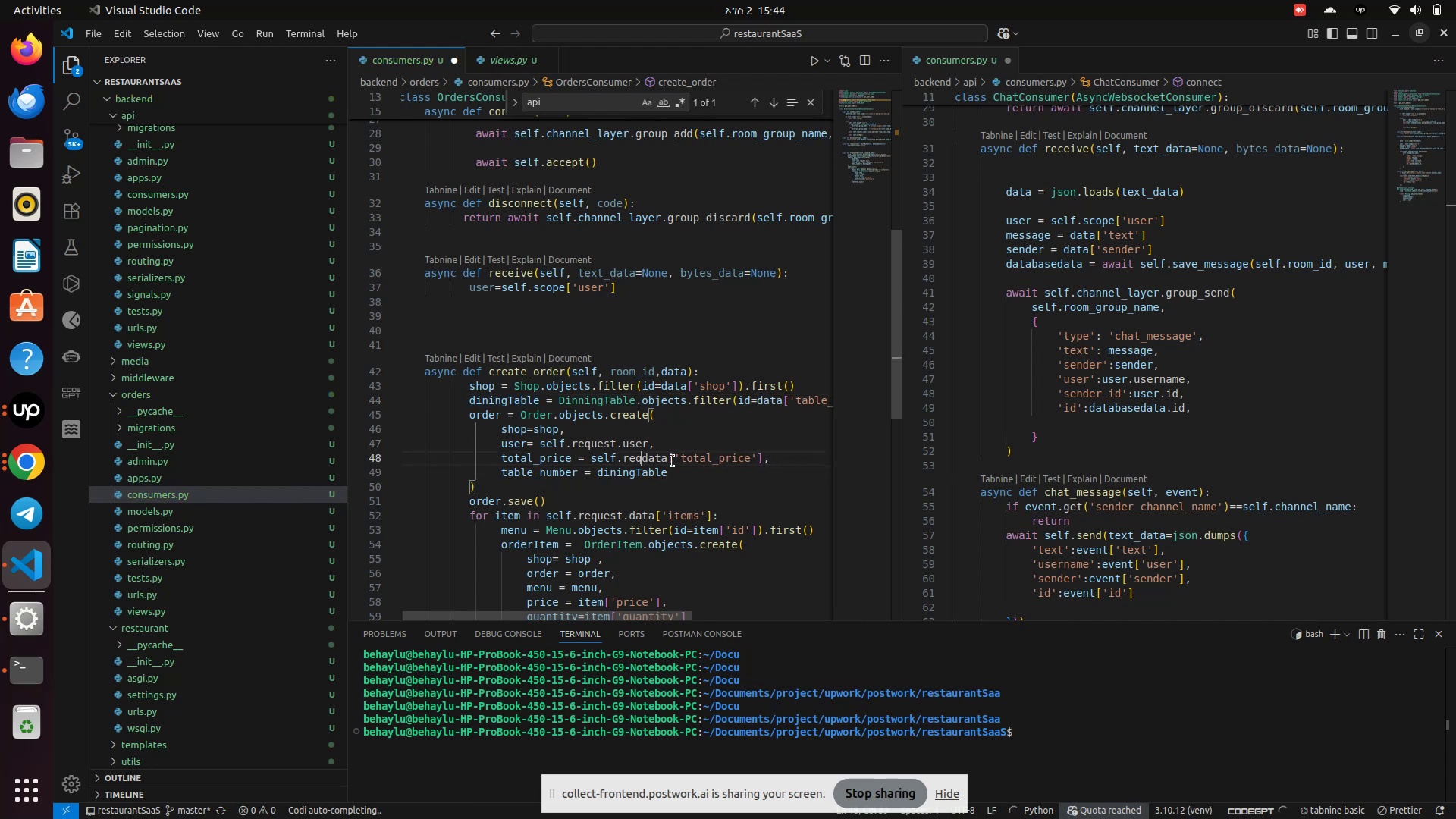 
key(Backspace)
 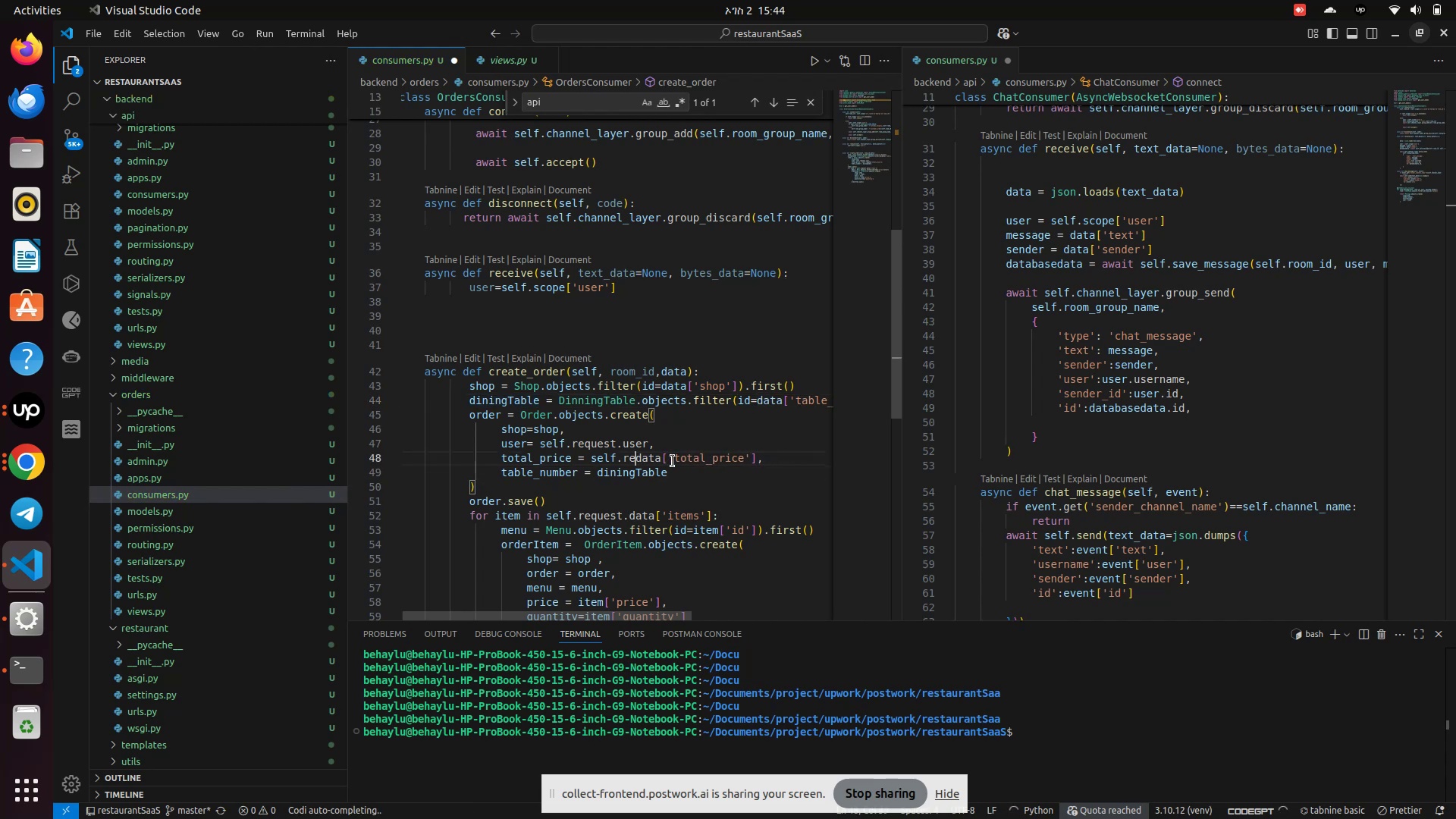 
key(Backspace)
 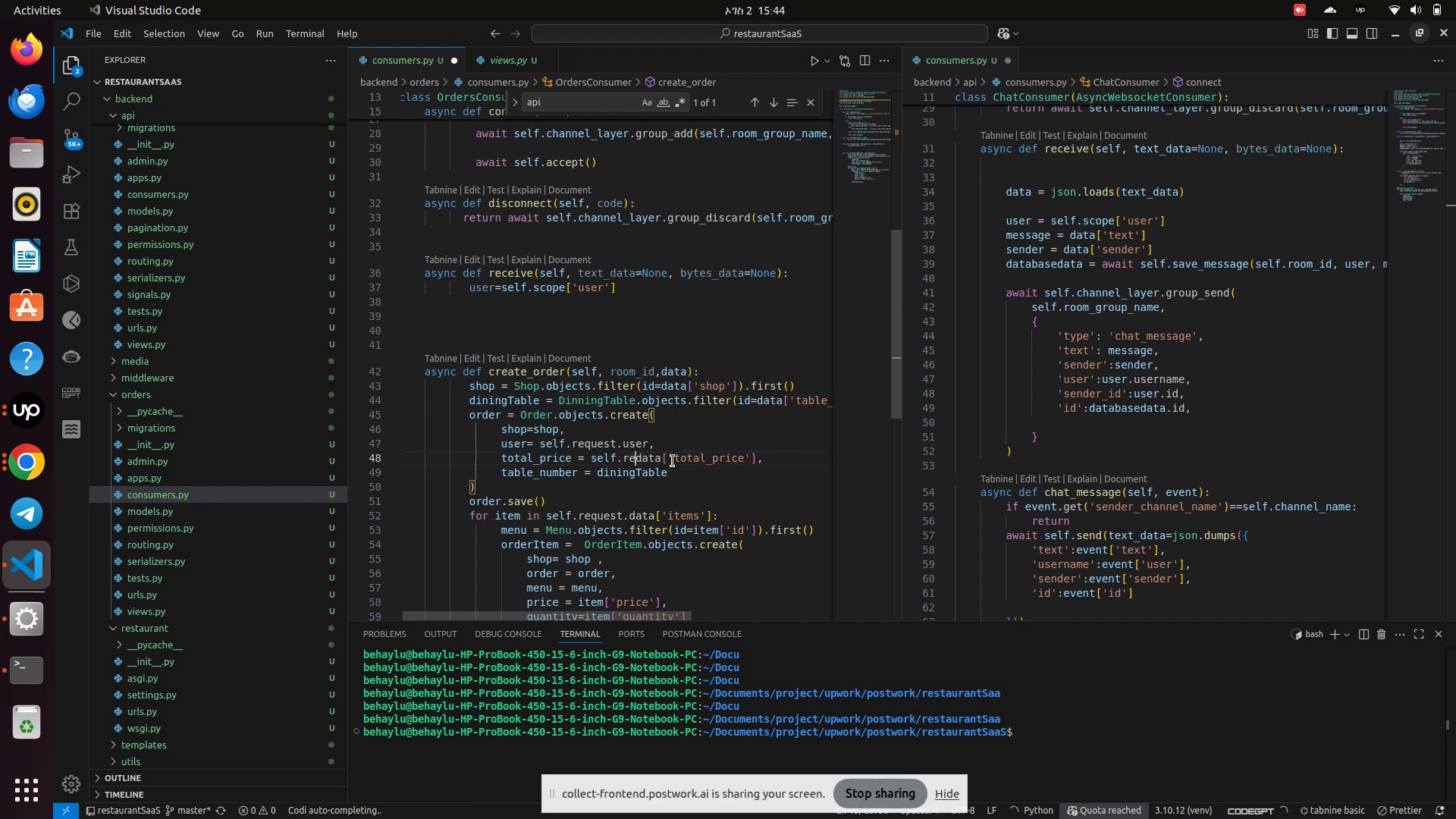 
key(Backspace)
 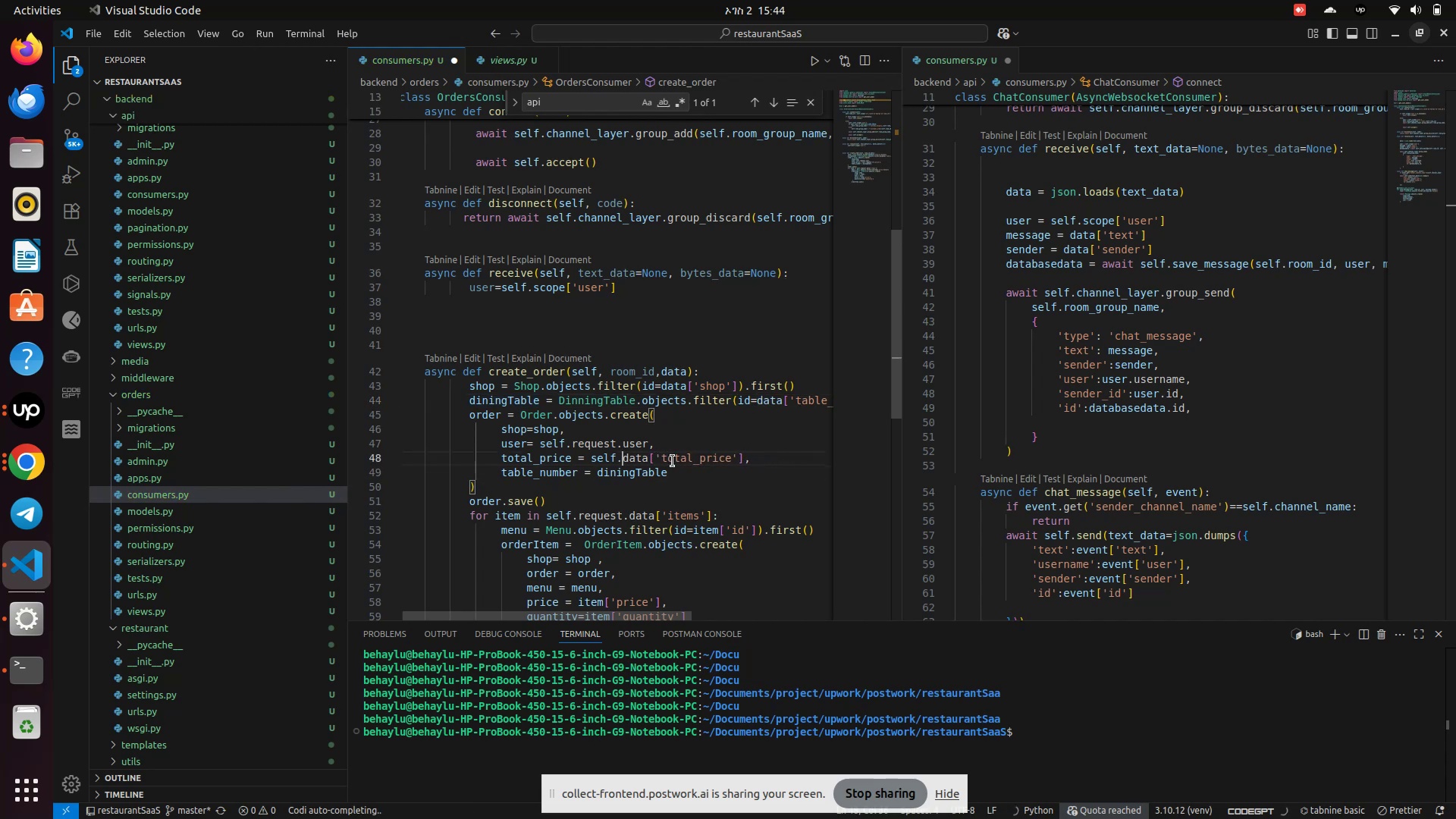 
key(Backspace)
 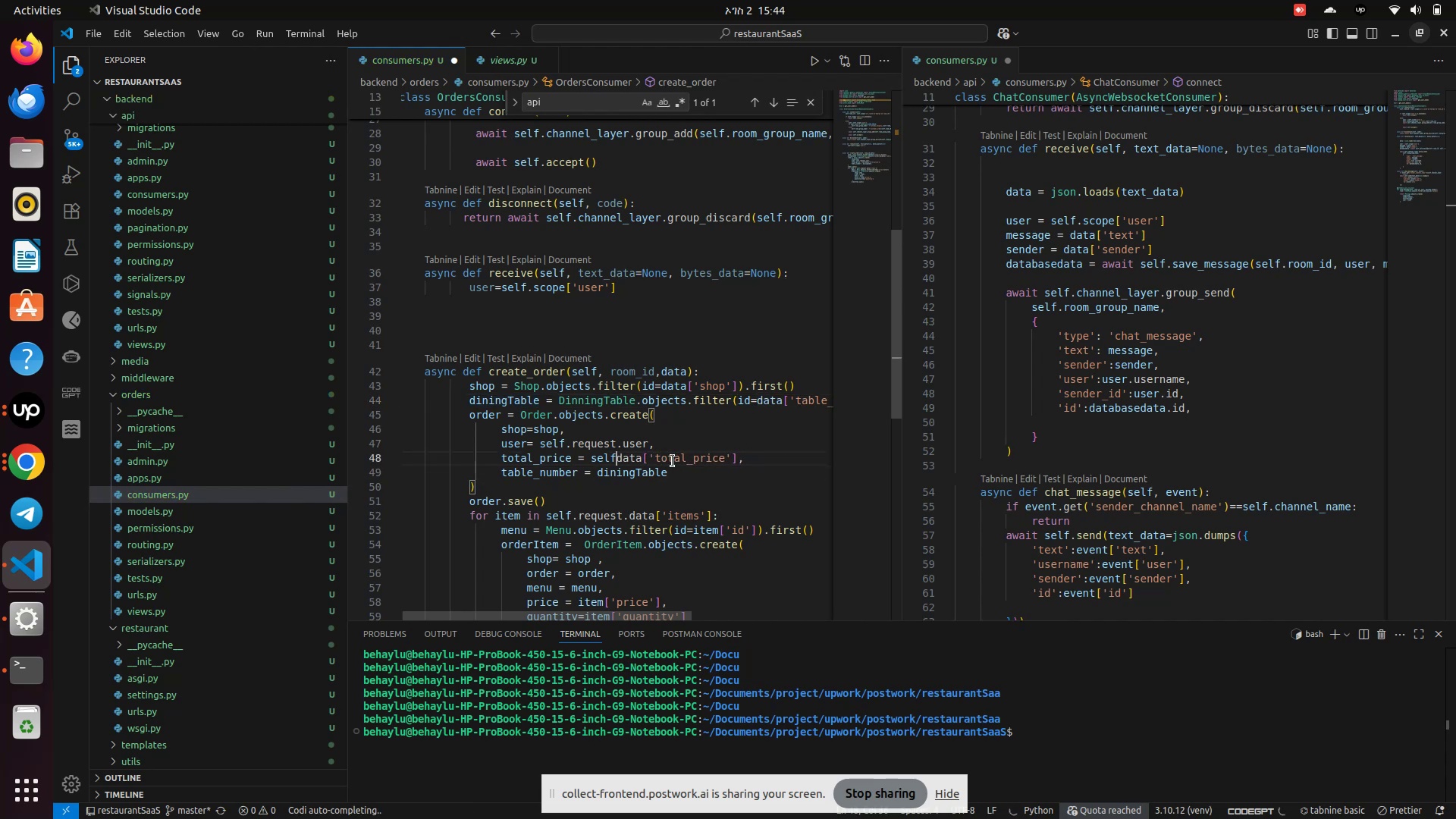 
key(Backspace)
 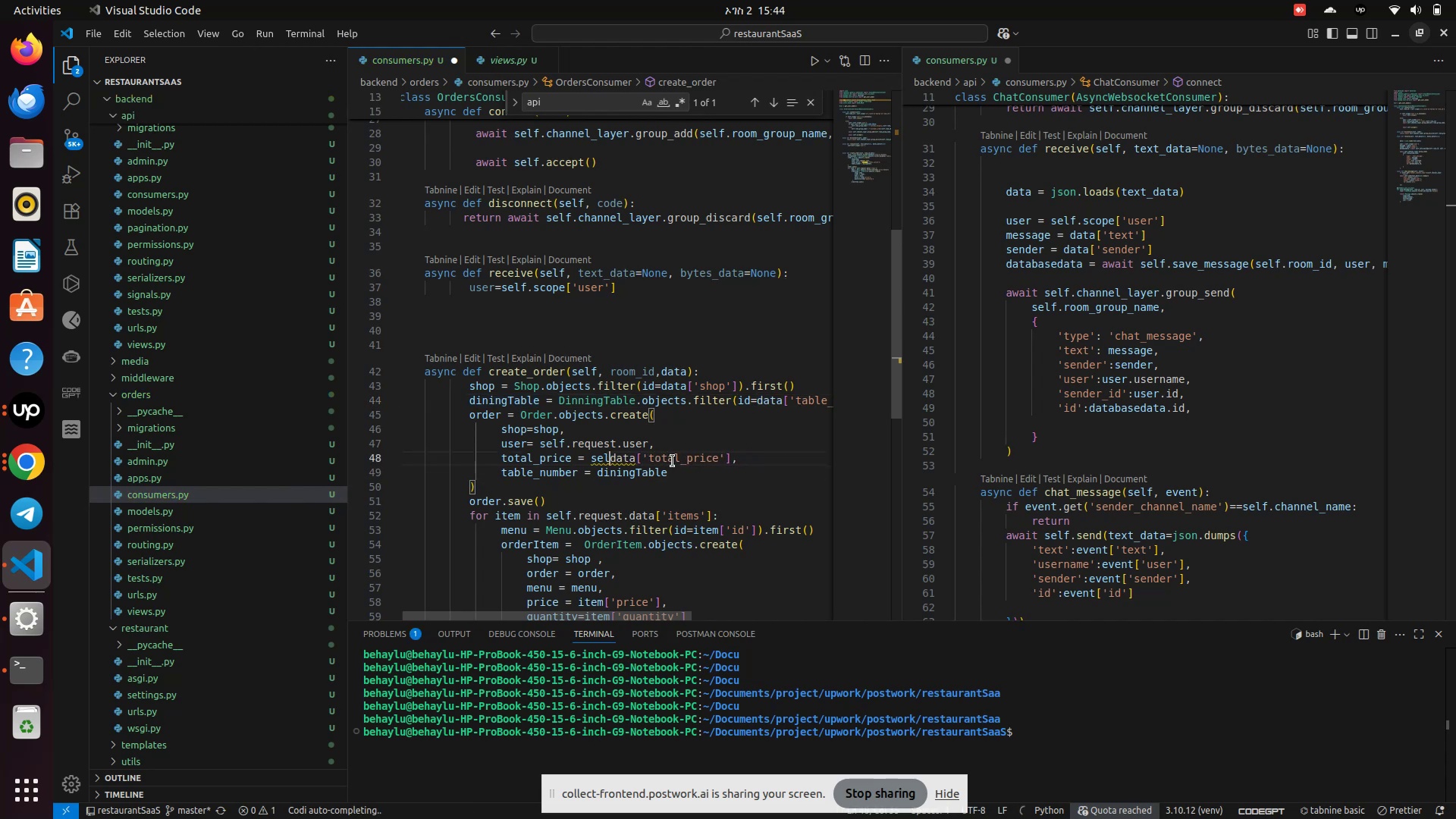 
key(Backspace)
 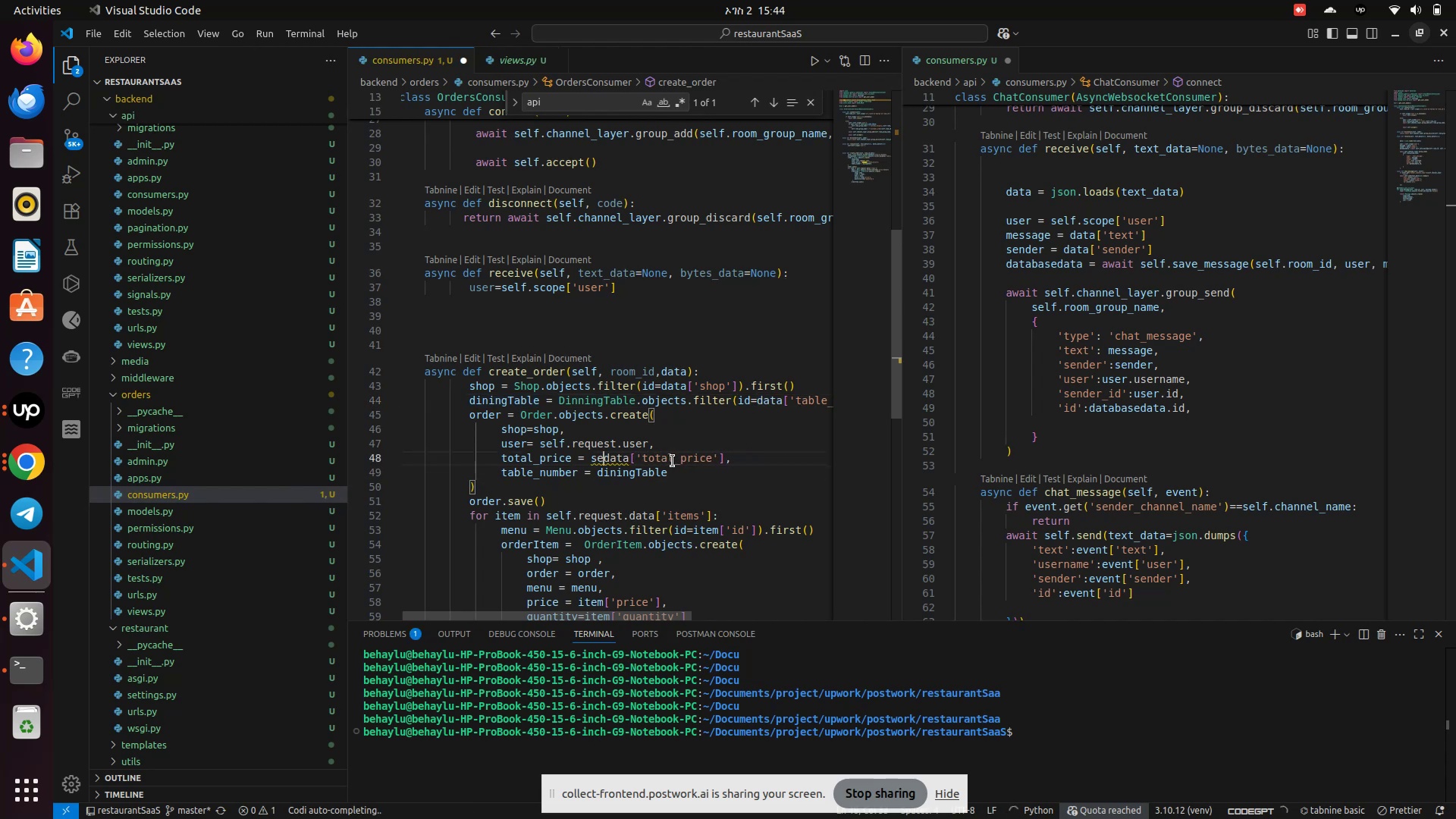 
key(Backspace)
 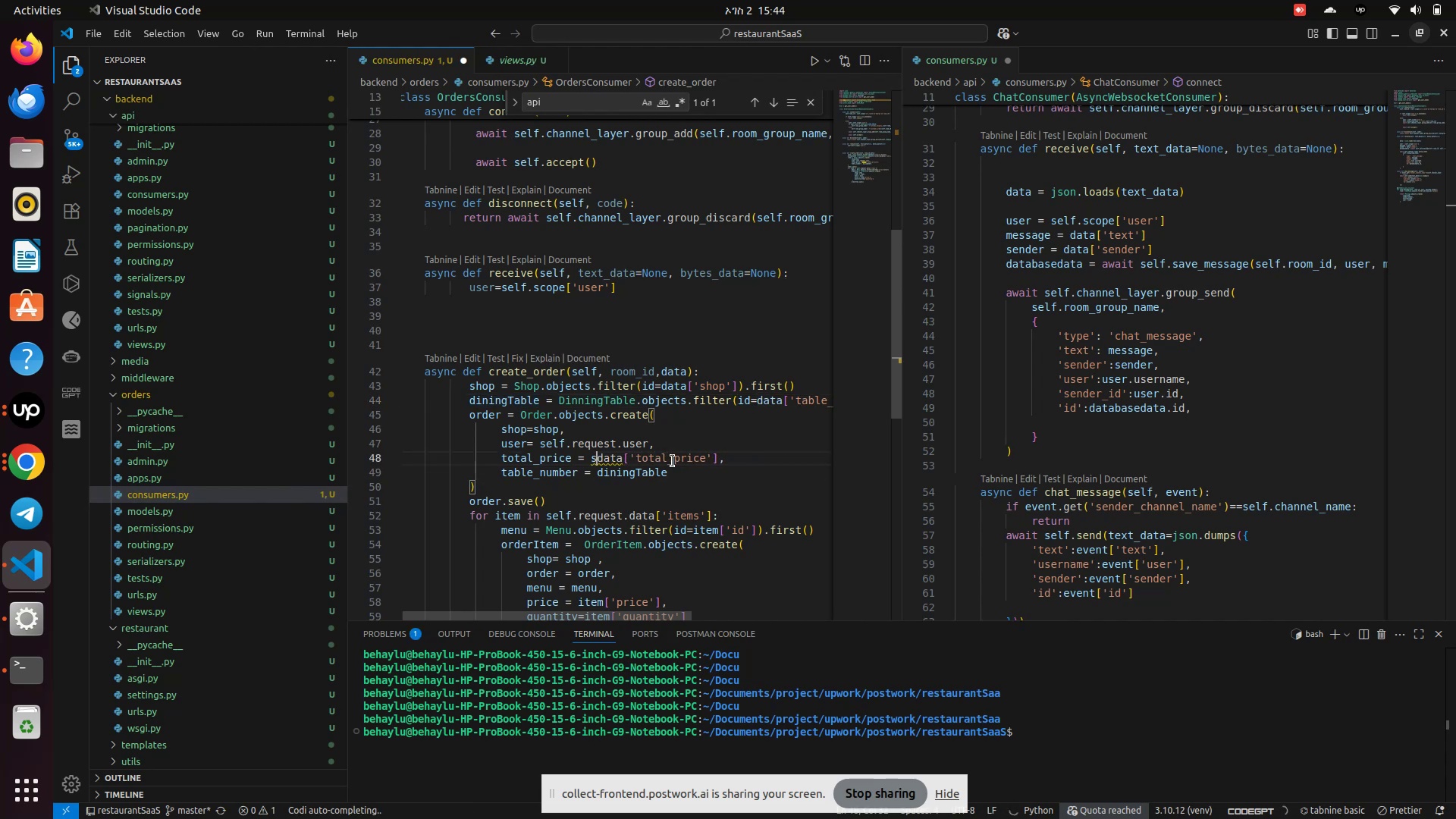 
key(Backspace)
 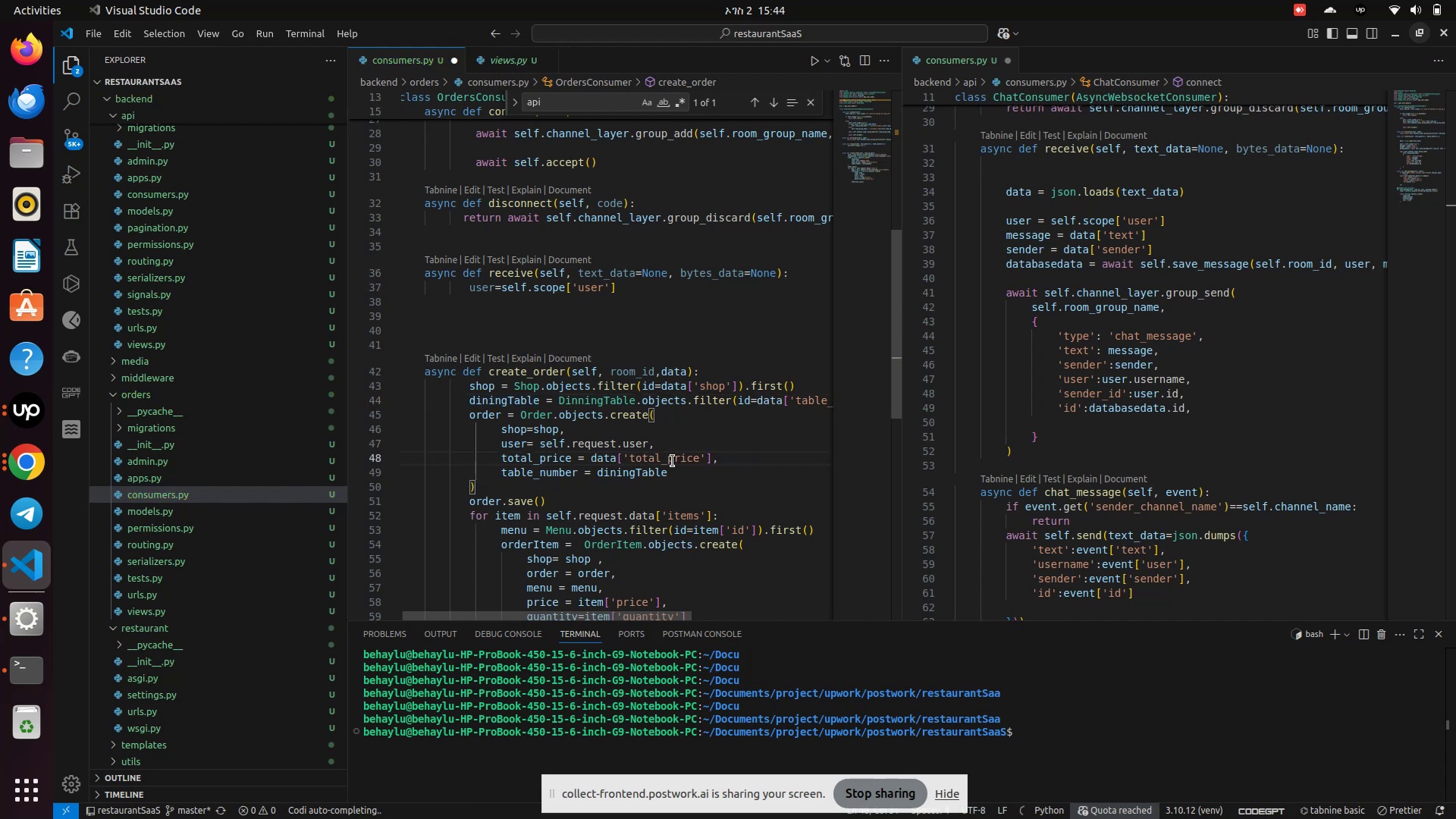 
scroll: coordinate [667, 503], scroll_direction: down, amount: 1.0
 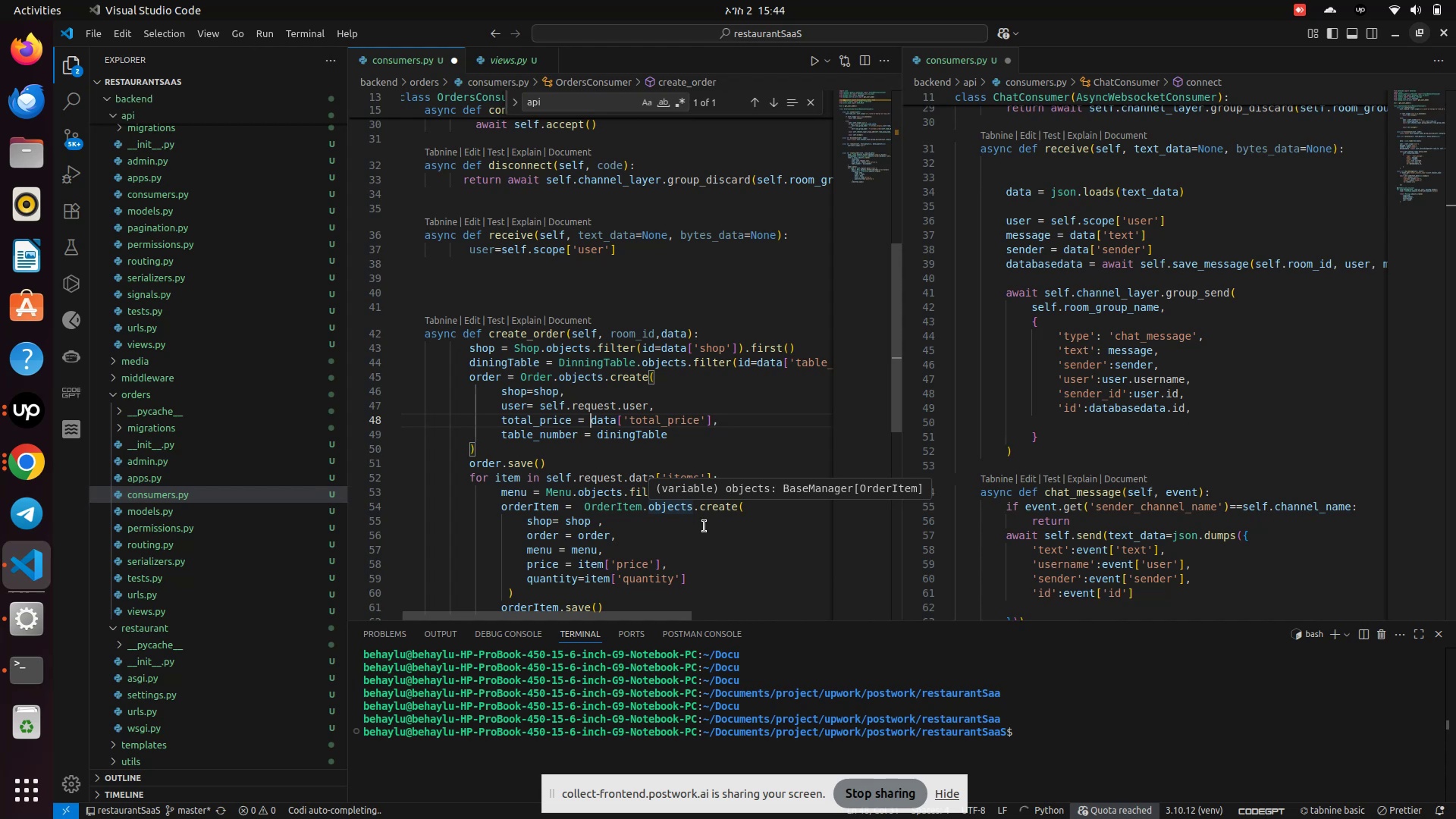 
left_click([704, 533])
 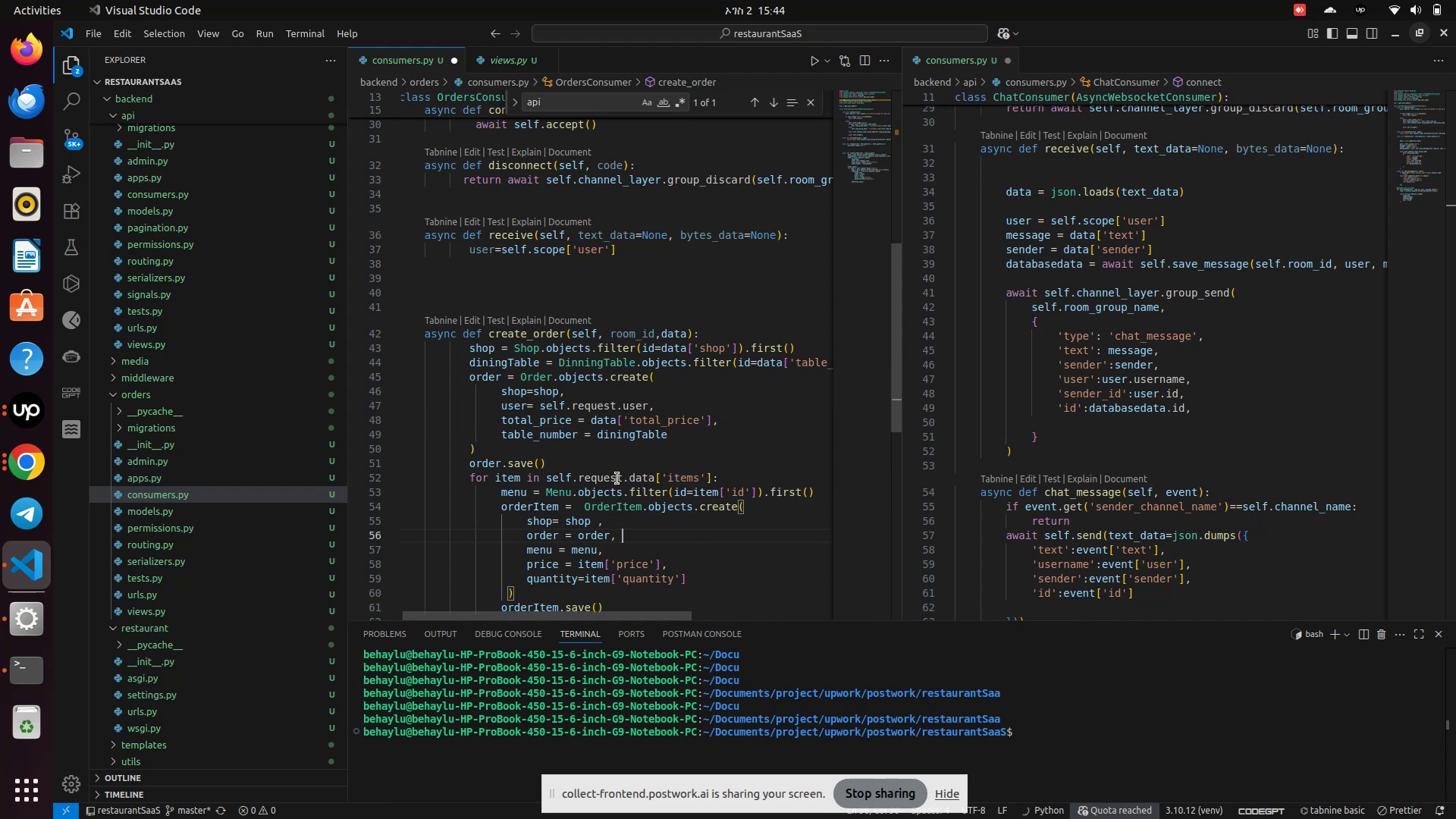 
left_click([628, 479])
 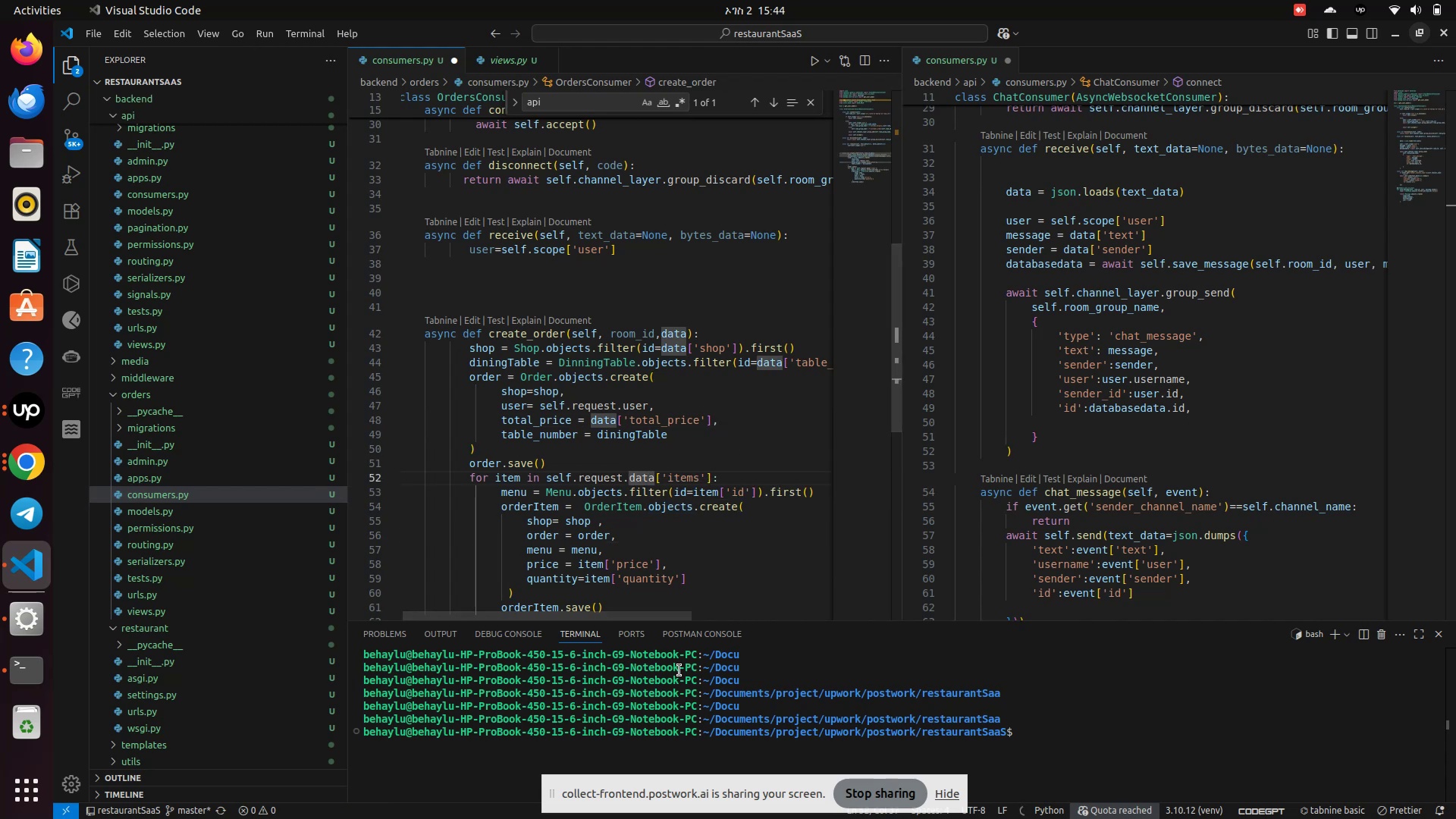 
key(Backspace)
 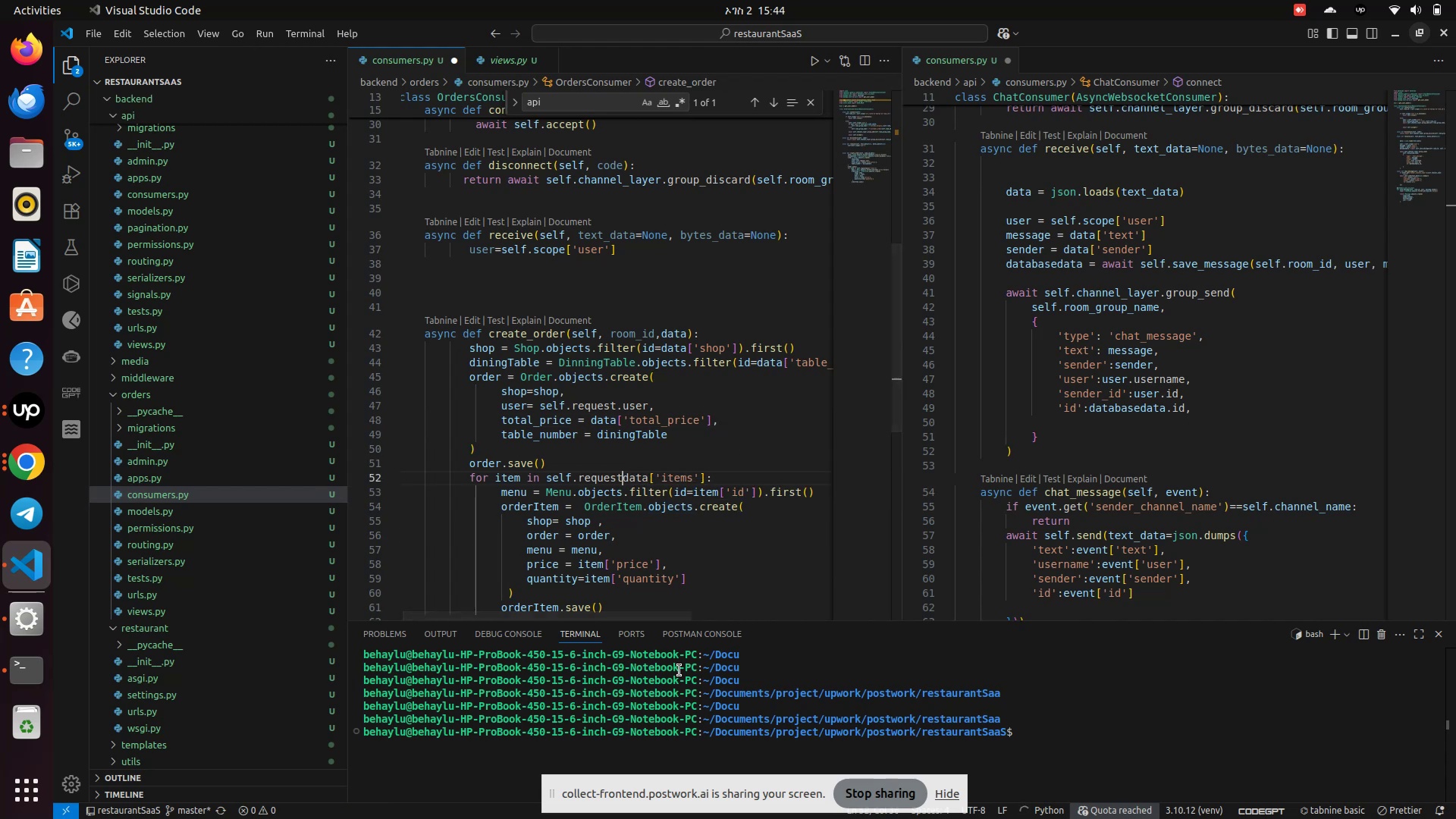 
key(Backspace)
 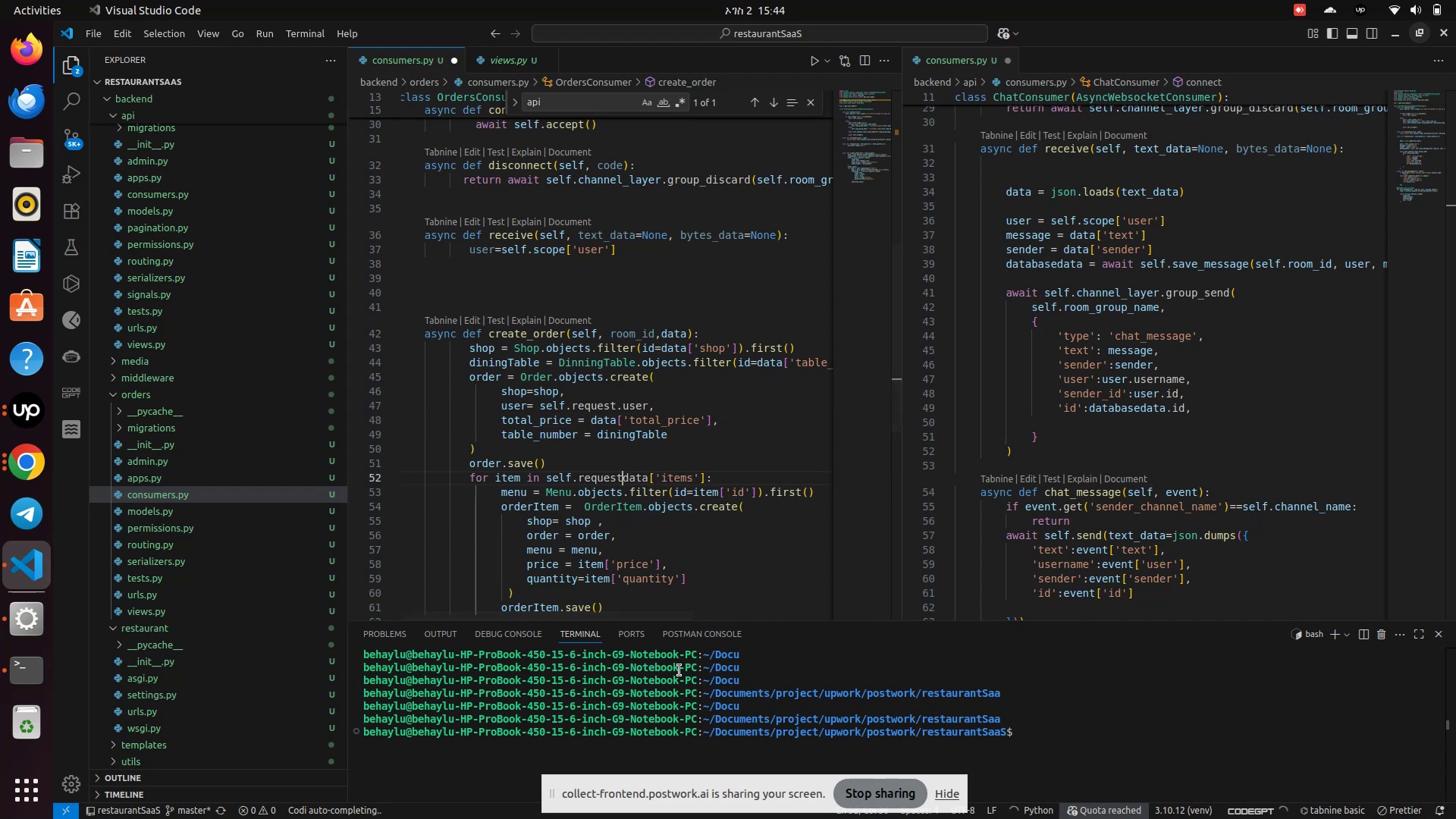 
key(Backspace)
 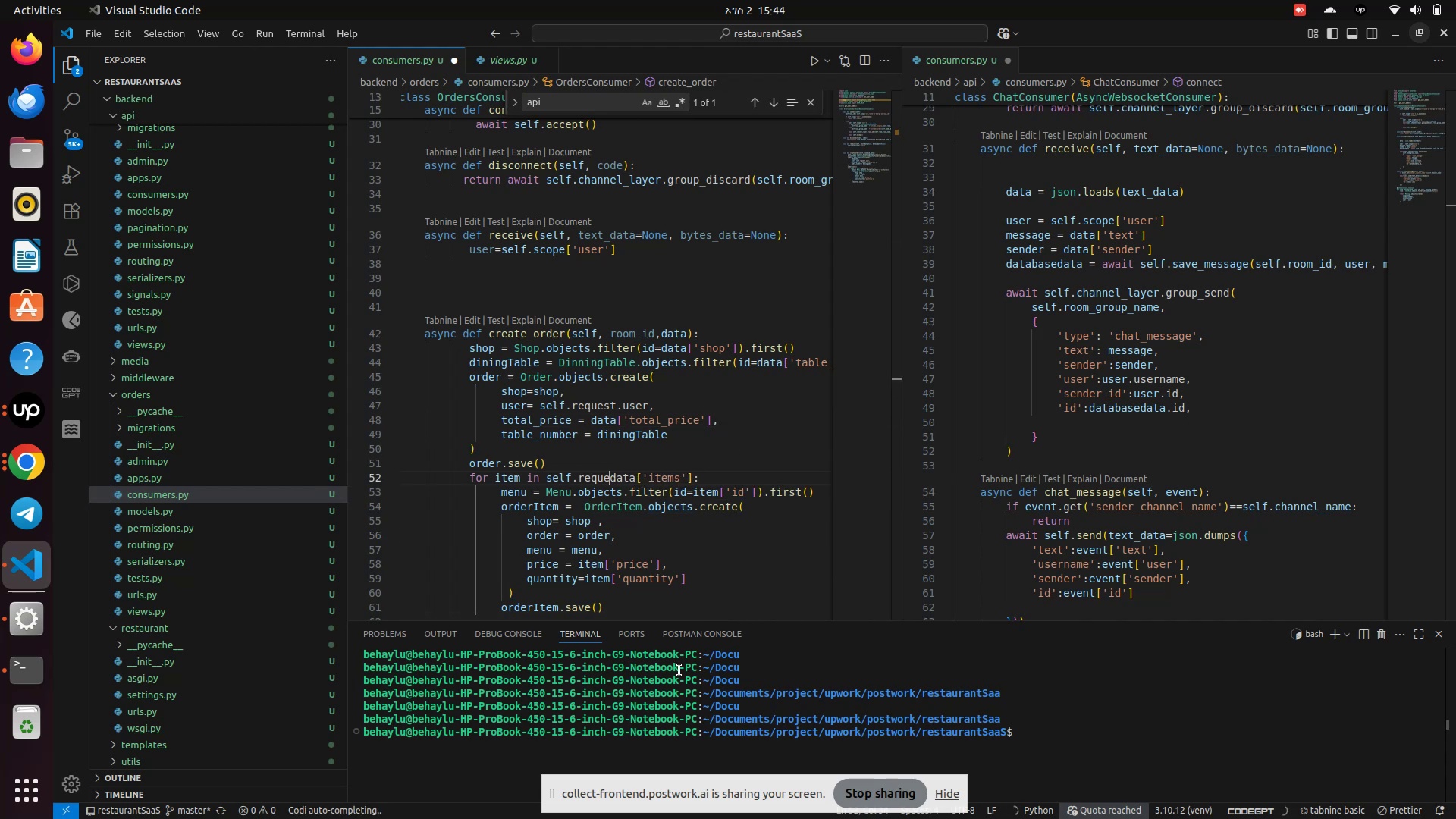 
key(Backspace)
 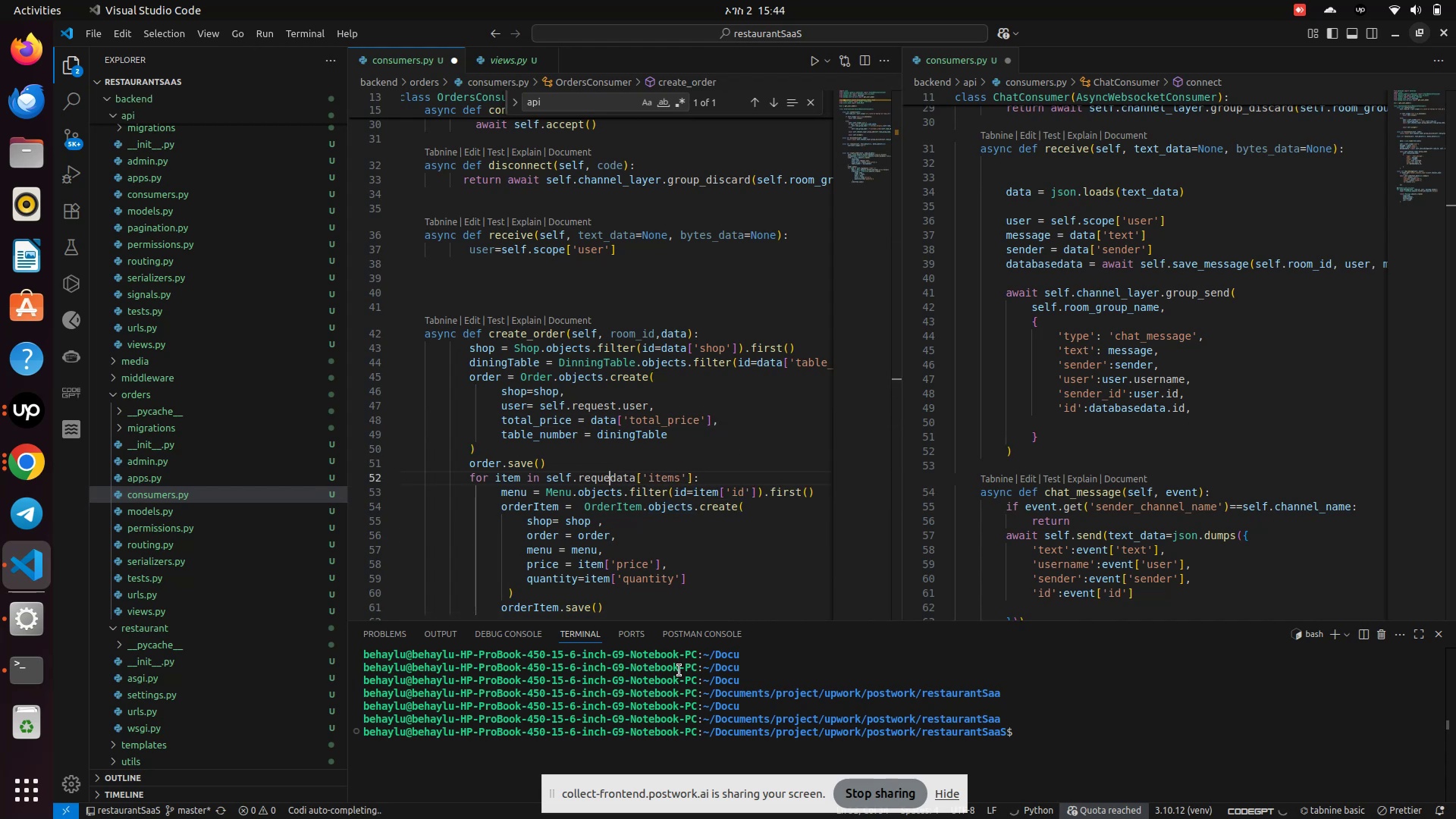 
key(Backspace)
 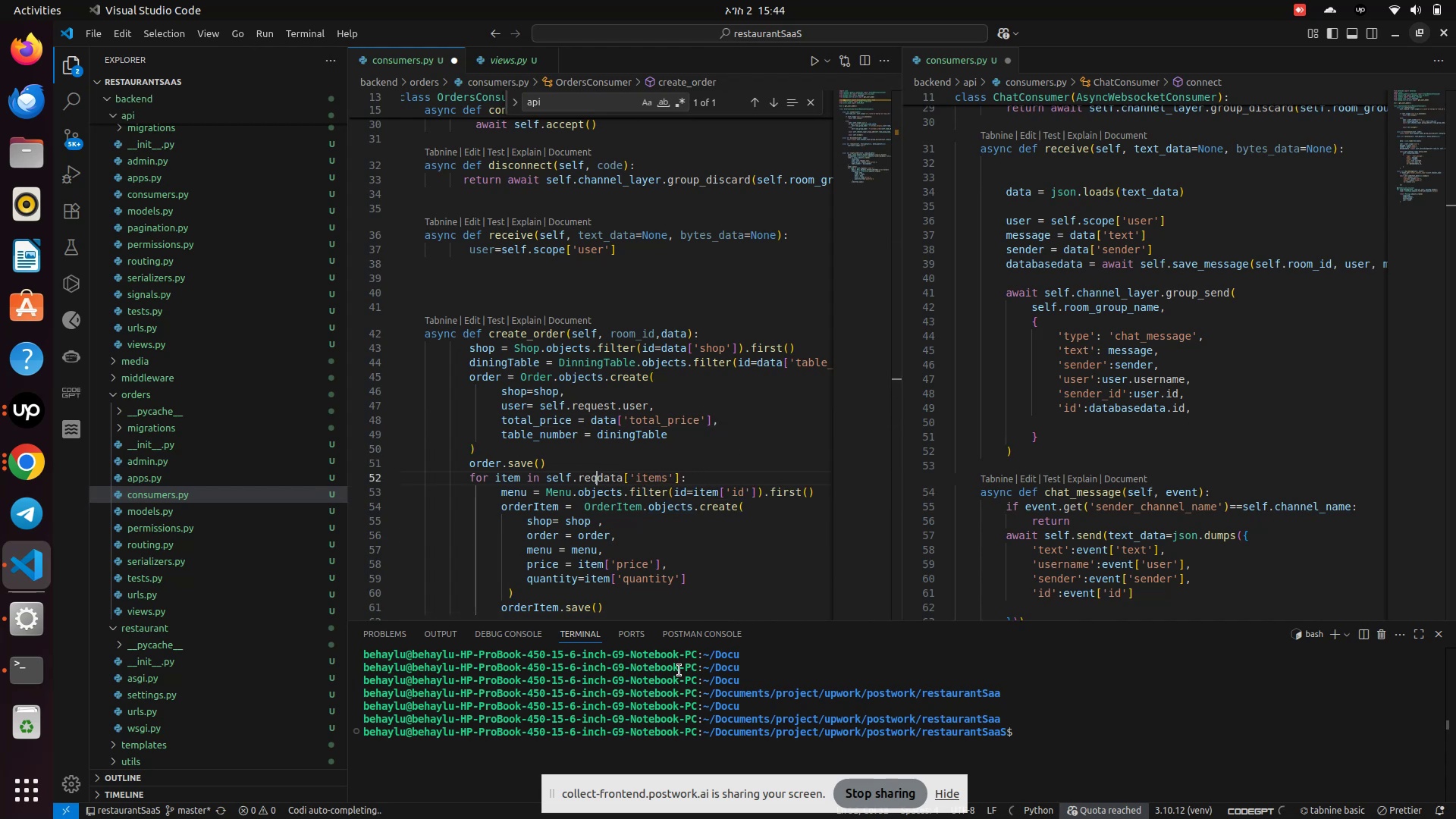 
key(Backspace)
 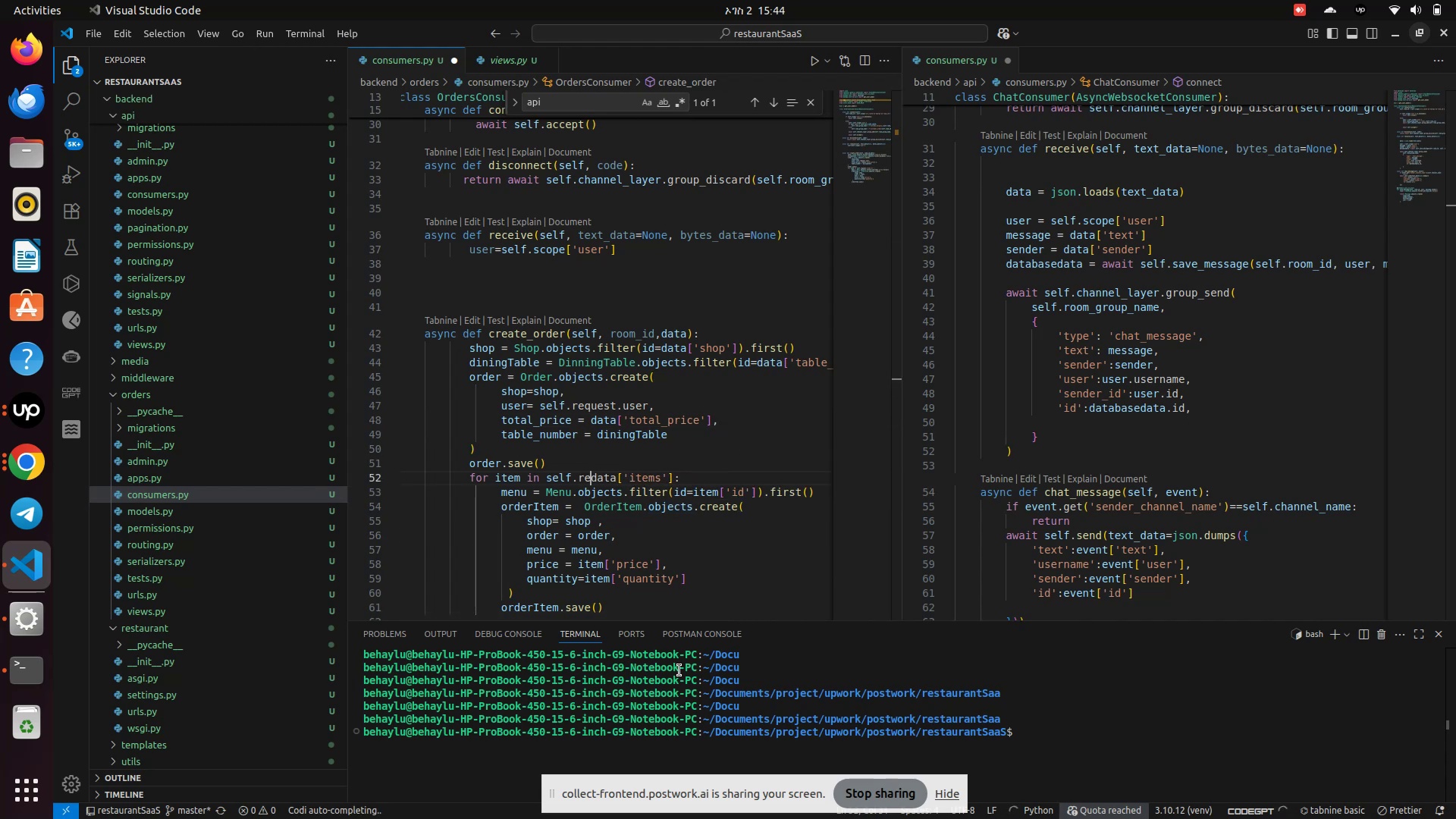 
key(Backspace)
 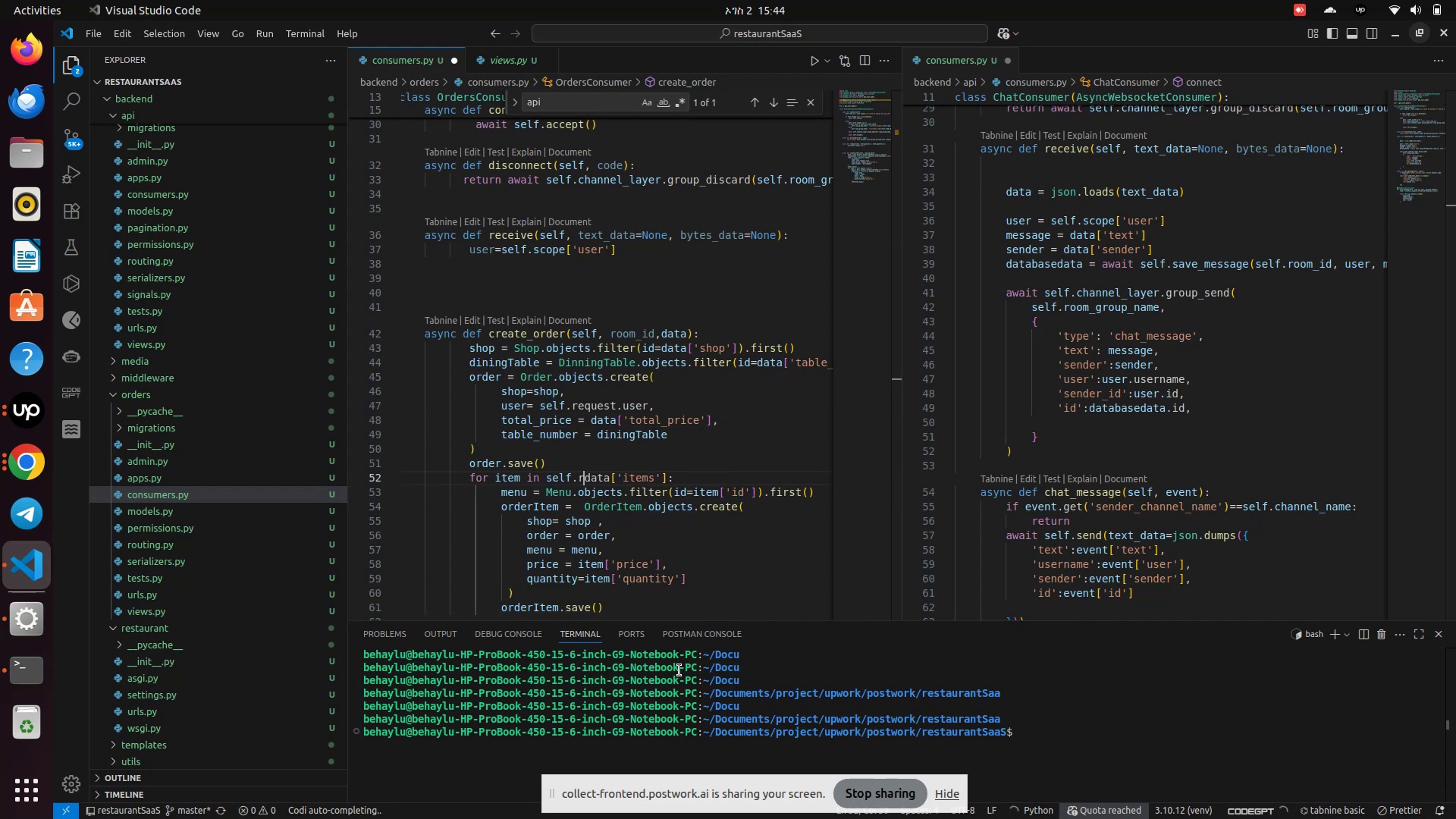 
key(Backspace)
 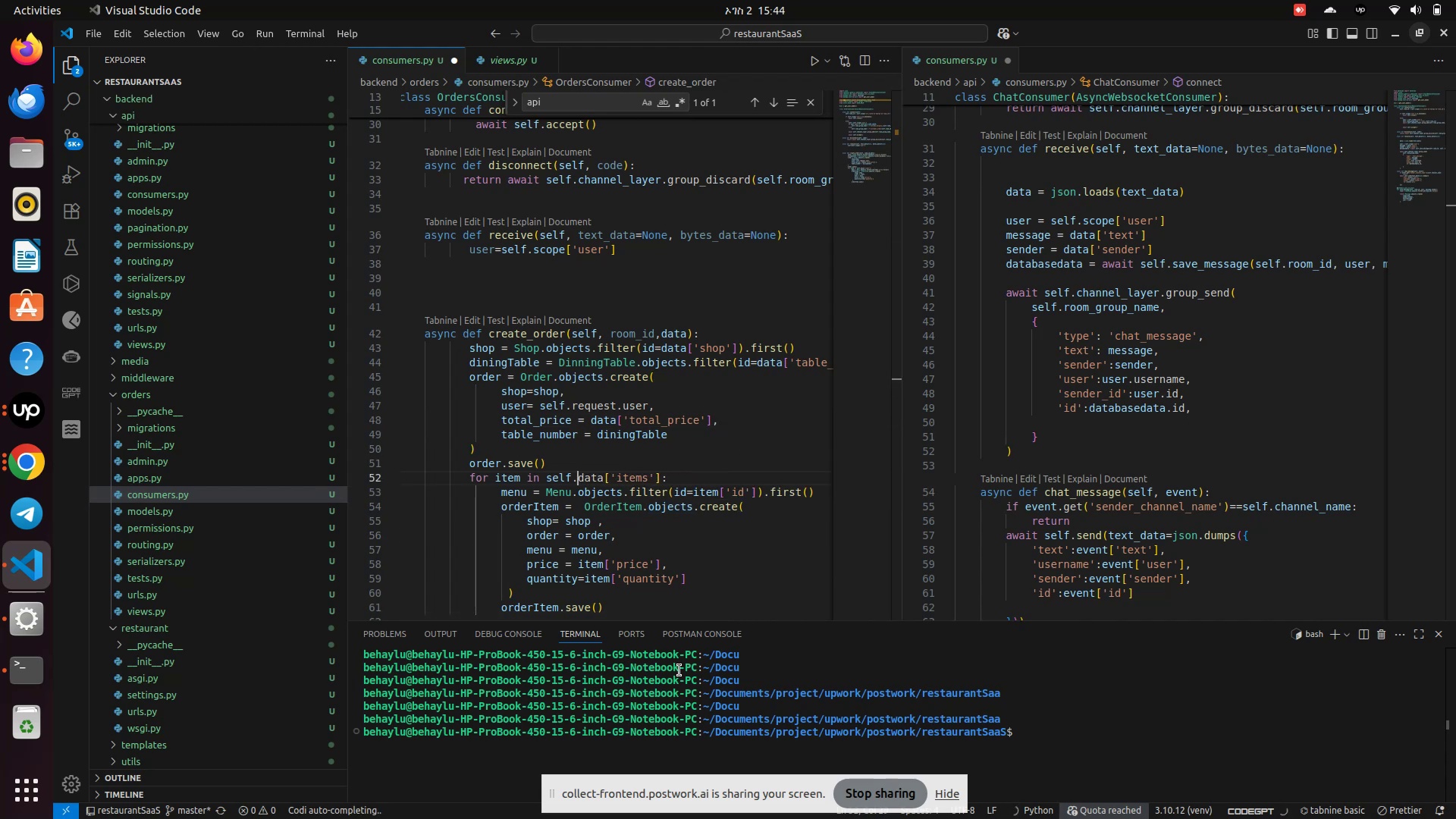 
key(Backspace)
 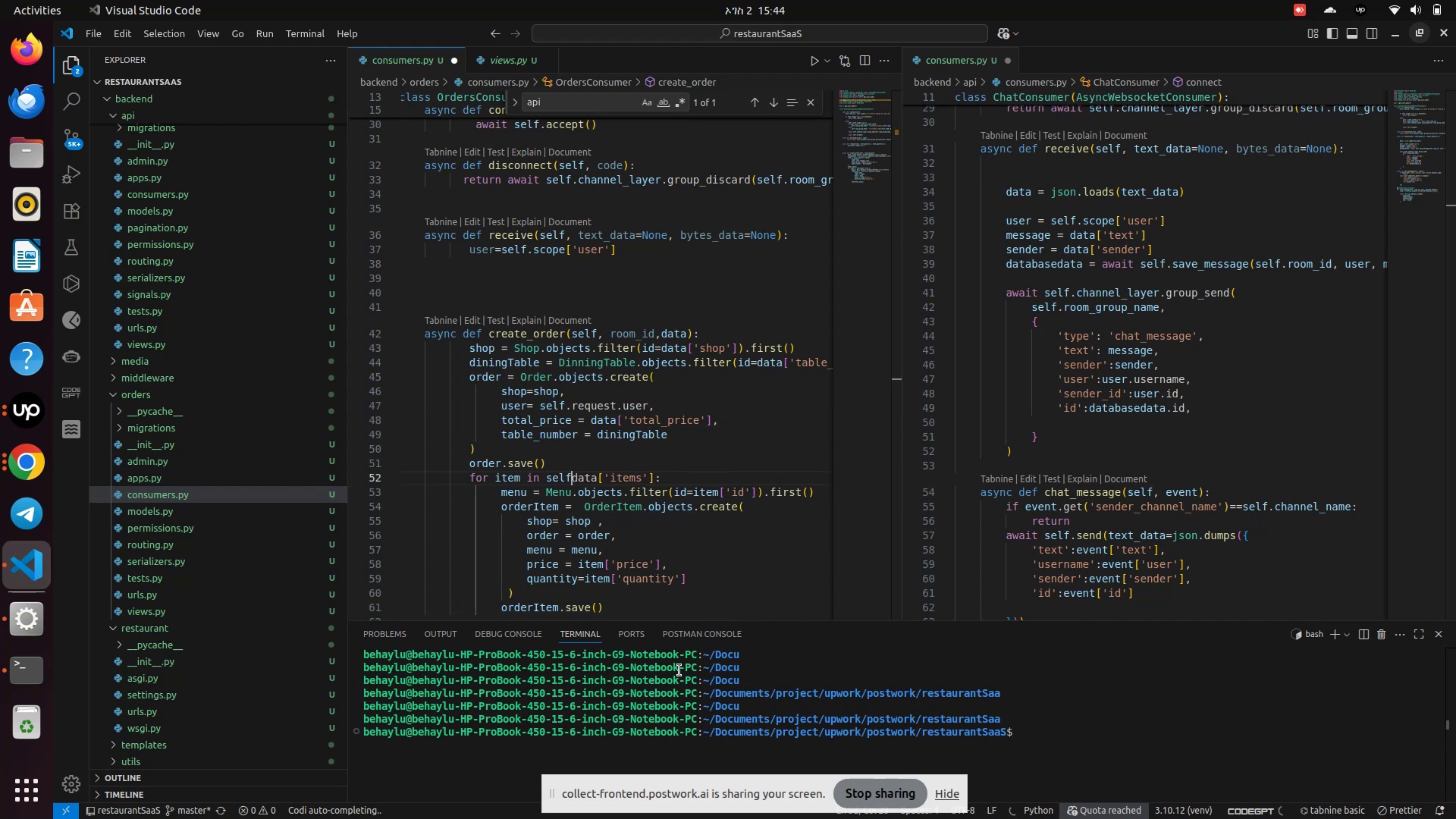 
key(Backspace)
 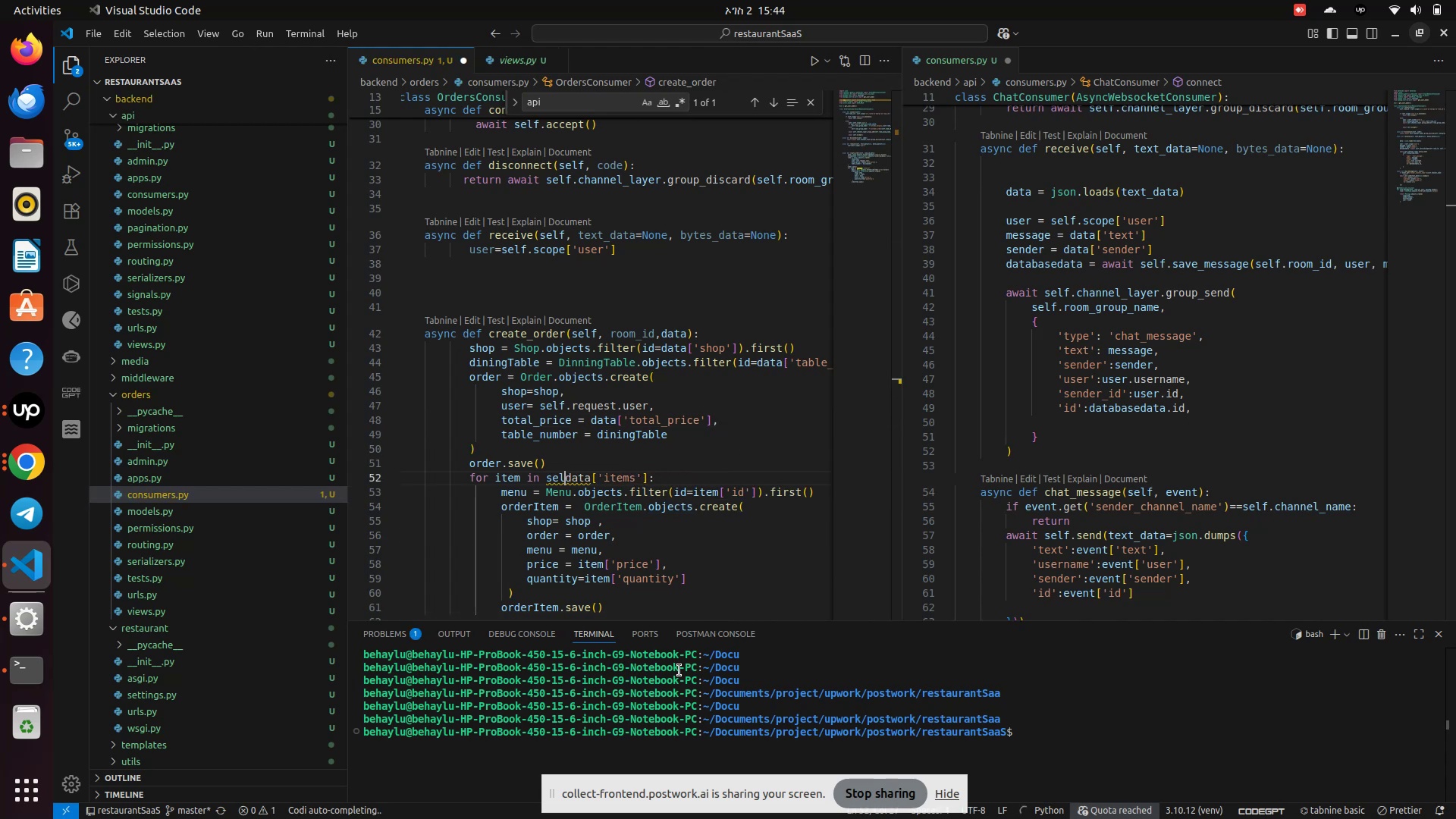 
key(Backspace)
 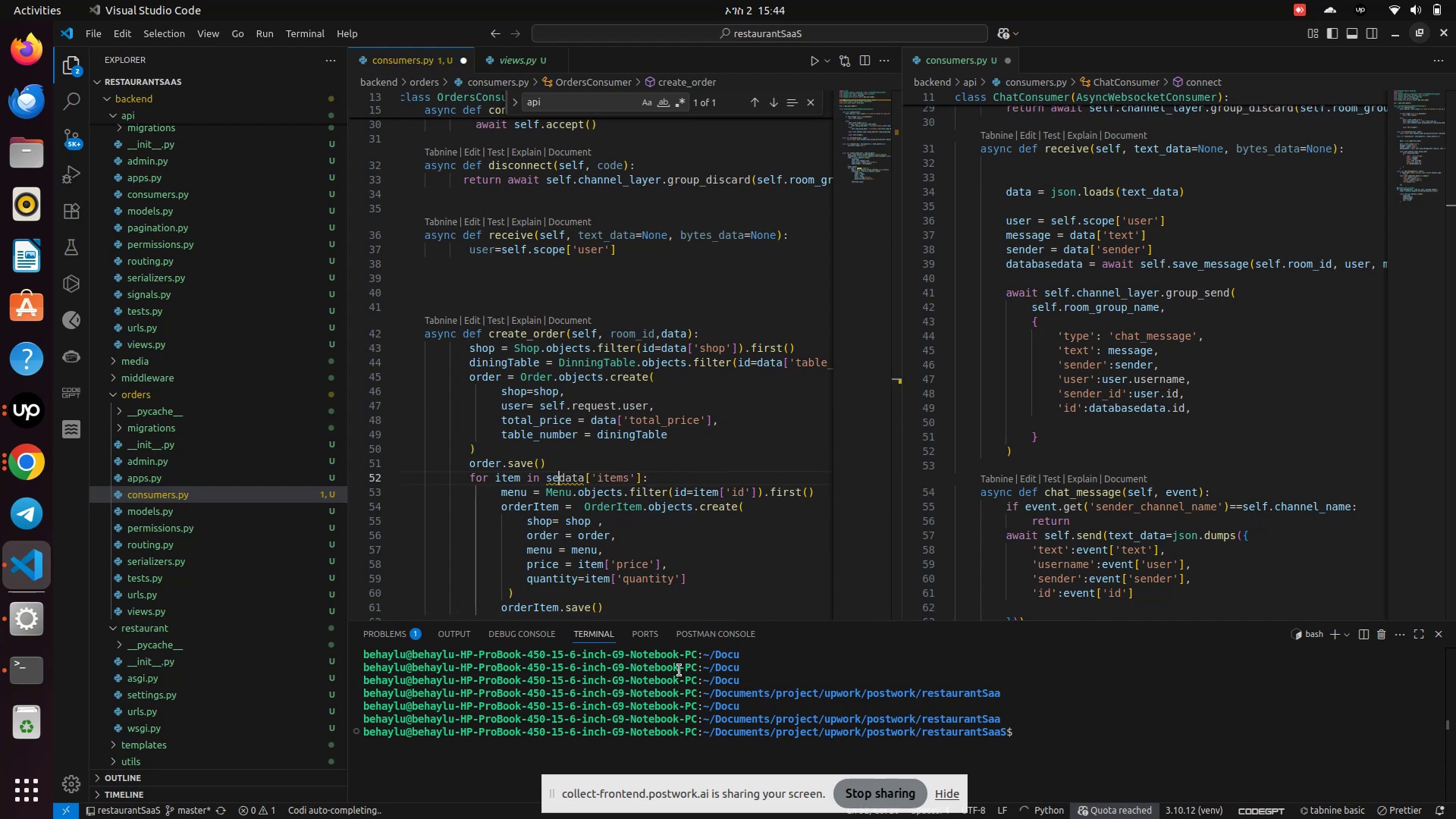 
key(Backspace)
 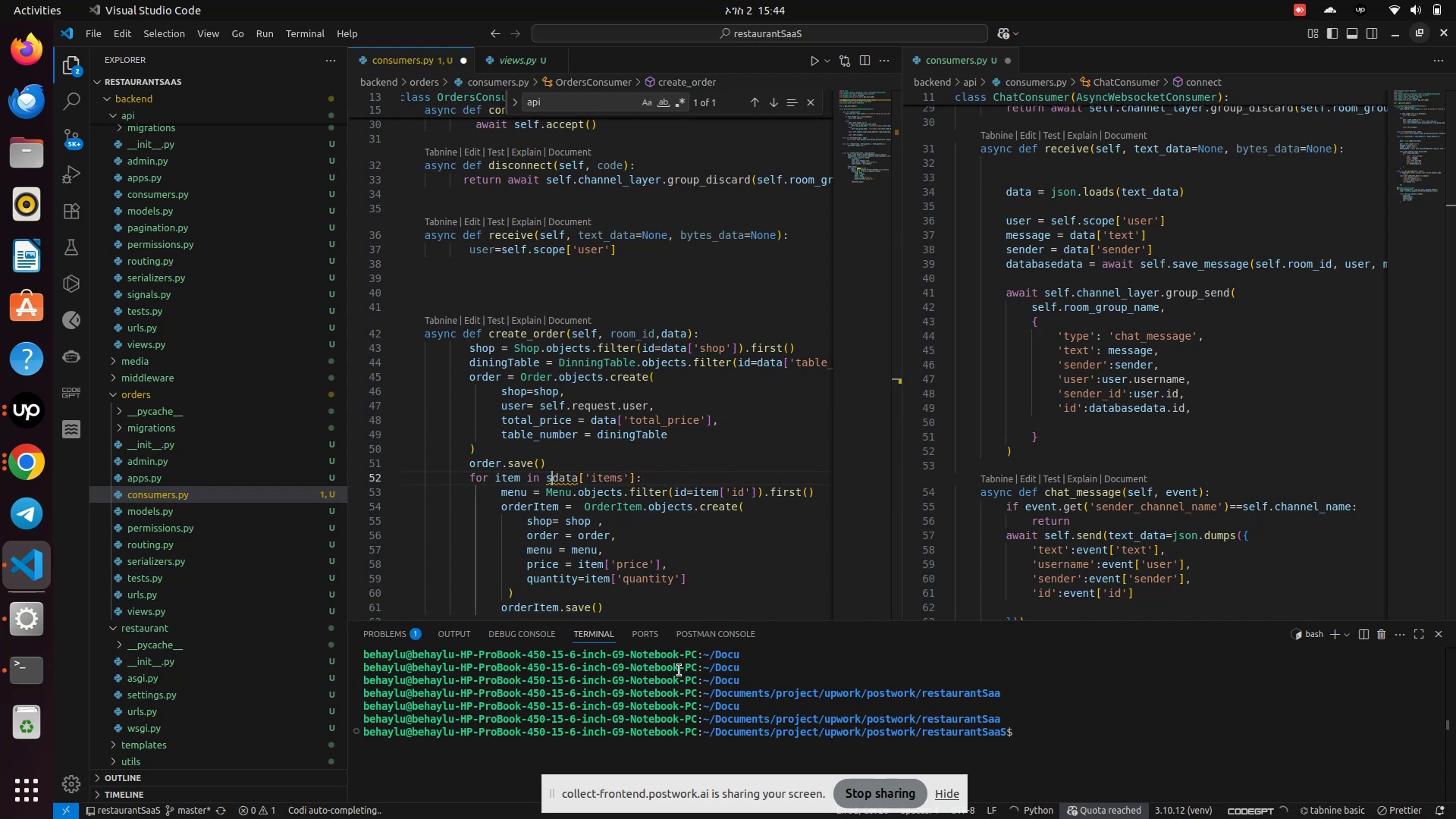 
key(Backspace)
 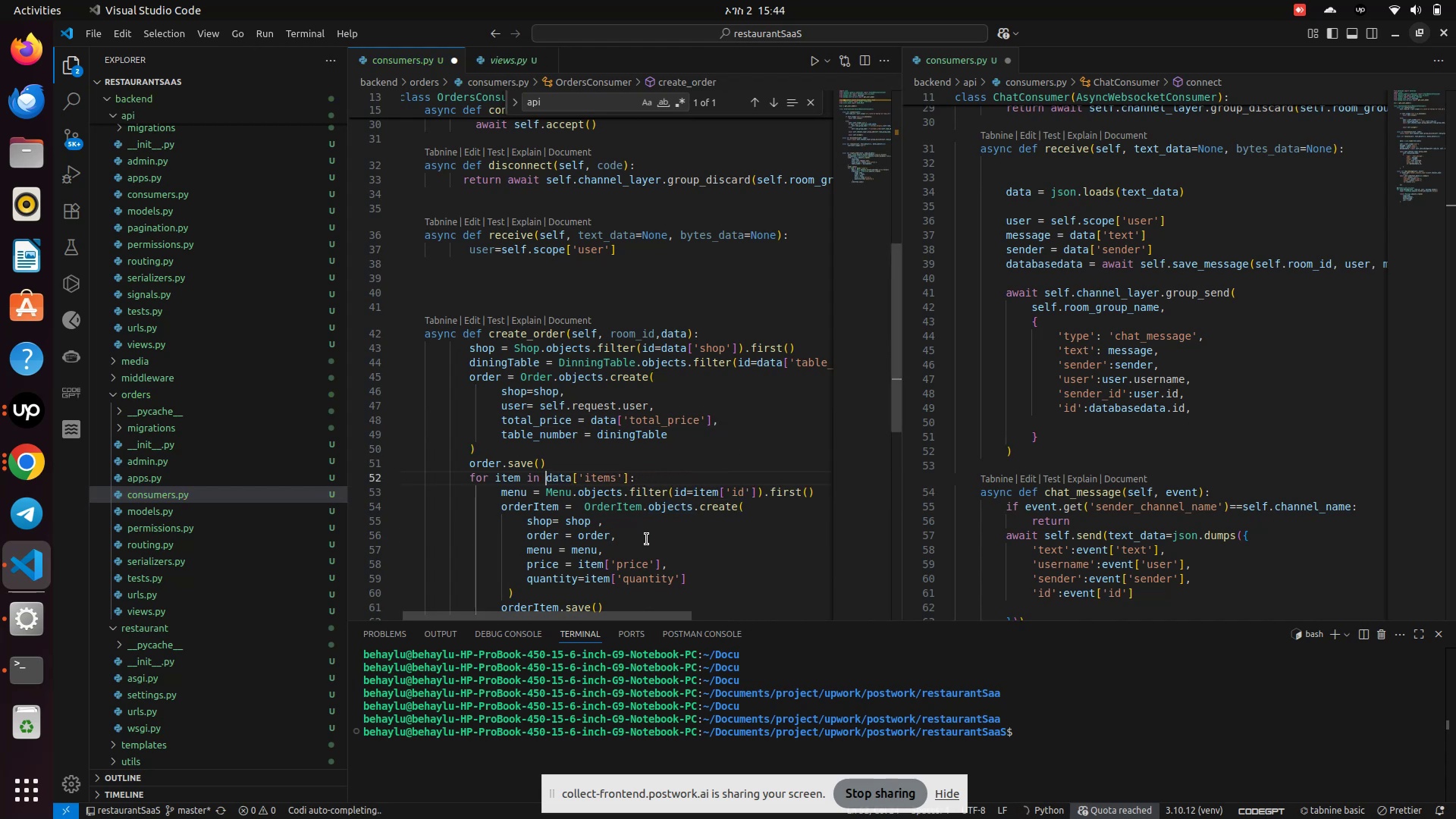 
scroll: coordinate [646, 538], scroll_direction: down, amount: 1.0
 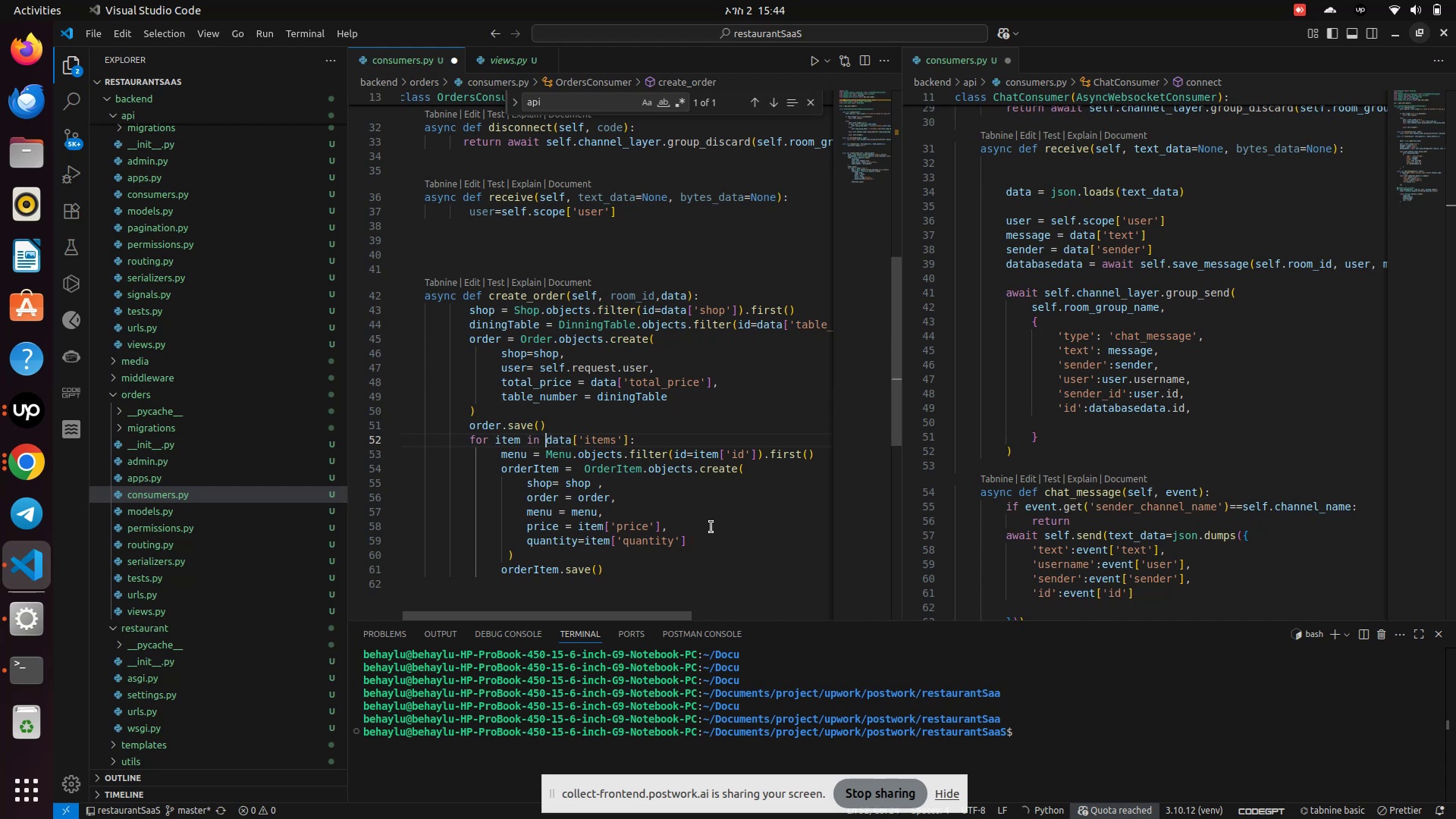 
scroll: coordinate [711, 527], scroll_direction: up, amount: 1.0
 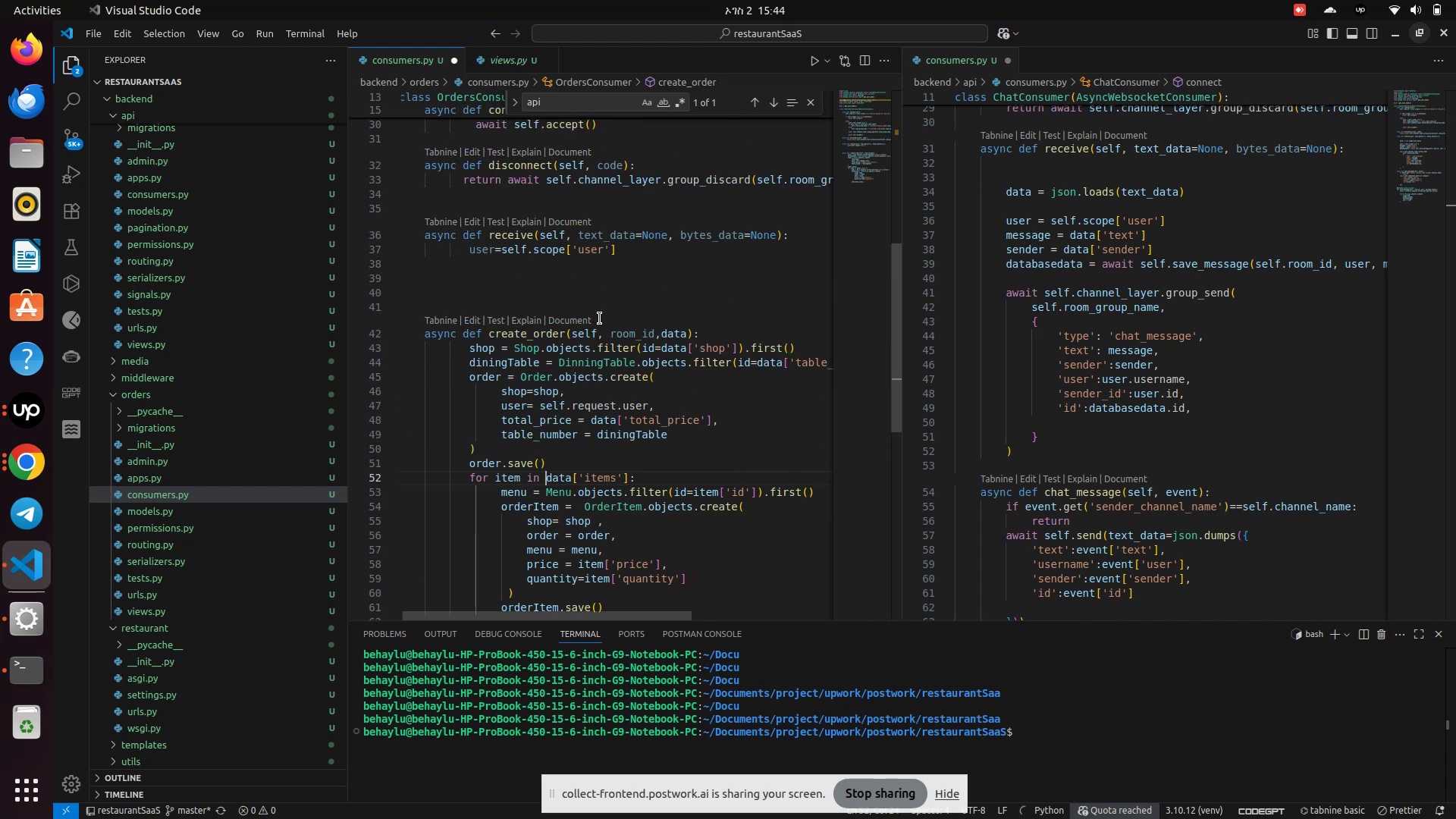 
left_click([607, 317])
 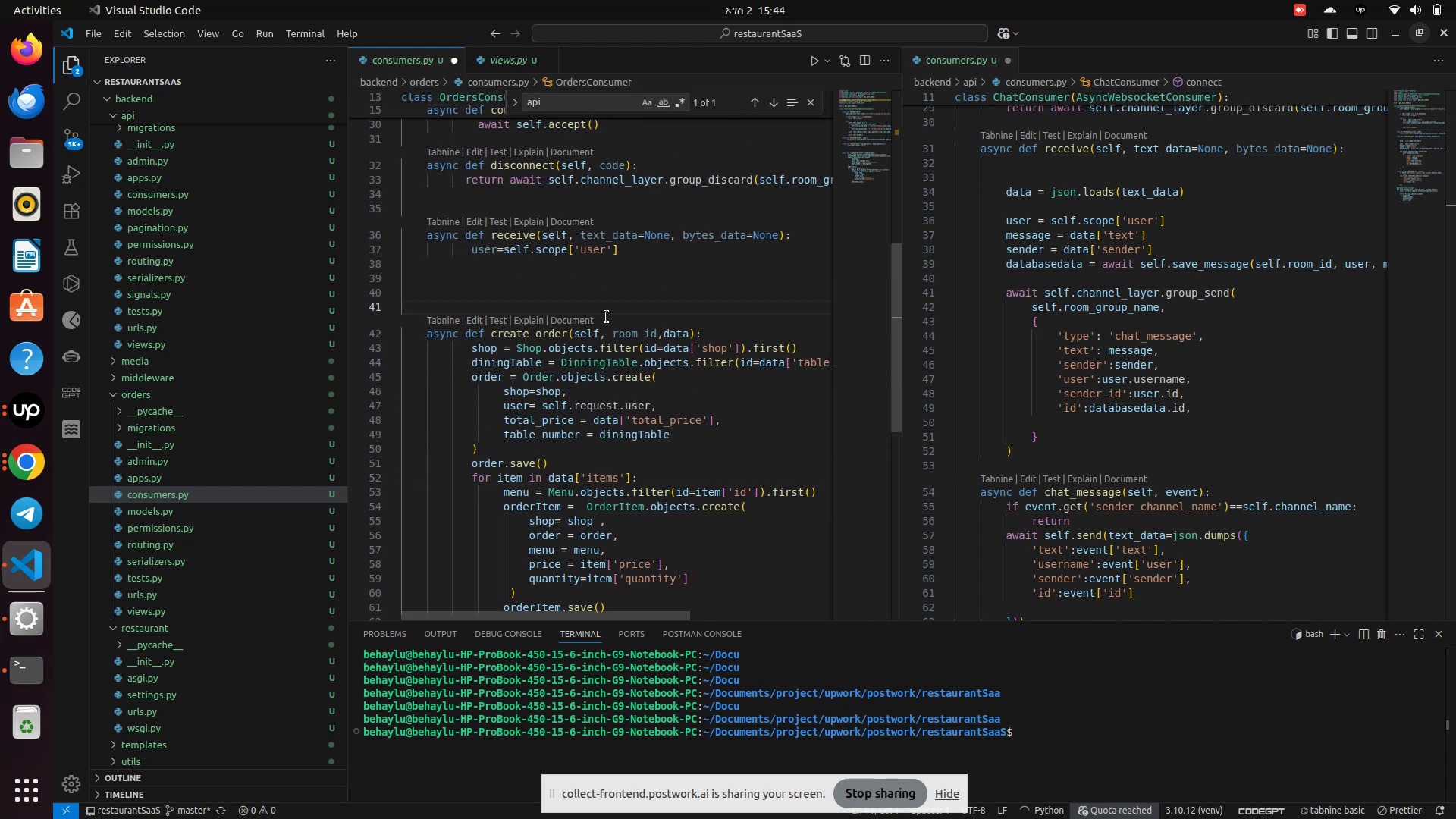 
key(Enter)
 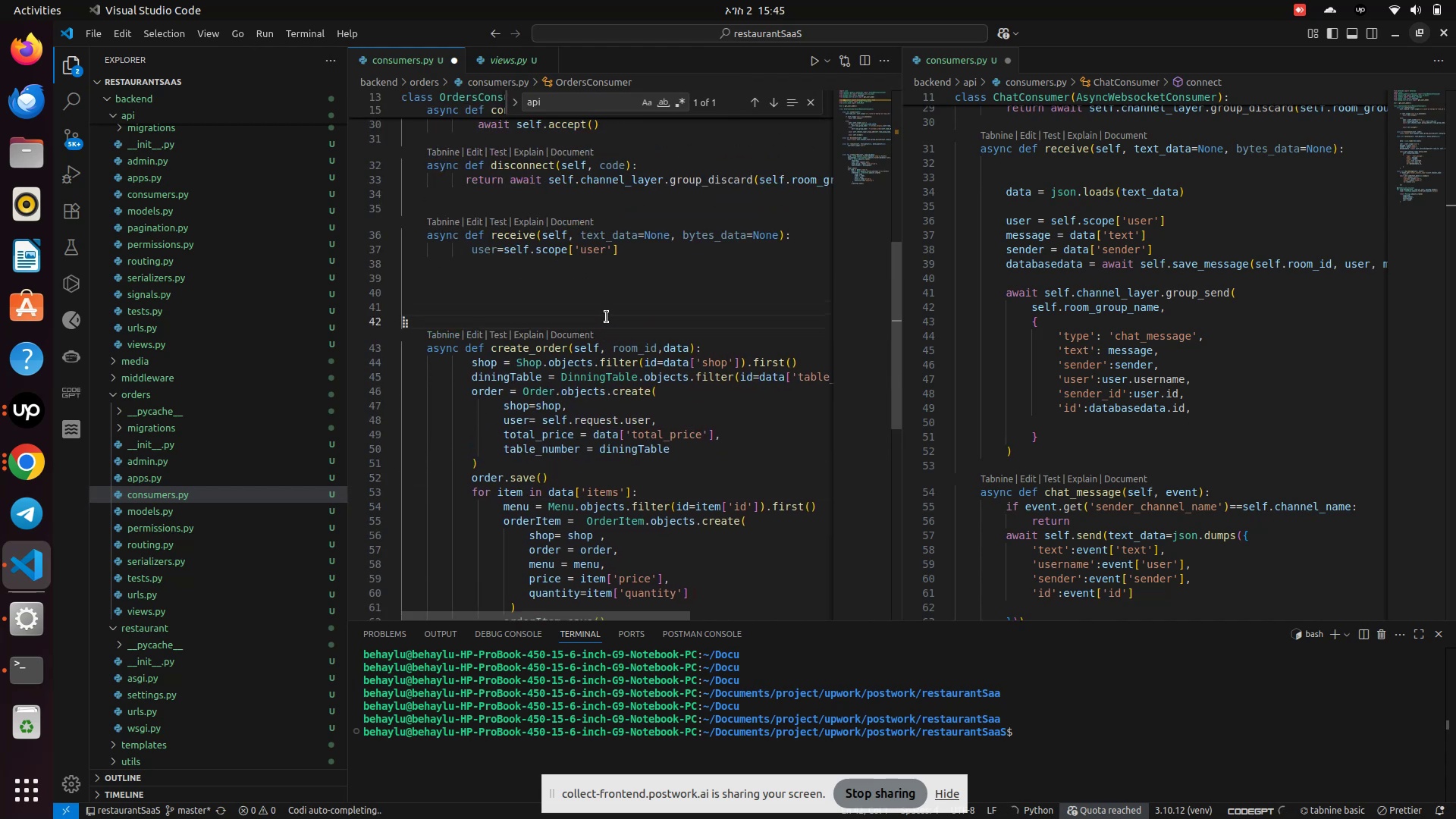 
key(Space)
 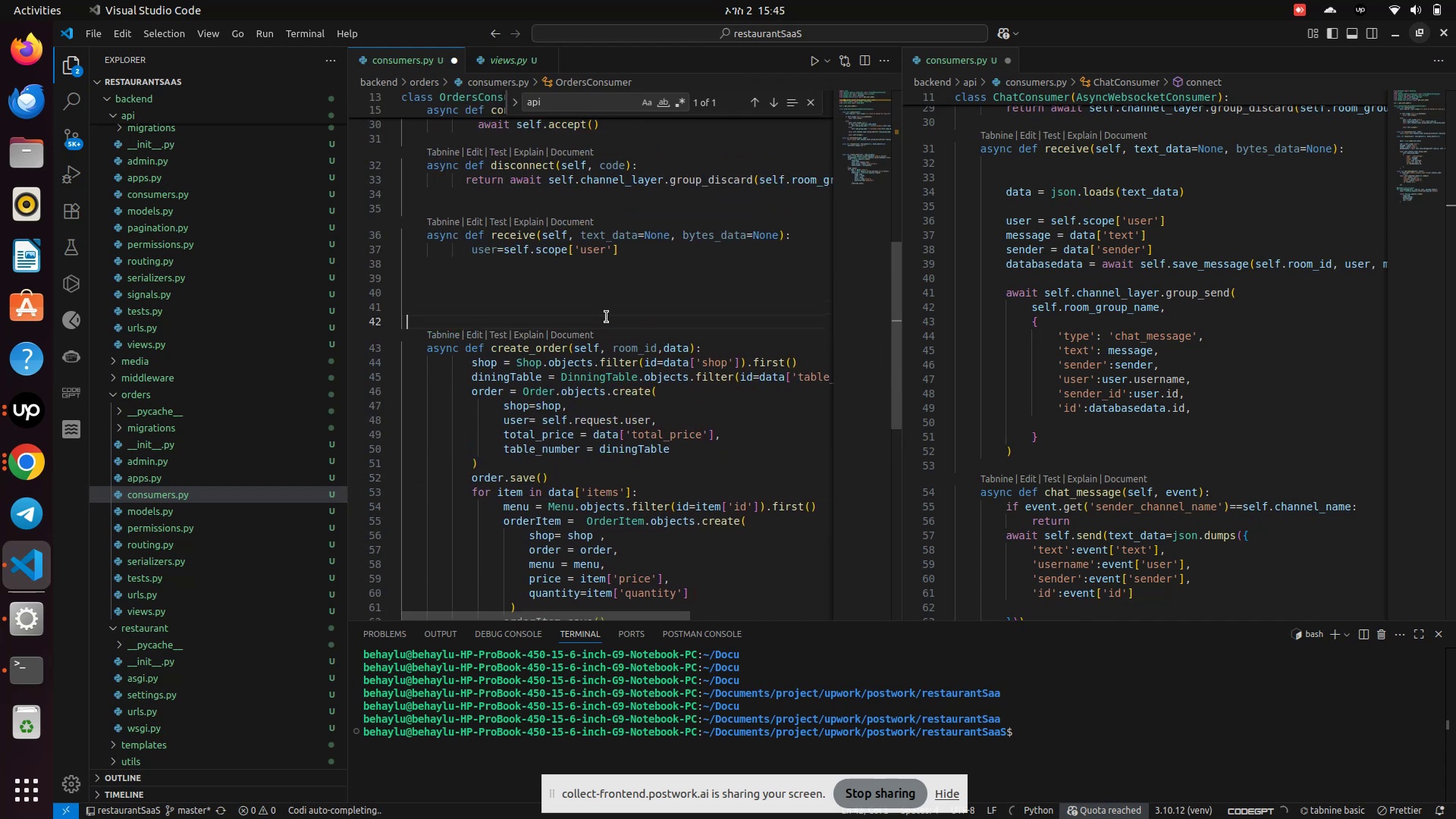 
key(Space)
 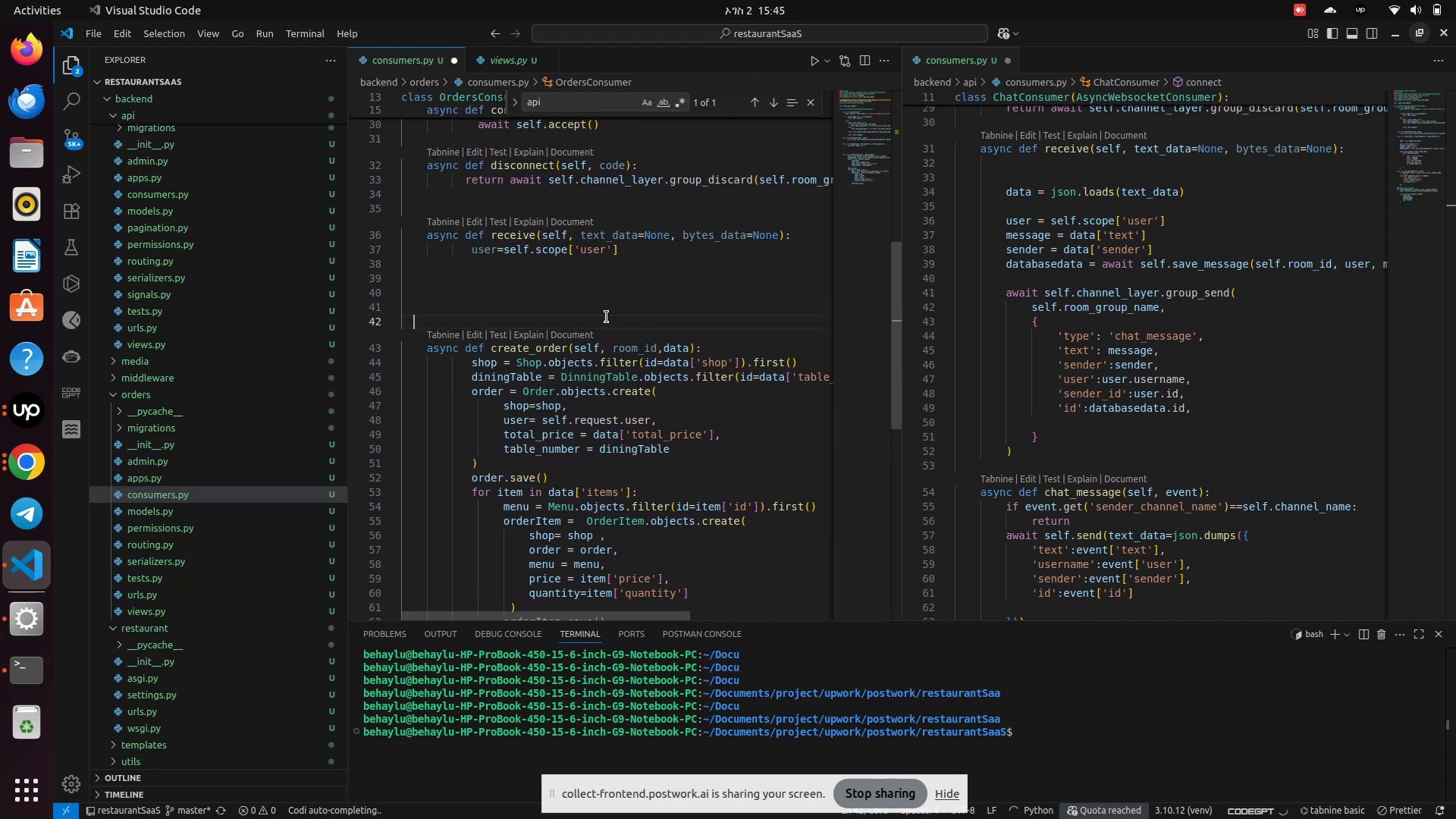 
key(Space)
 